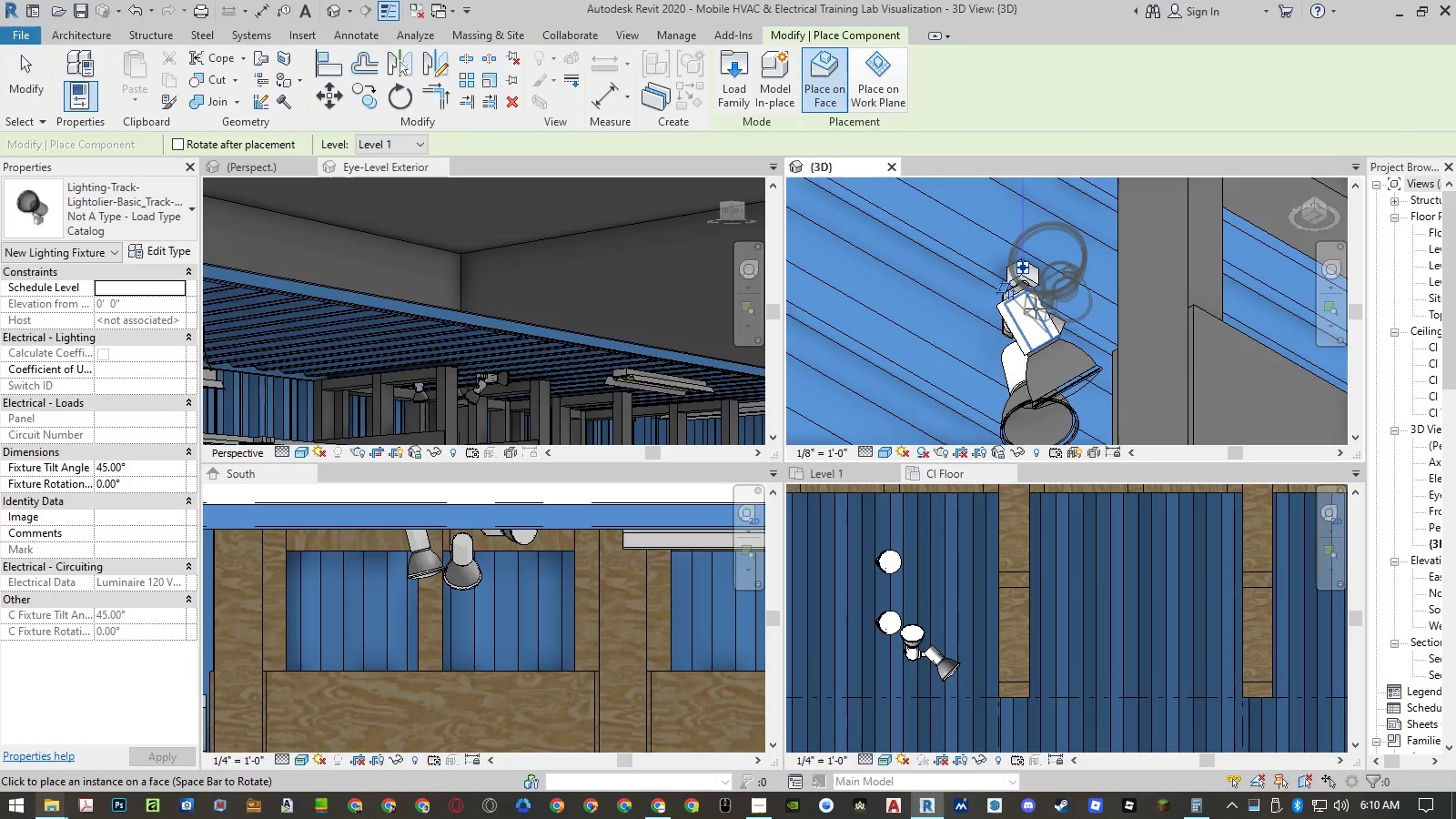 
key(Escape)
 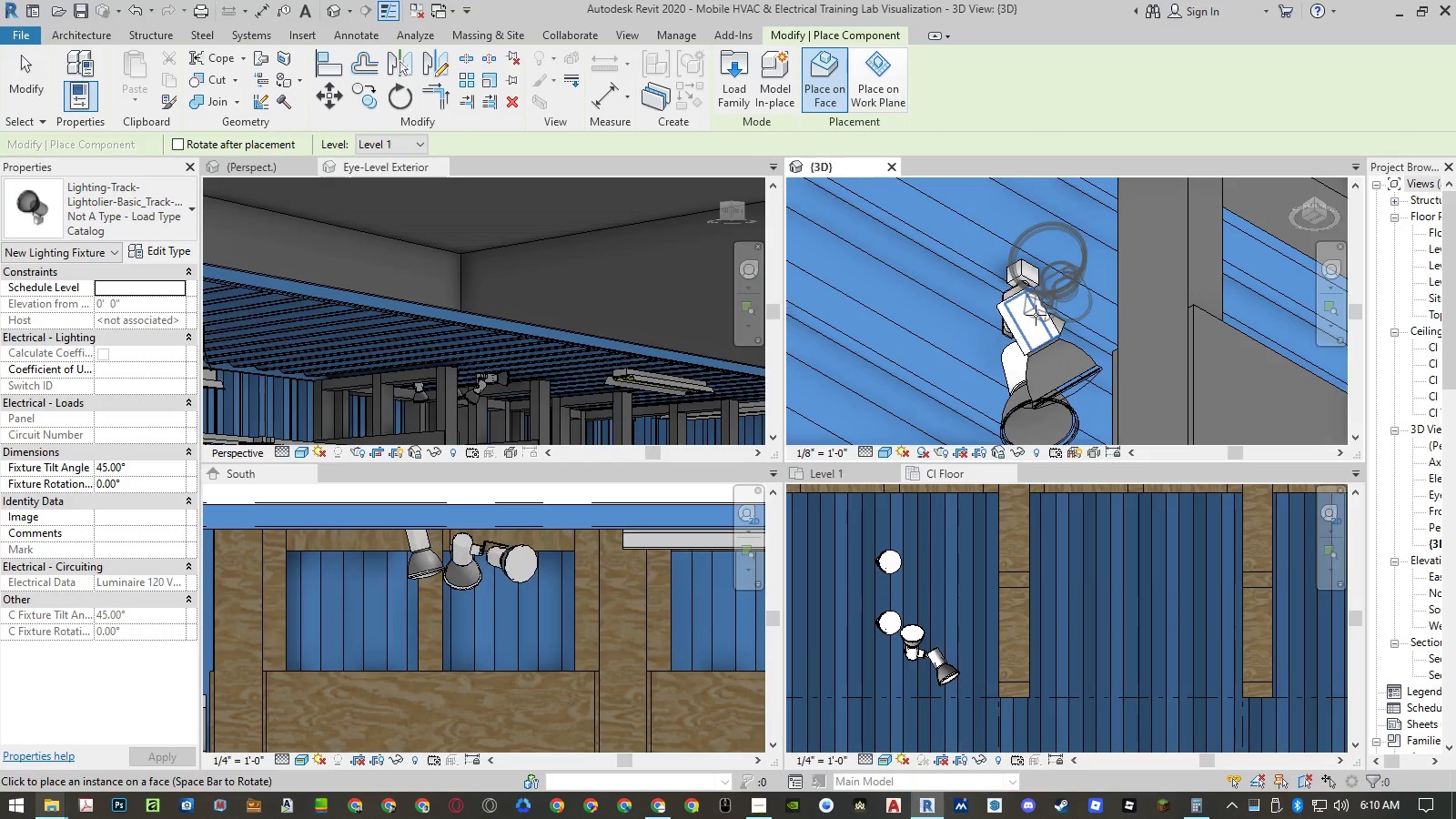 
key(Escape)
 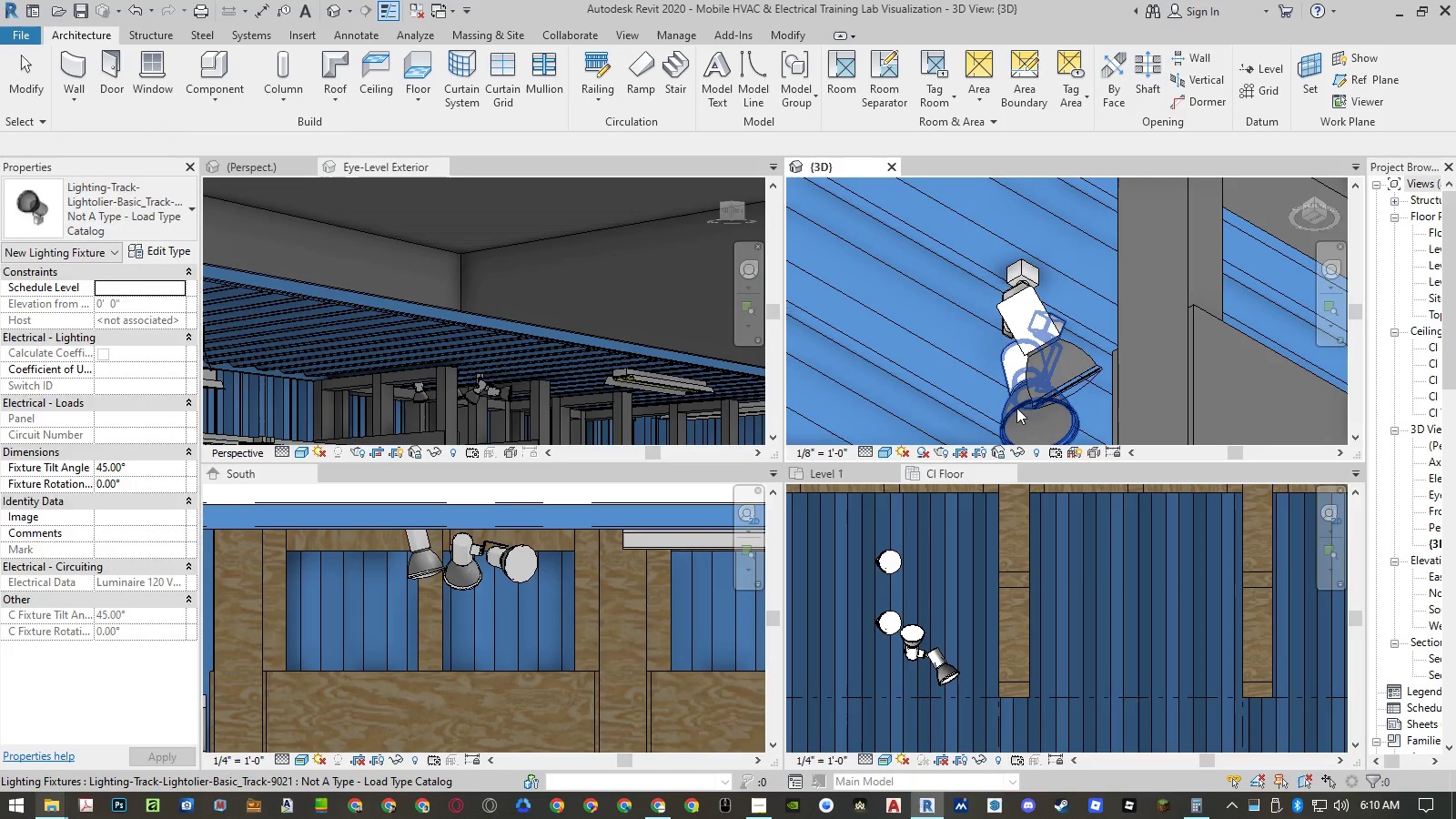 
left_click([1015, 409])
 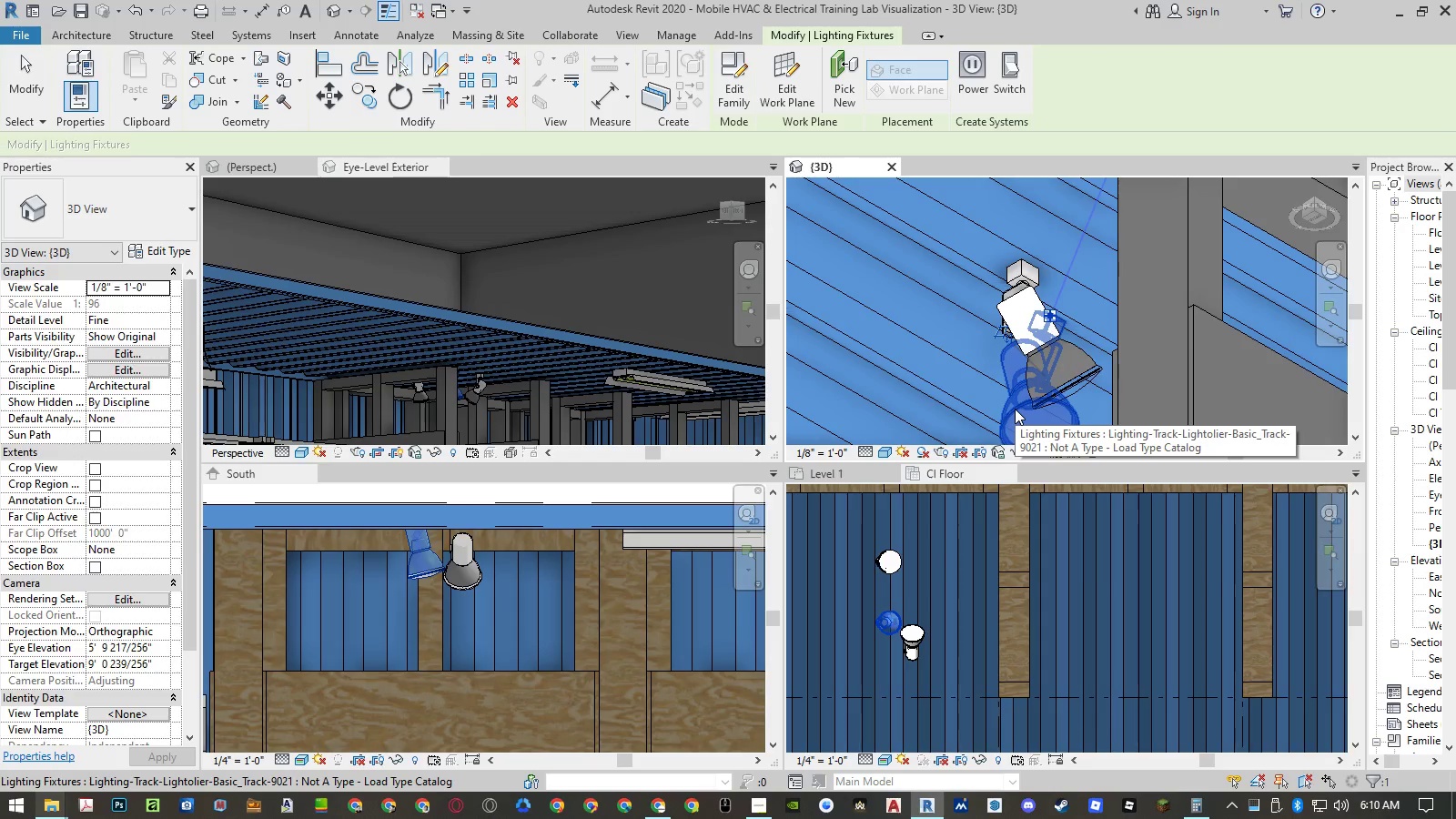 
key(Delete)
 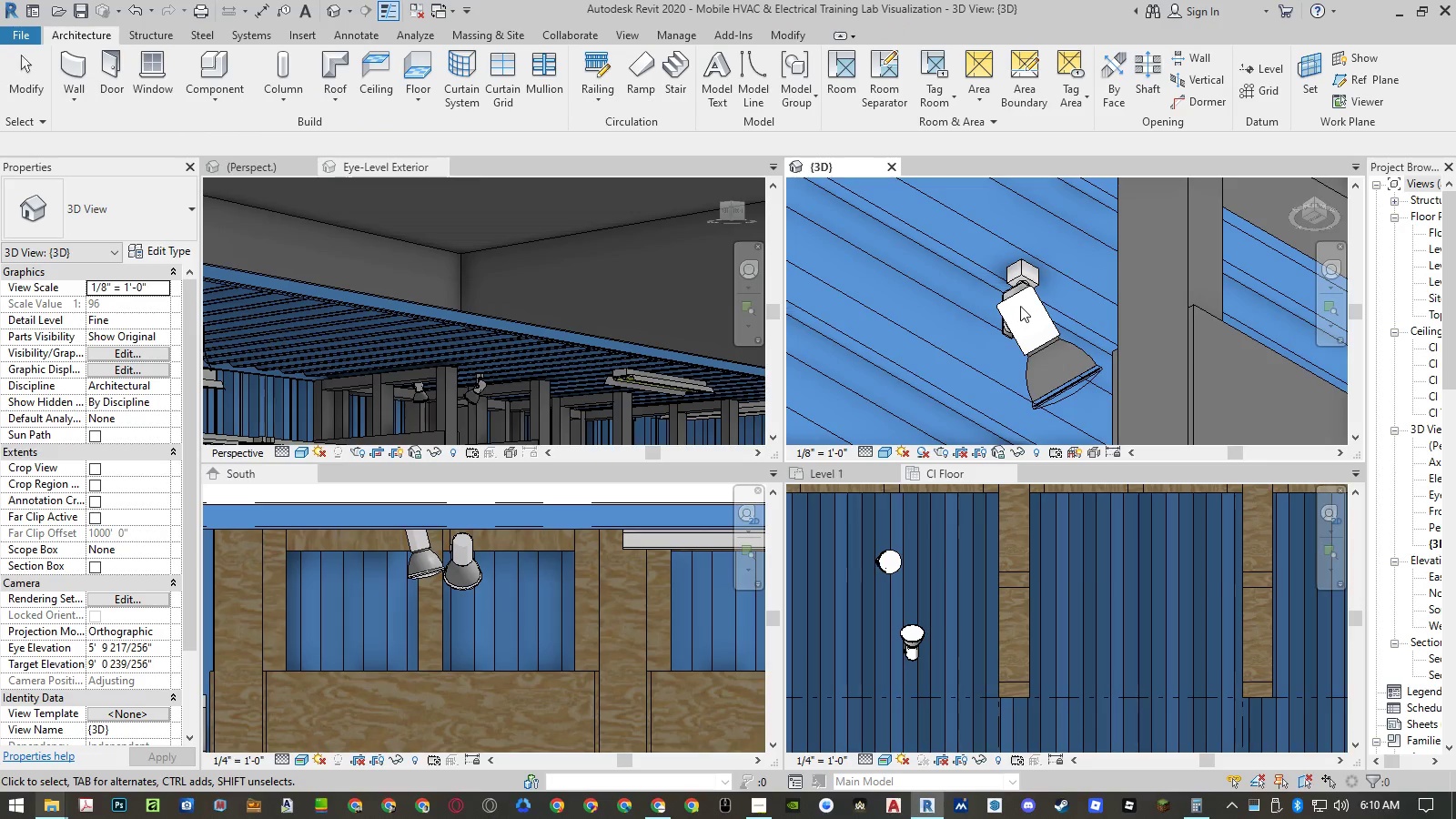 
left_click([1031, 281])
 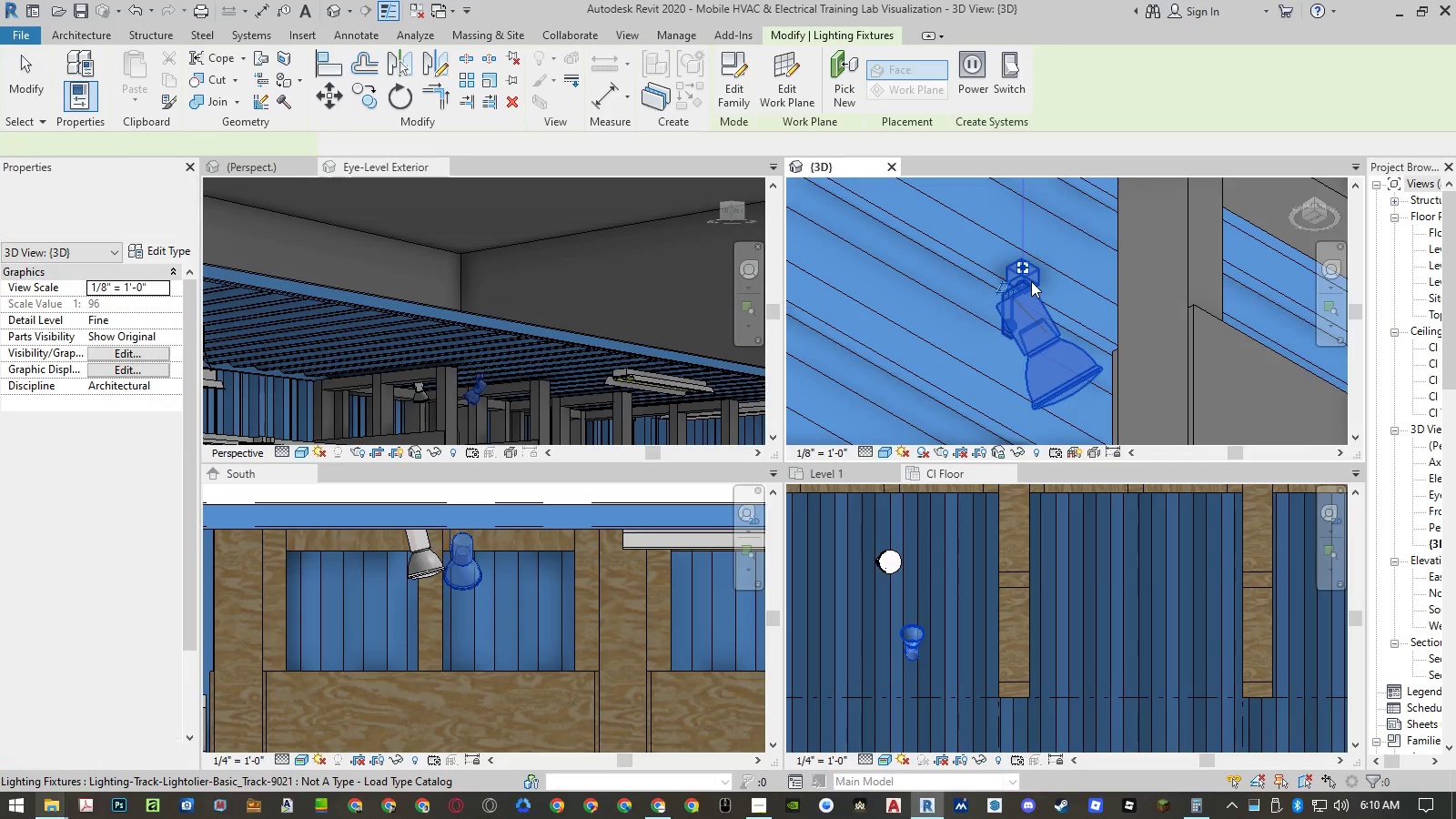 
type(cs)
 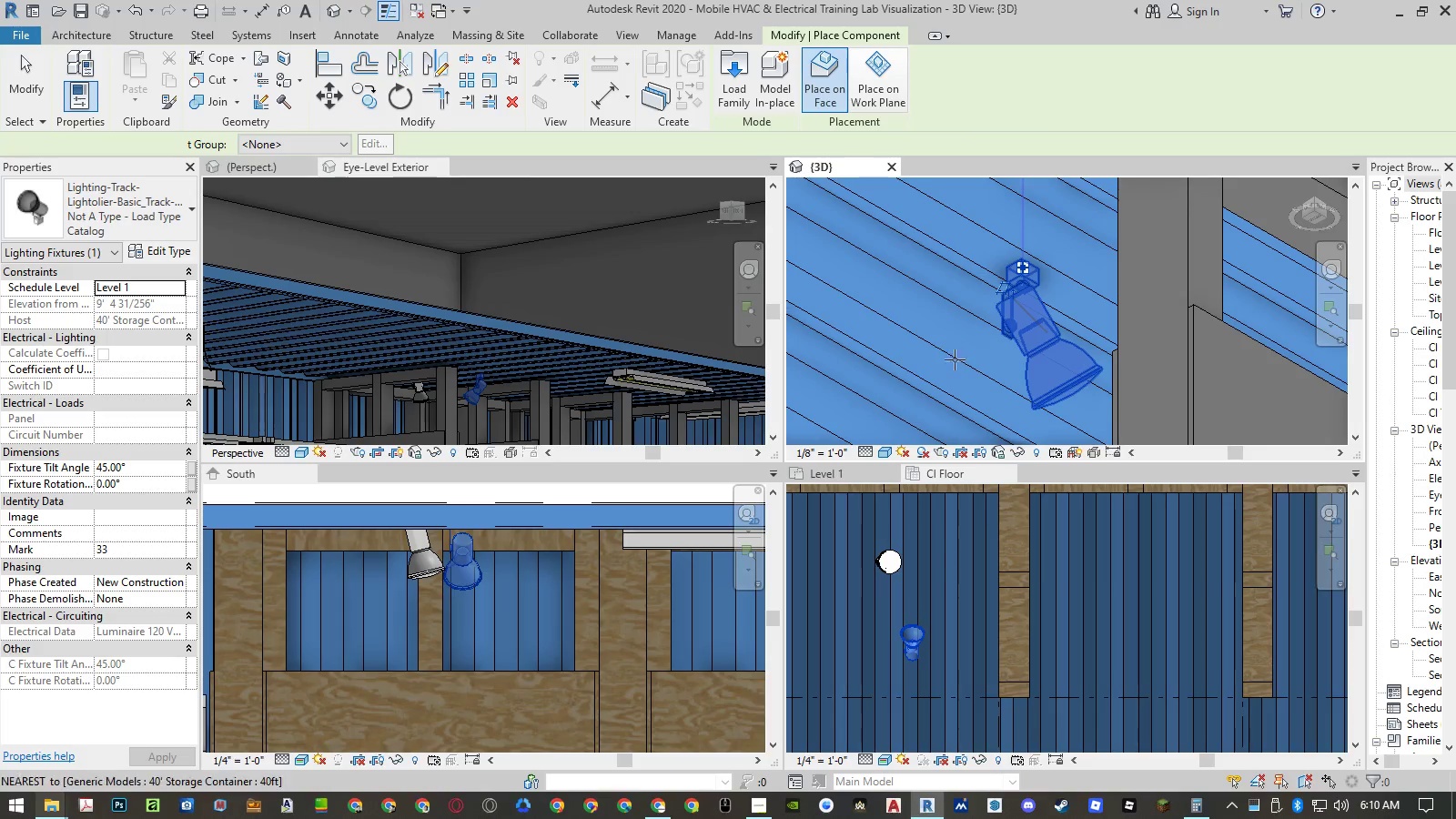 
scroll: coordinate [935, 366], scroll_direction: down, amount: 10.0
 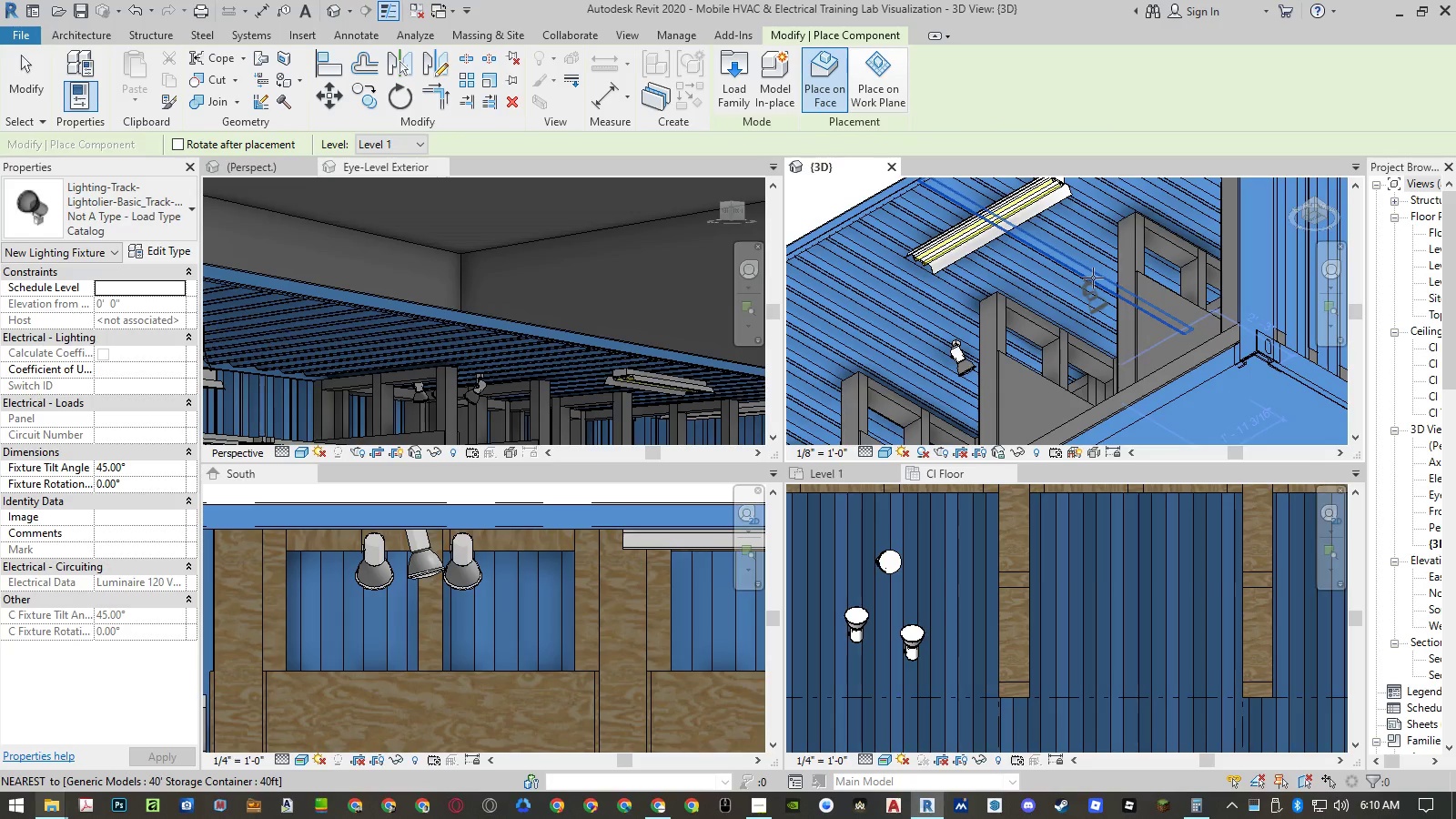 
scroll: coordinate [1093, 278], scroll_direction: up, amount: 4.0
 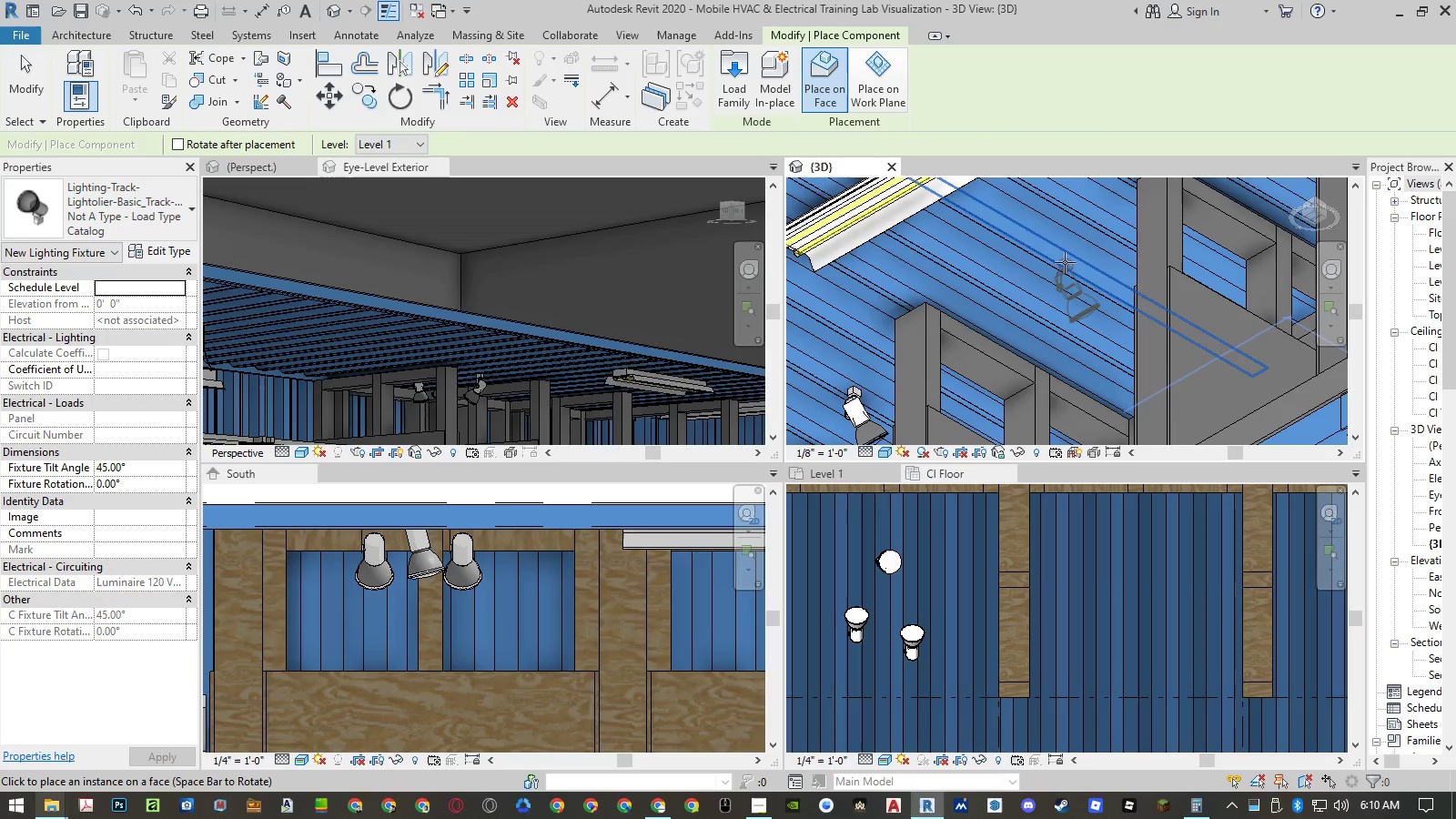 
left_click([1065, 262])
 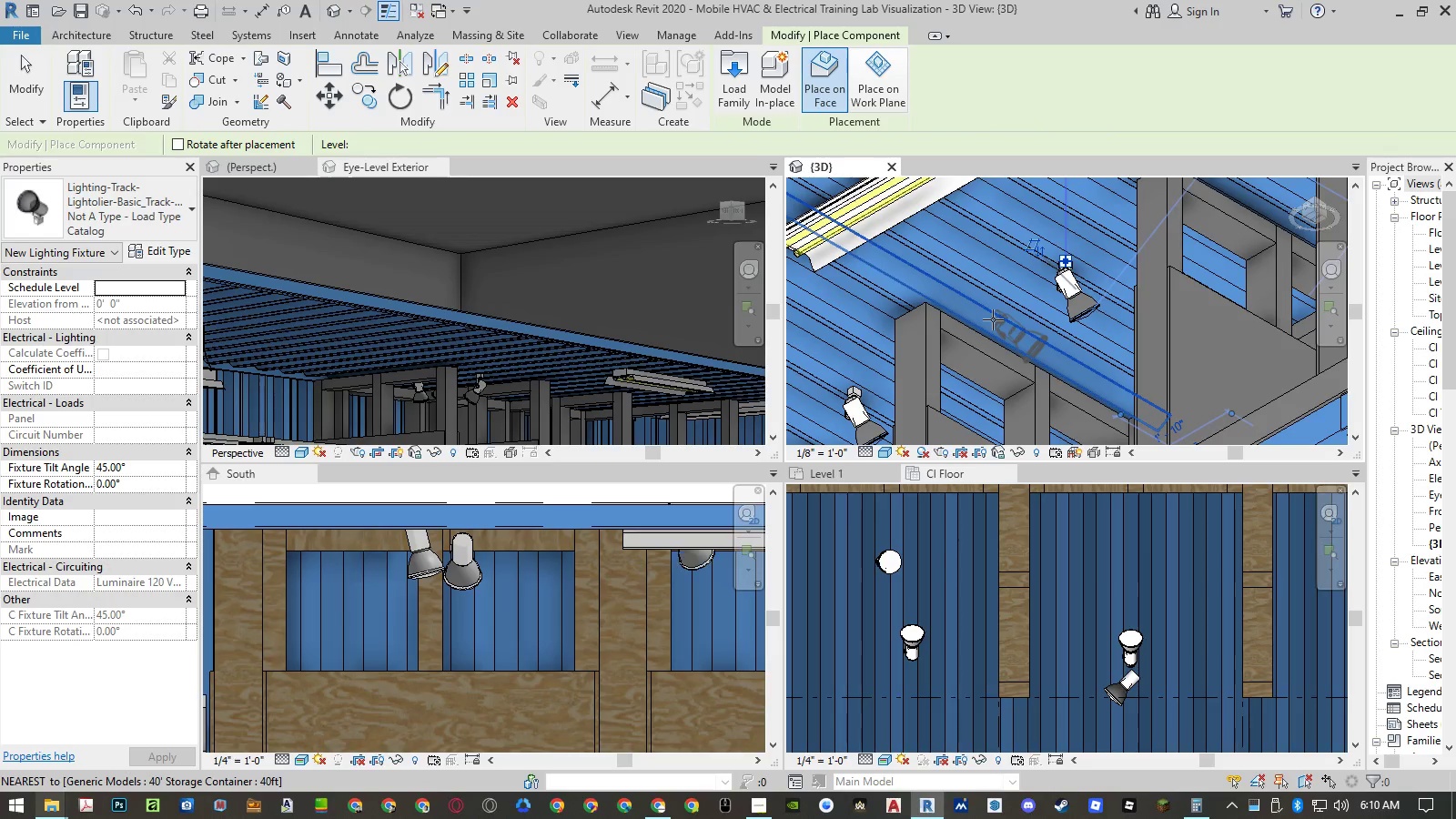 
scroll: coordinate [1097, 289], scroll_direction: down, amount: 8.0
 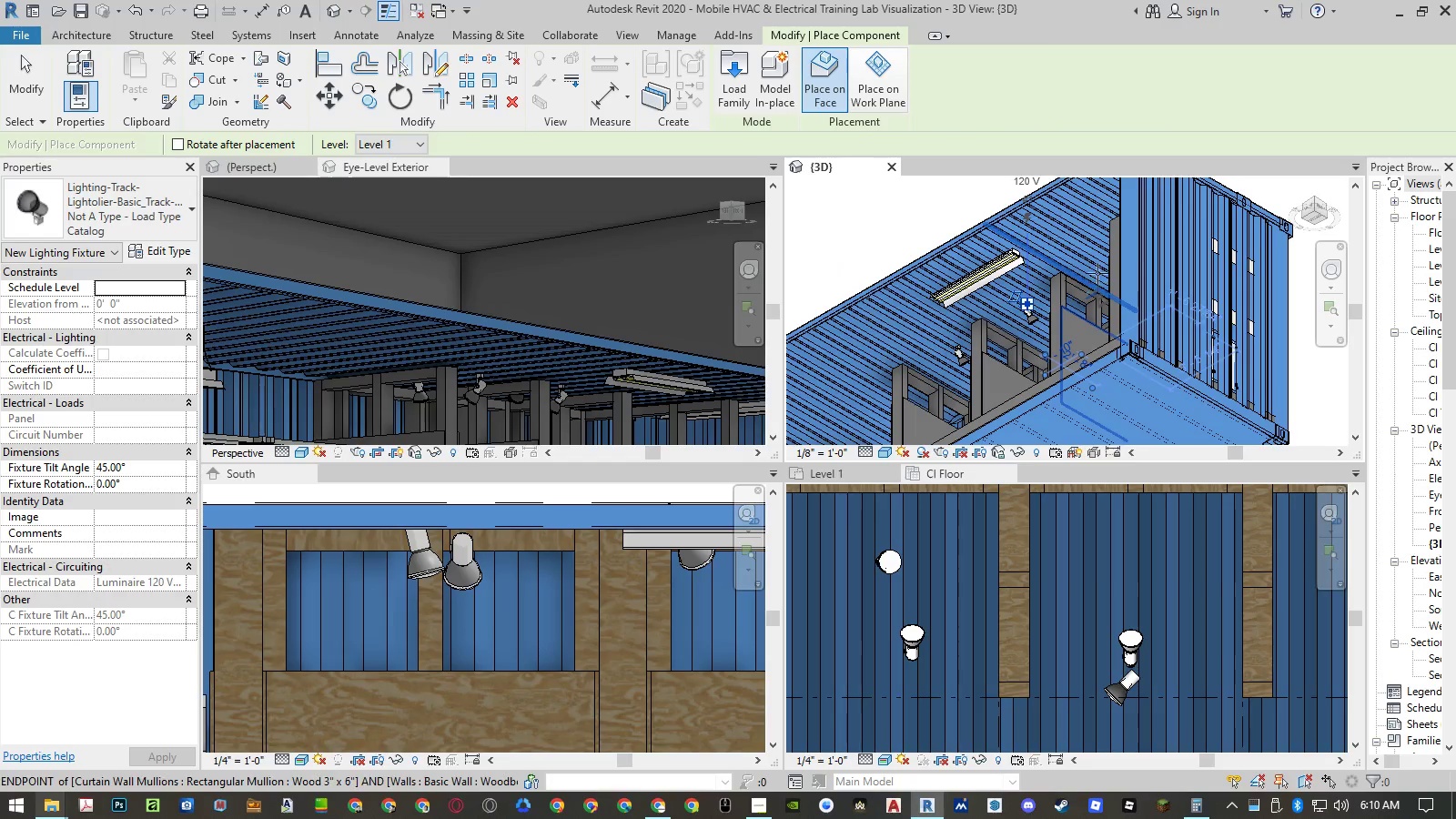 
scroll: coordinate [1100, 243], scroll_direction: up, amount: 8.0
 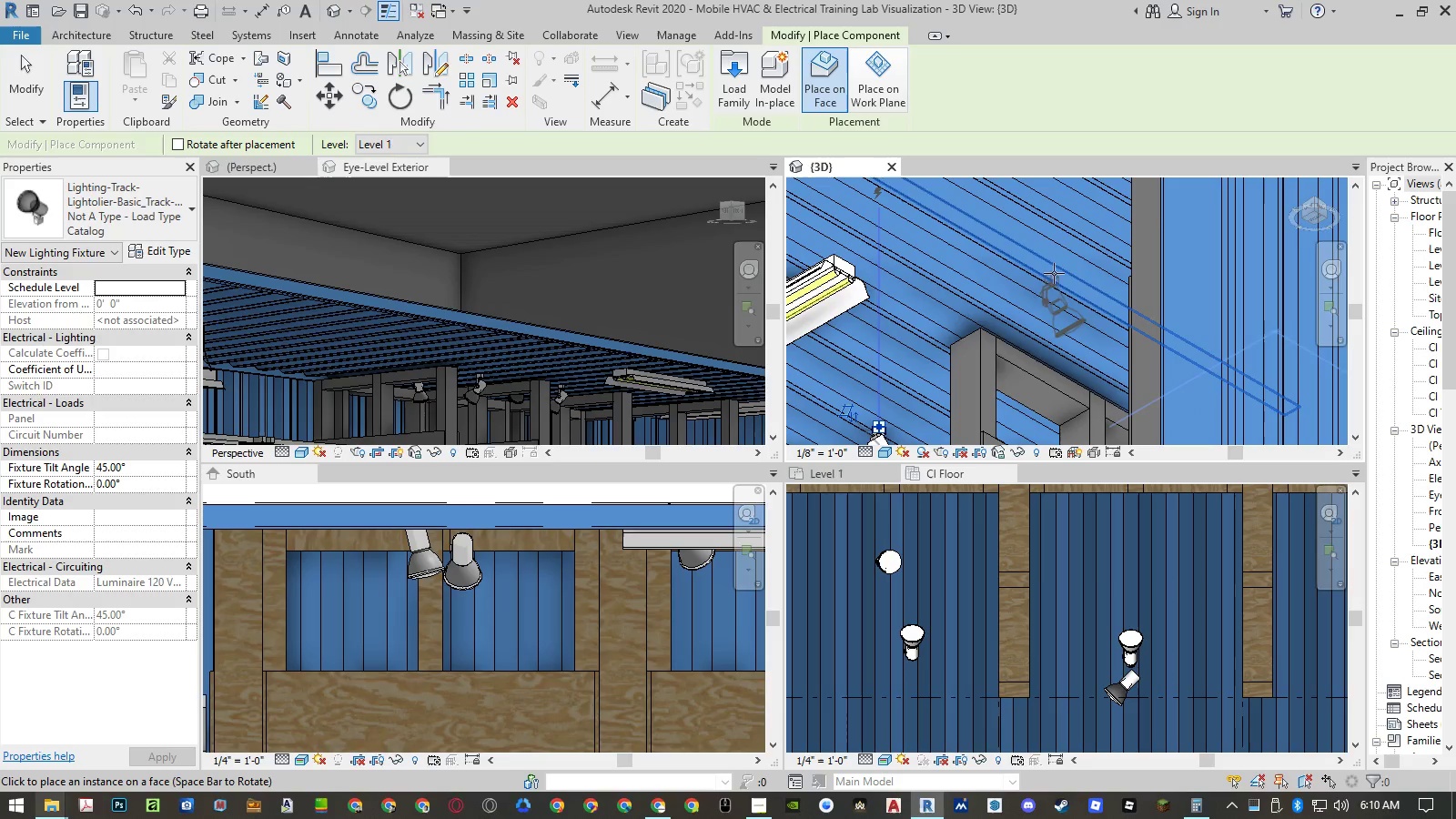 
left_click([1055, 273])
 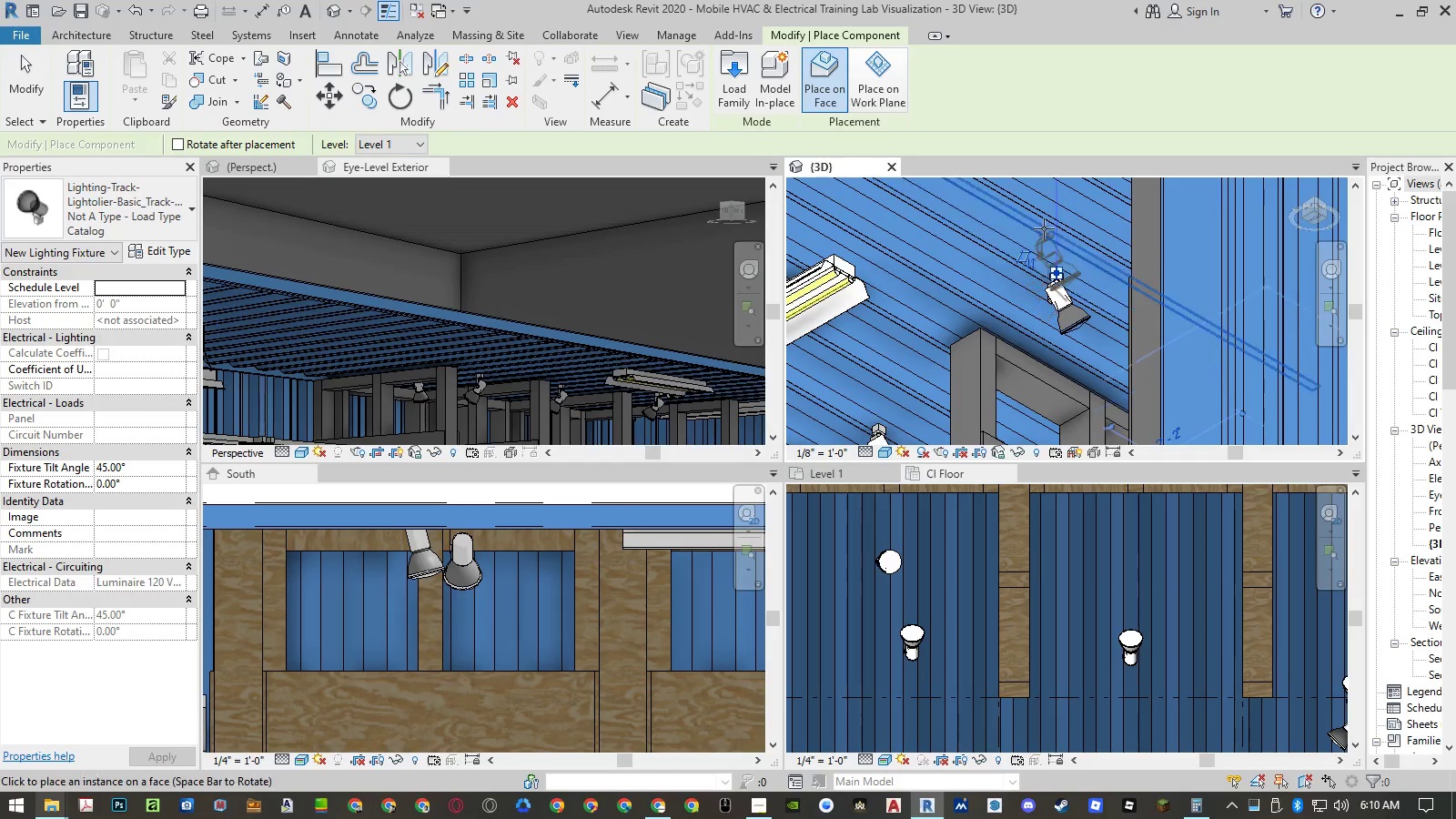 
left_click([1061, 215])
 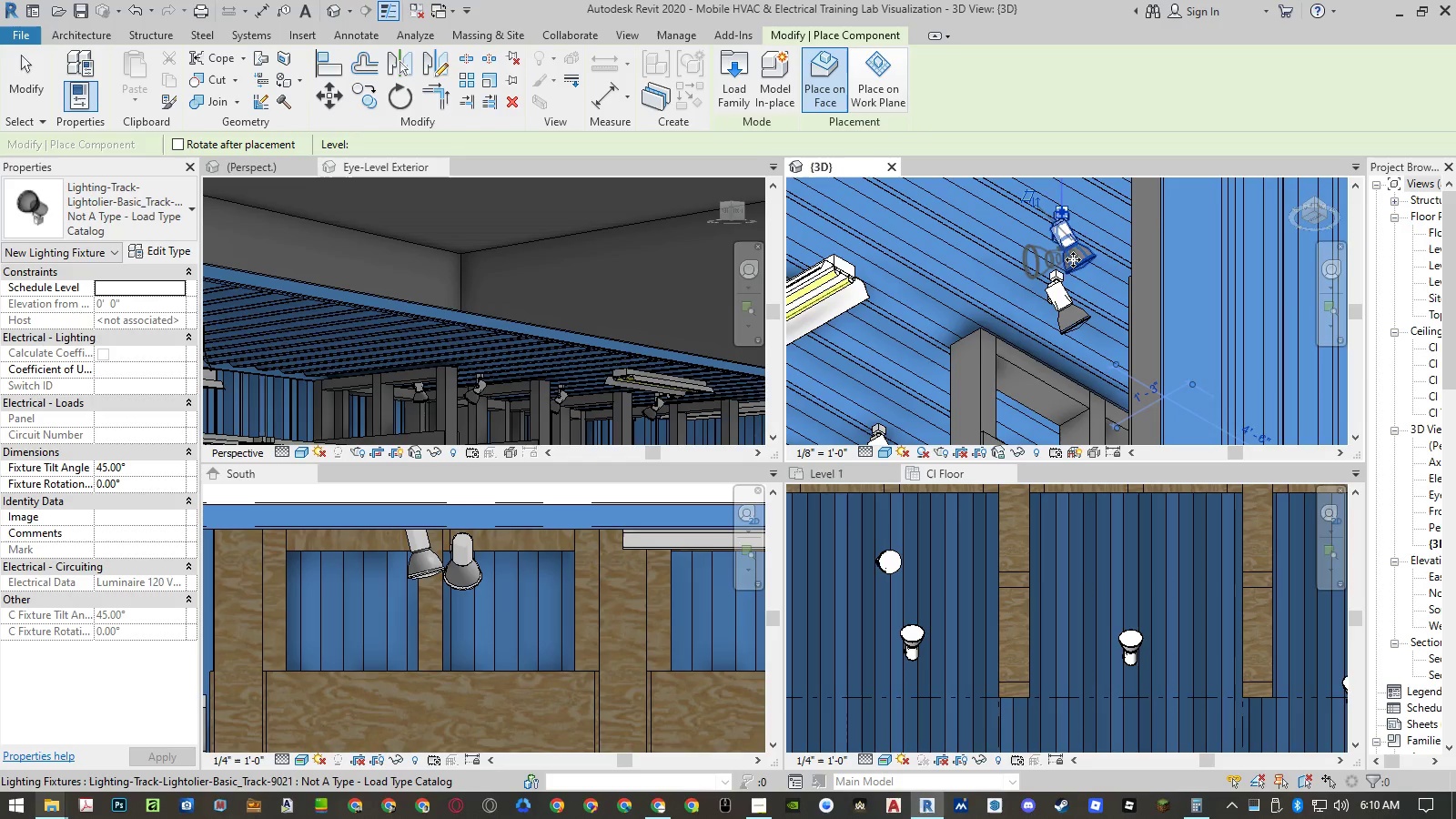 
key(Escape)
 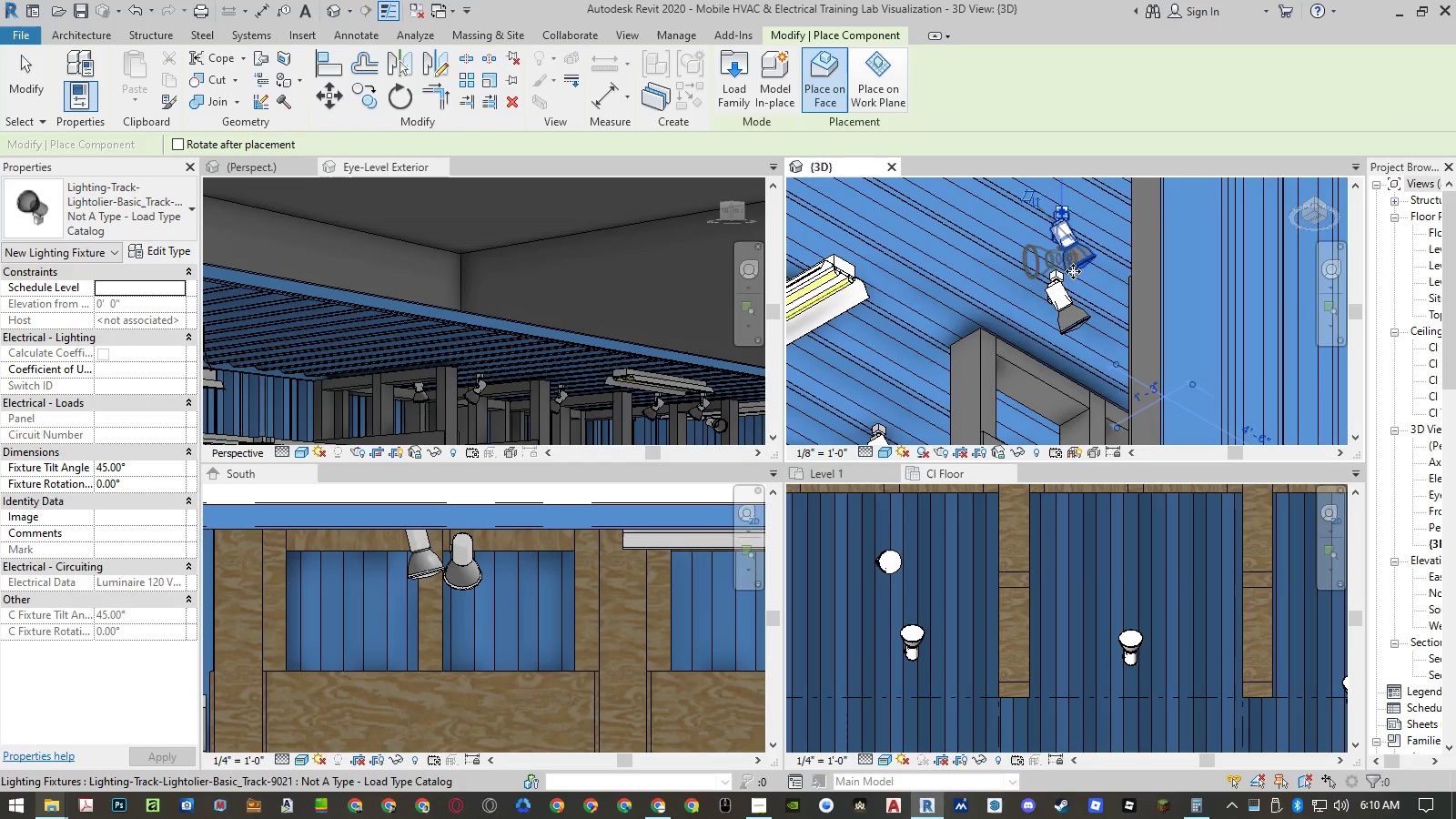 
key(Escape)
 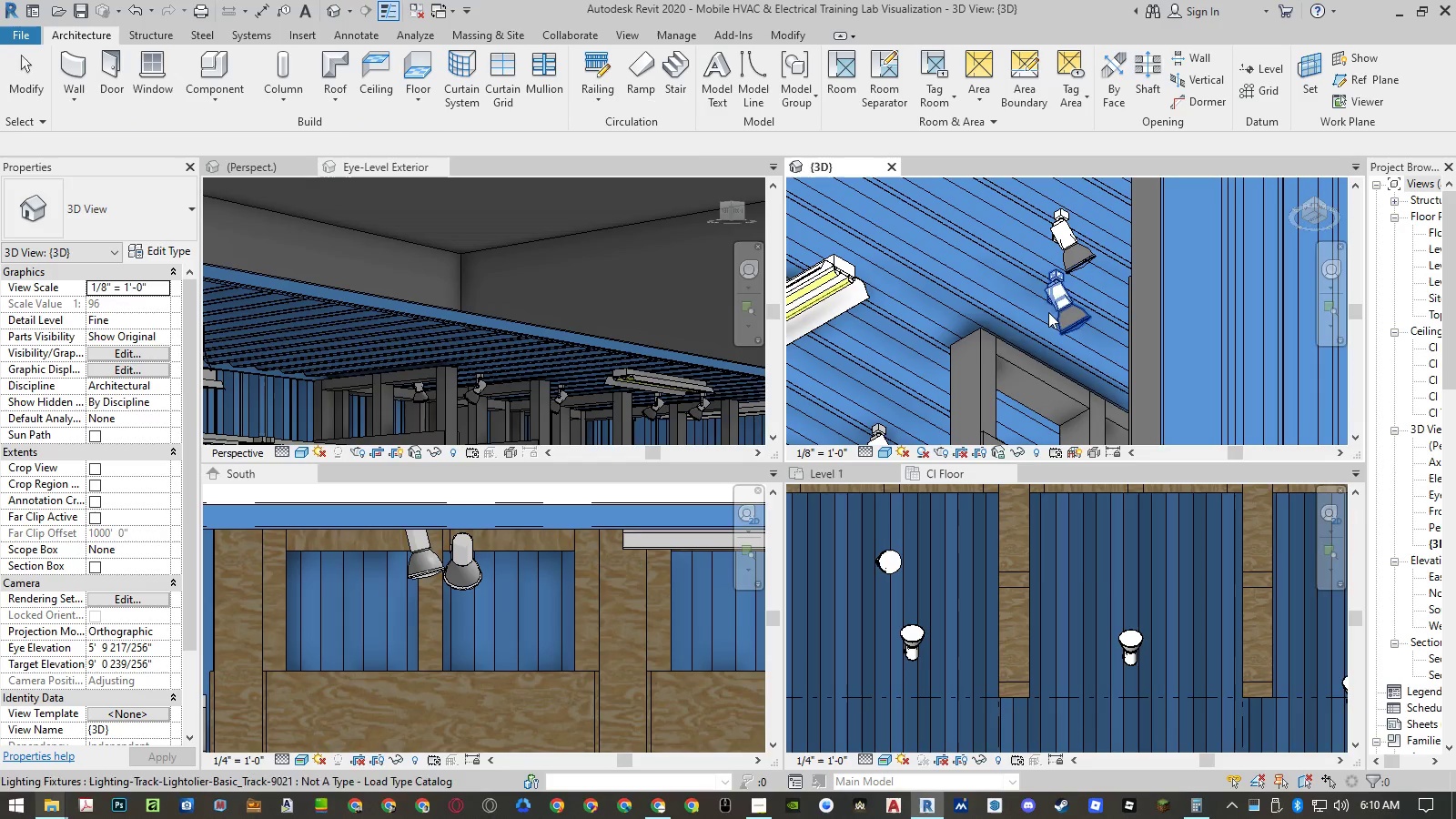 
scroll: coordinate [953, 581], scroll_direction: down, amount: 5.0
 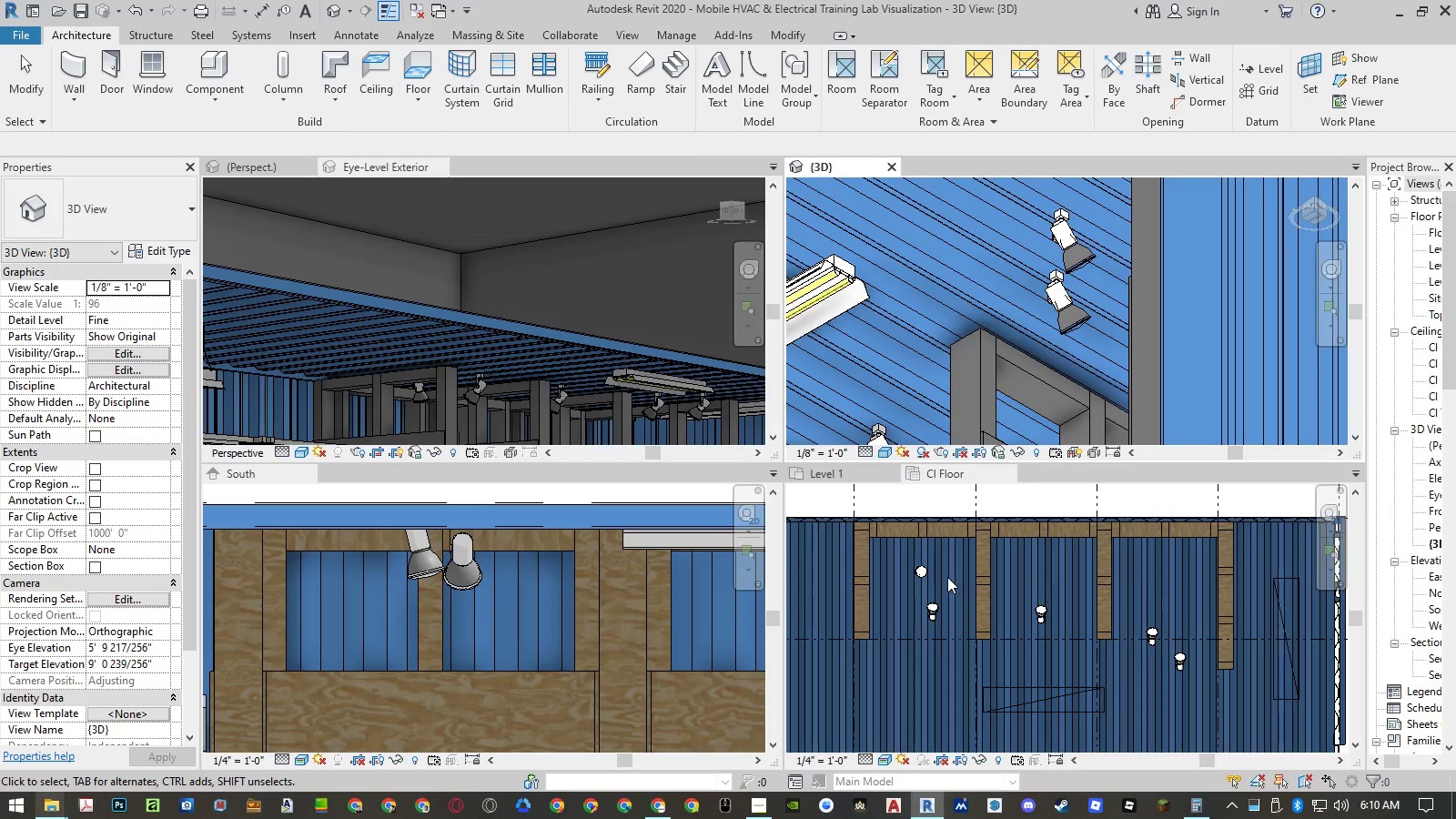 
scroll: coordinate [946, 577], scroll_direction: up, amount: 1.0
 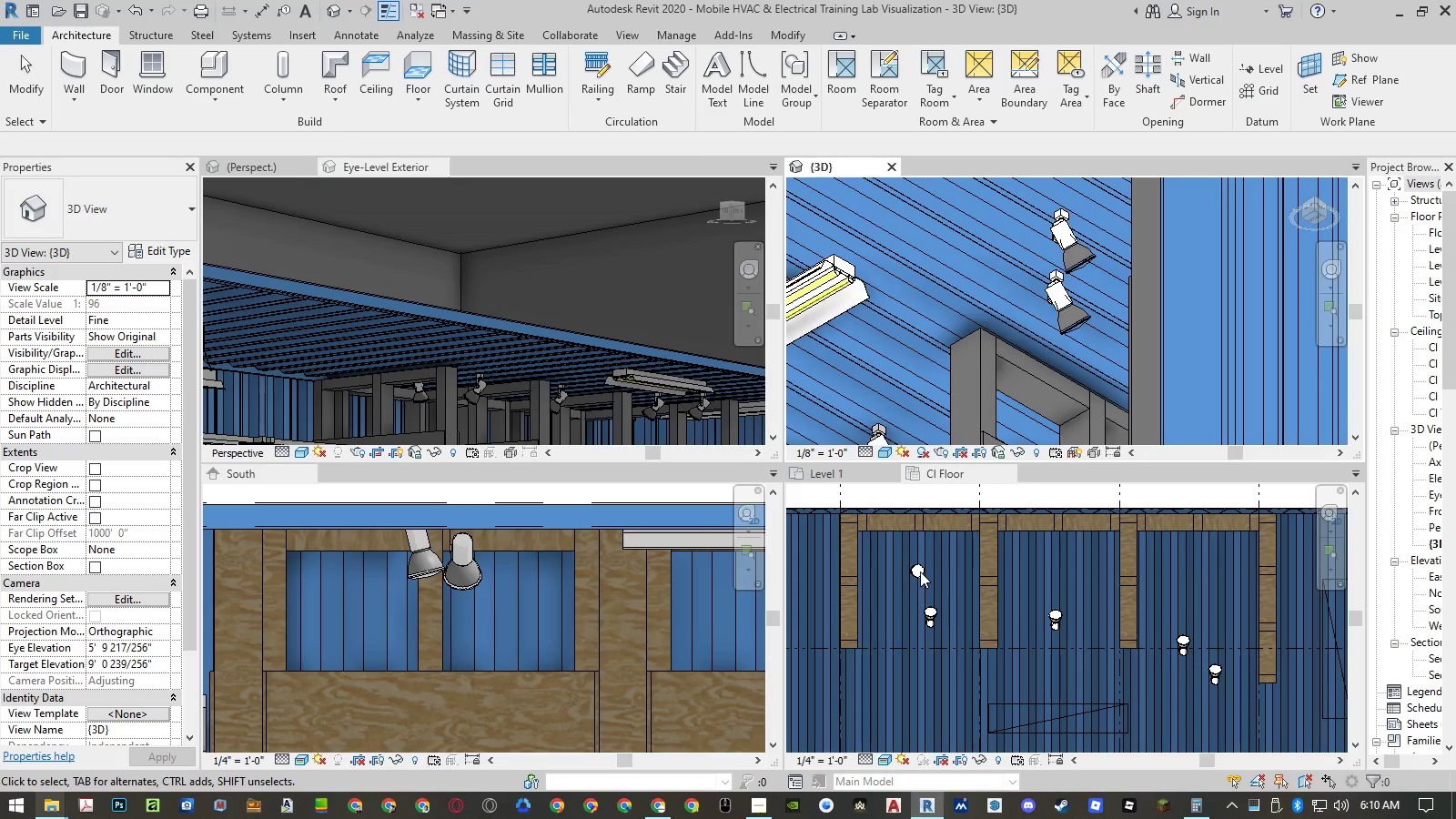 
left_click([920, 571])
 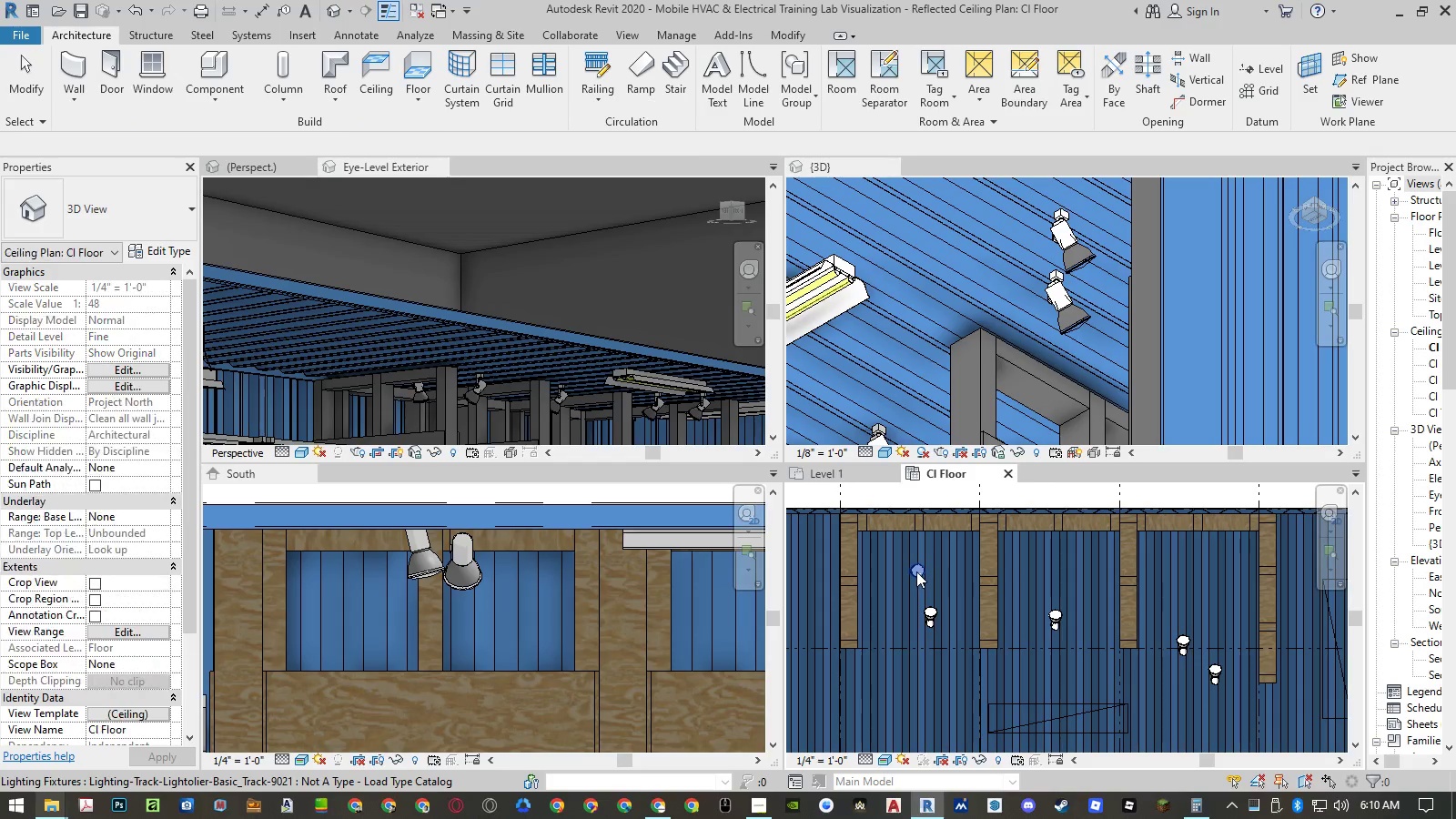 
left_click([916, 571])
 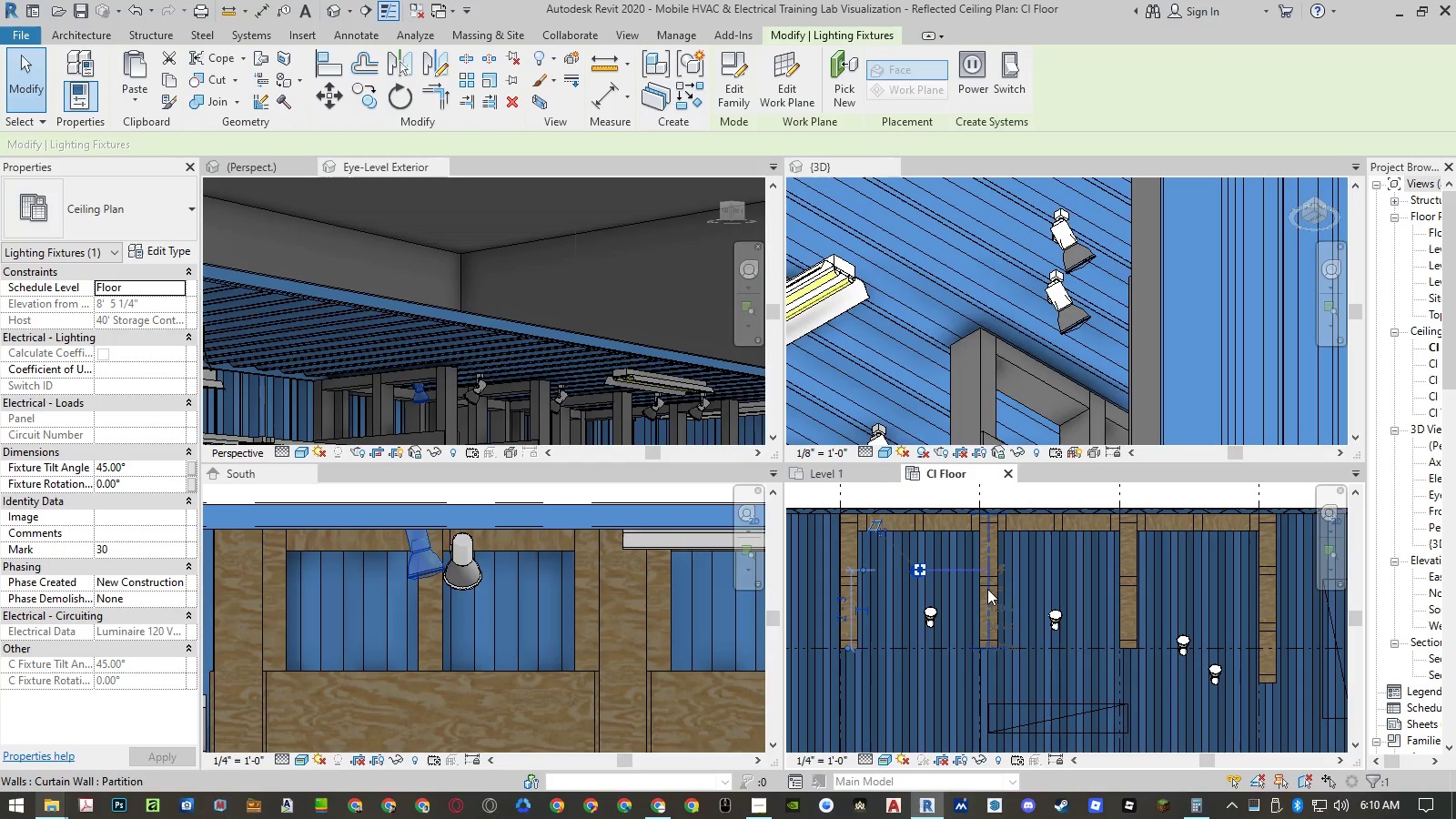 
key(Delete)
 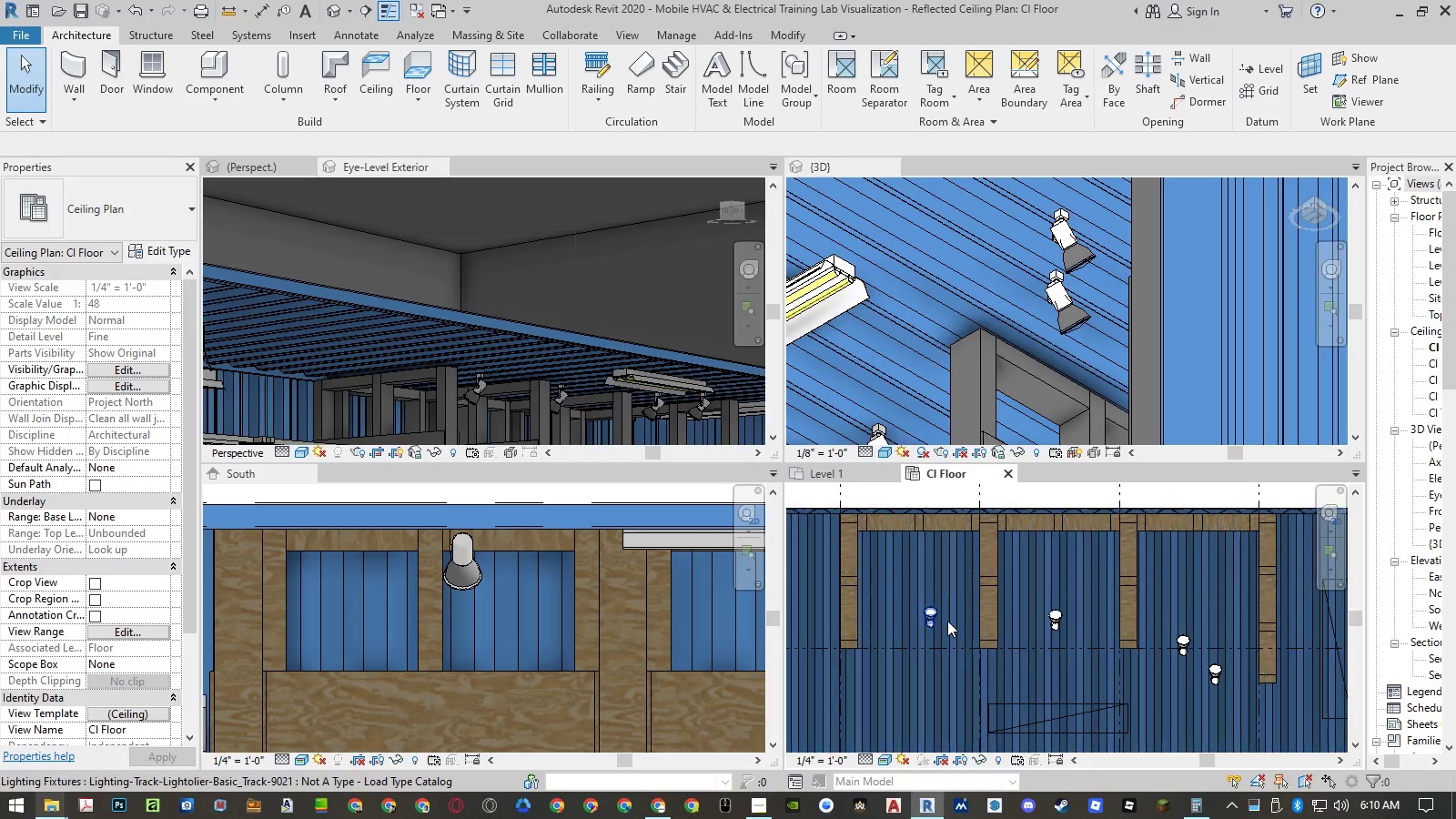 
scroll: coordinate [917, 602], scroll_direction: up, amount: 4.0
 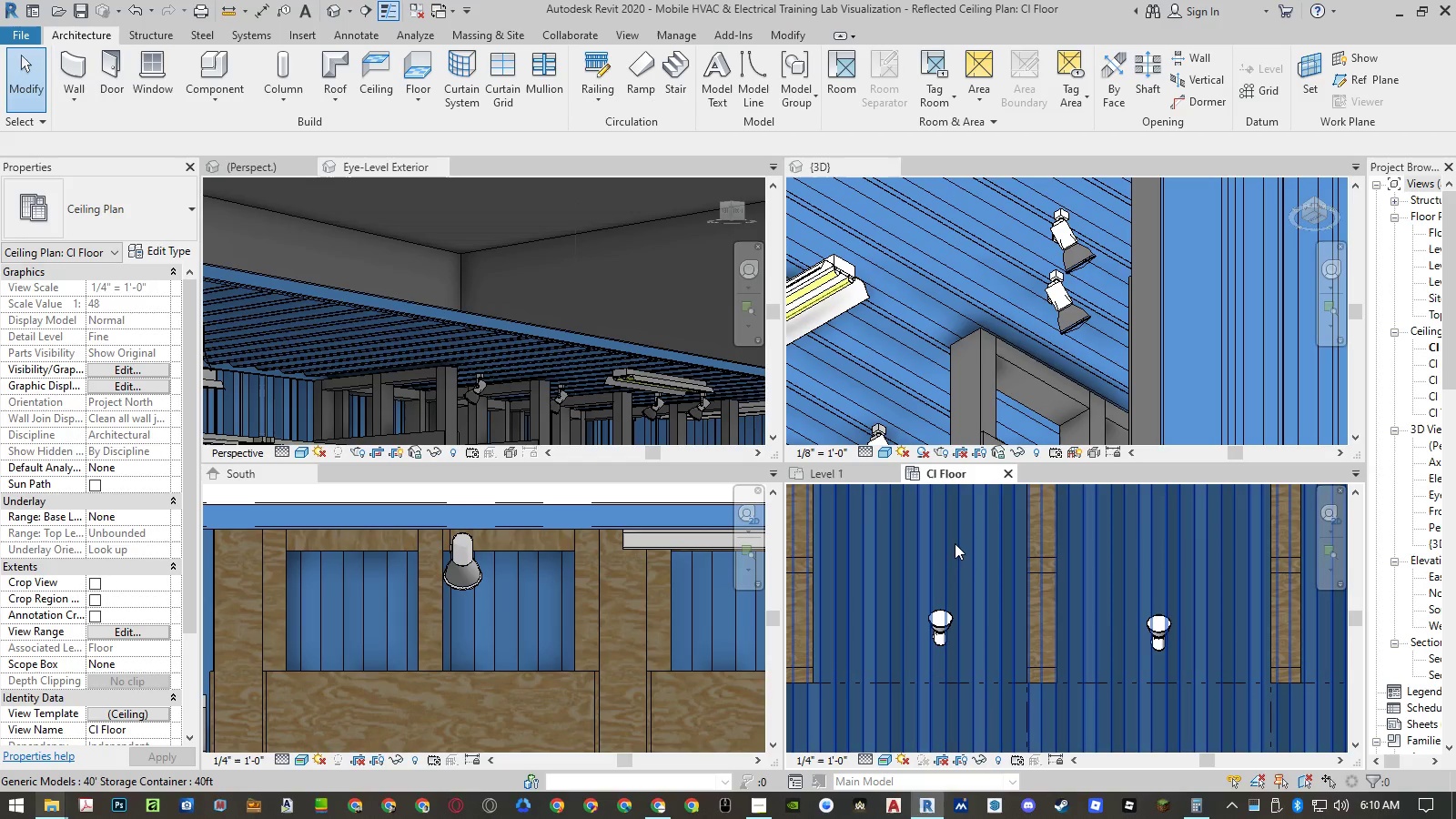 
scroll: coordinate [977, 636], scroll_direction: down, amount: 2.0
 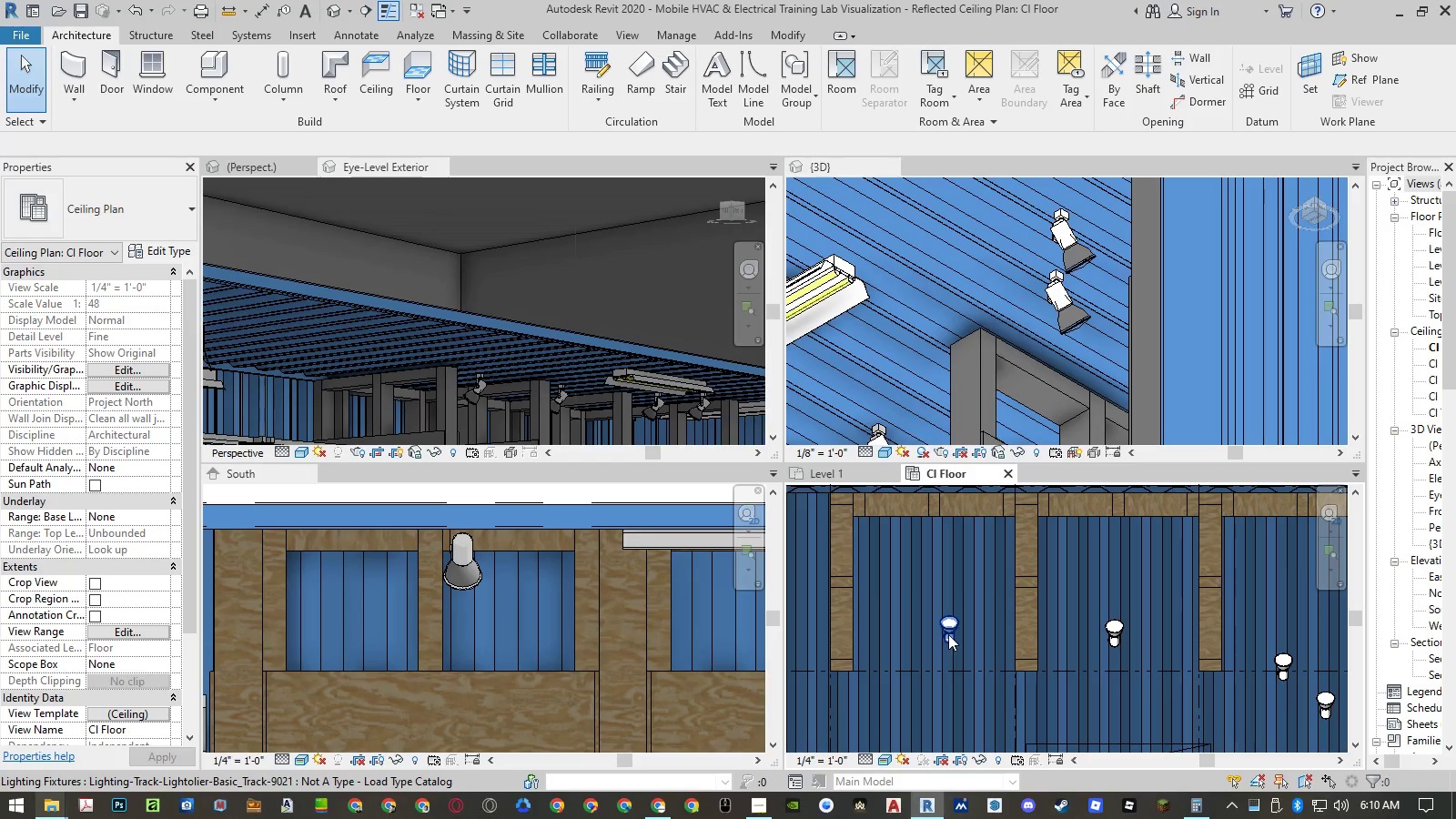 
type(al)
 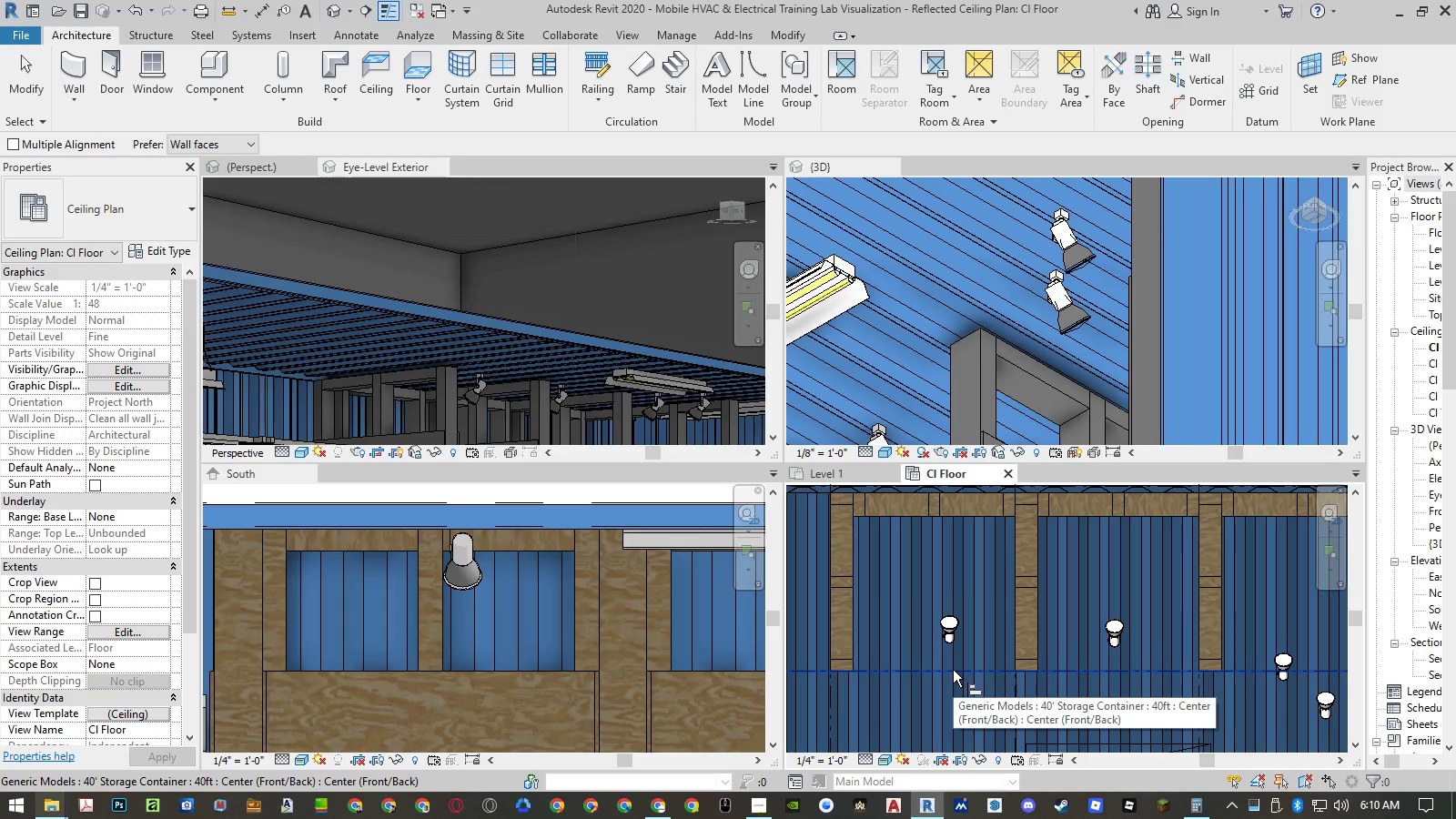 
left_click([953, 670])
 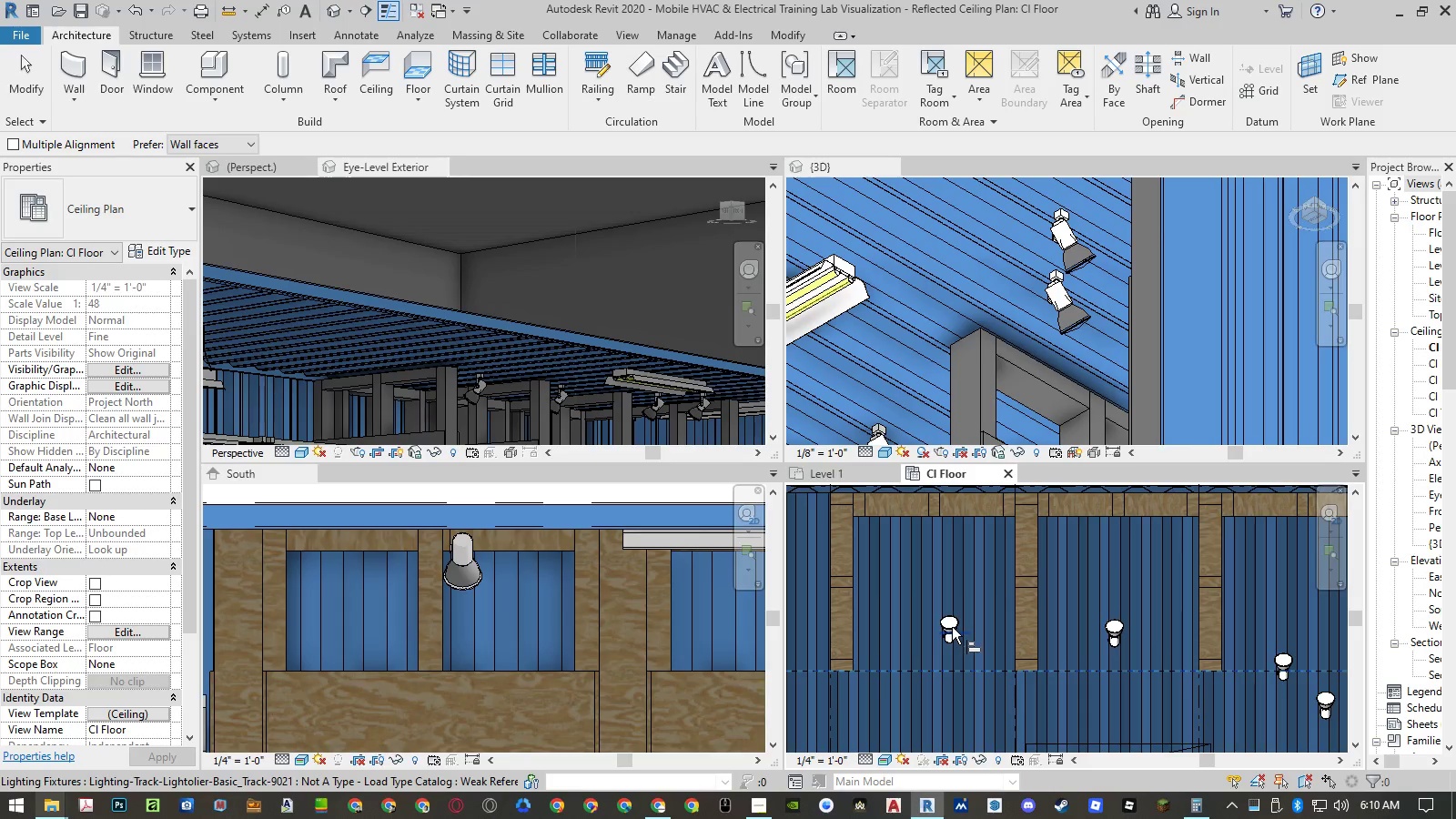 
scroll: coordinate [951, 649], scroll_direction: up, amount: 9.0
 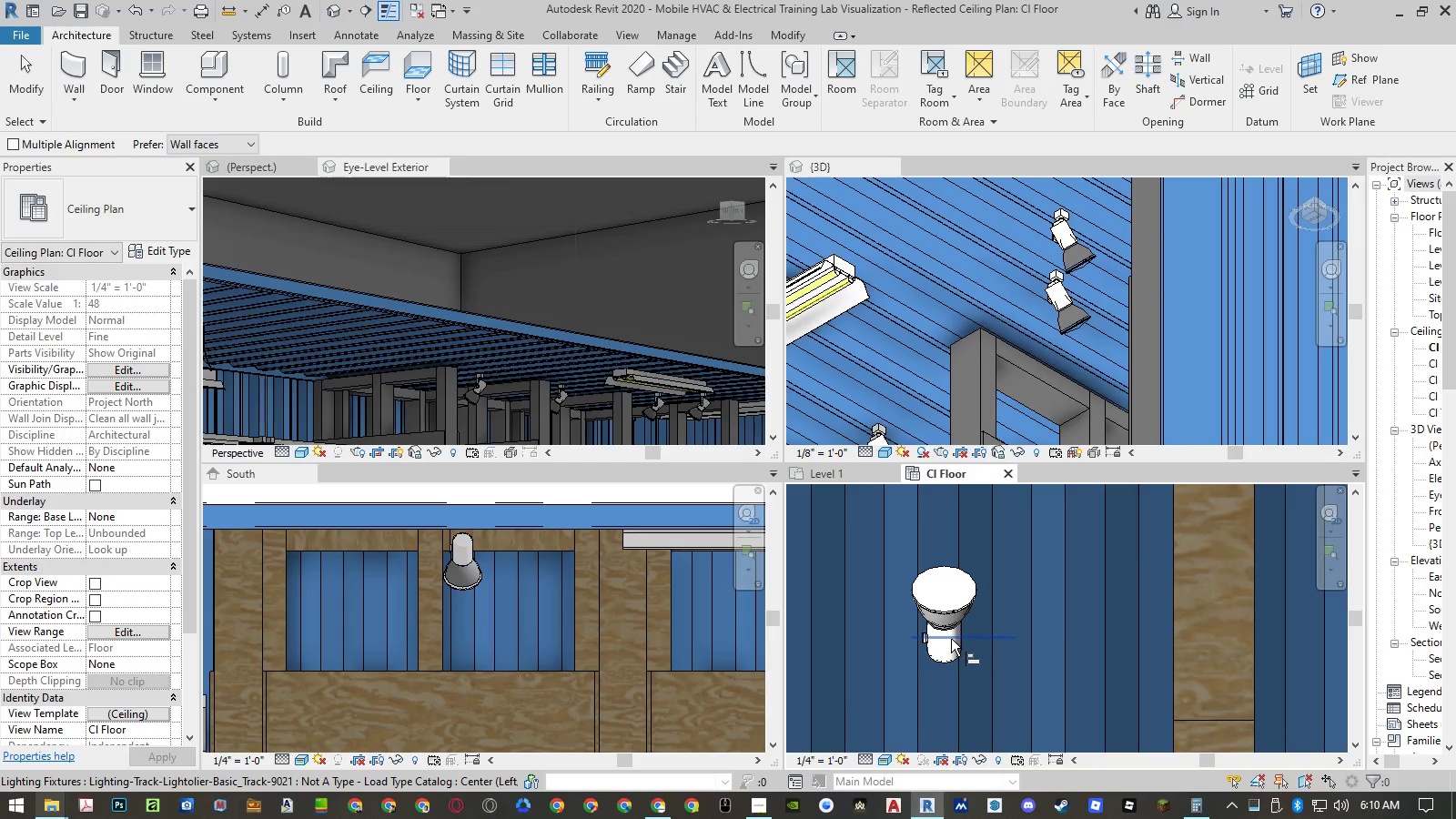 
left_click([951, 639])
 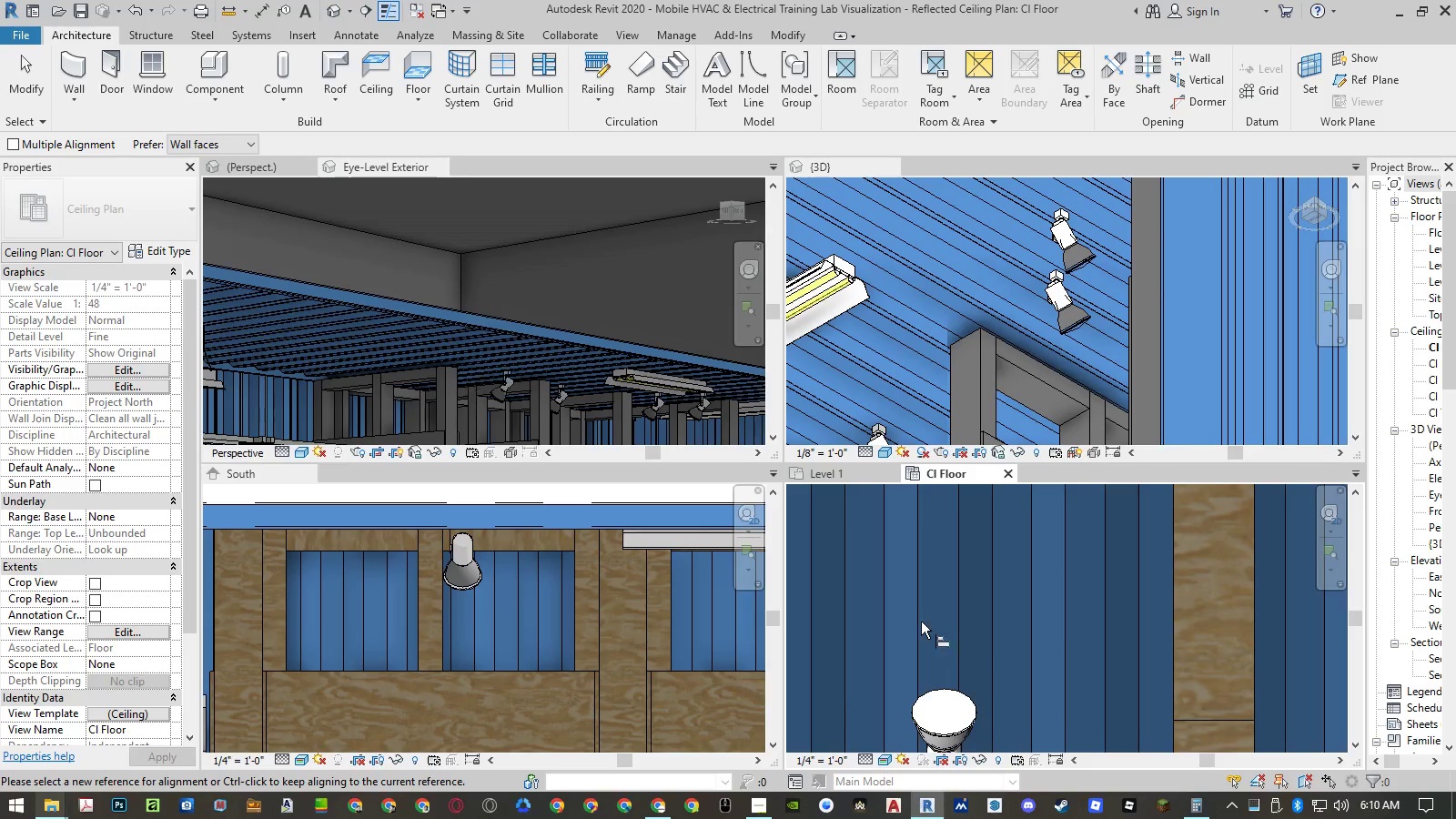 
scroll: coordinate [1137, 622], scroll_direction: none, amount: 0.0
 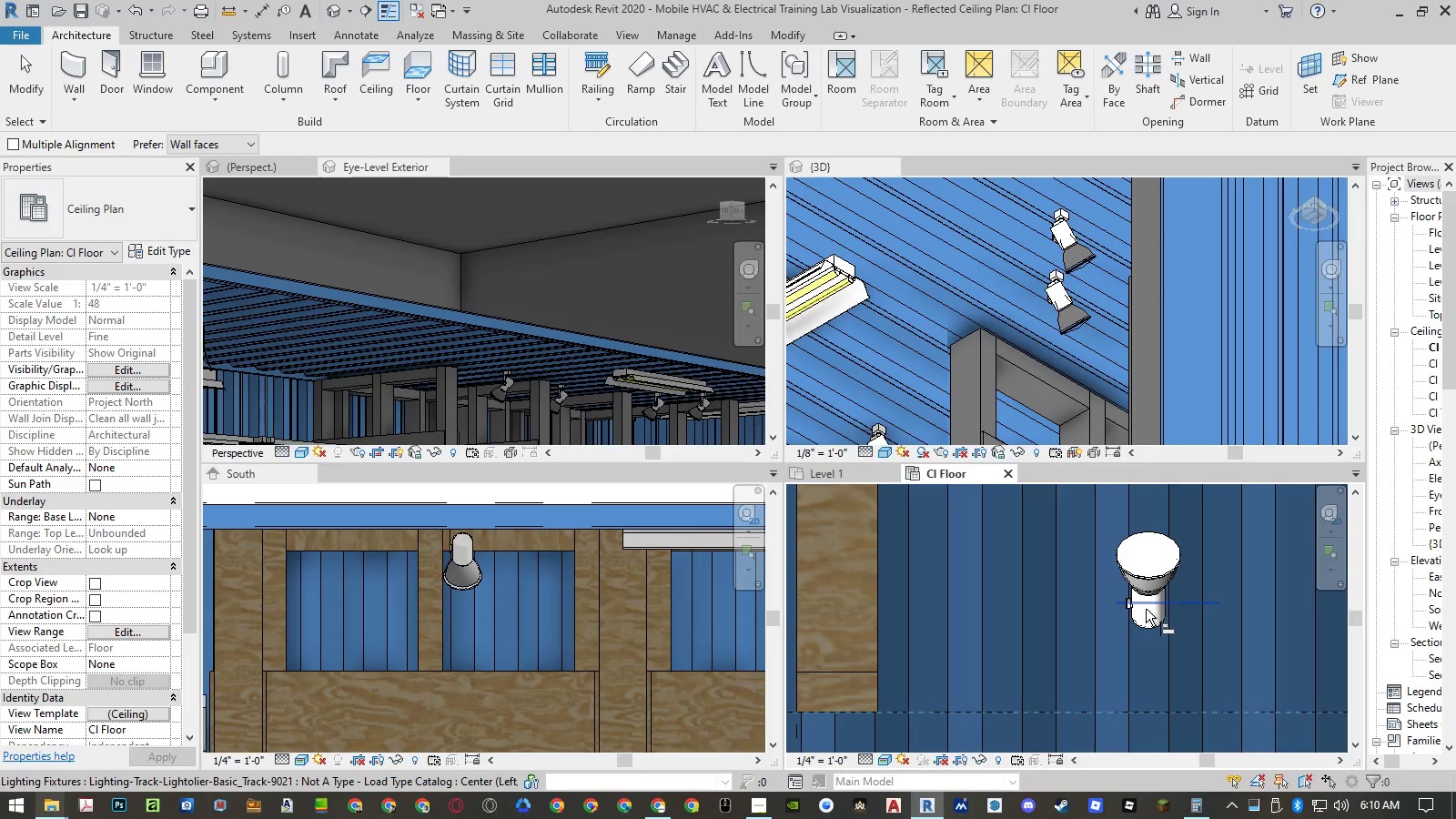 
left_click([1147, 609])
 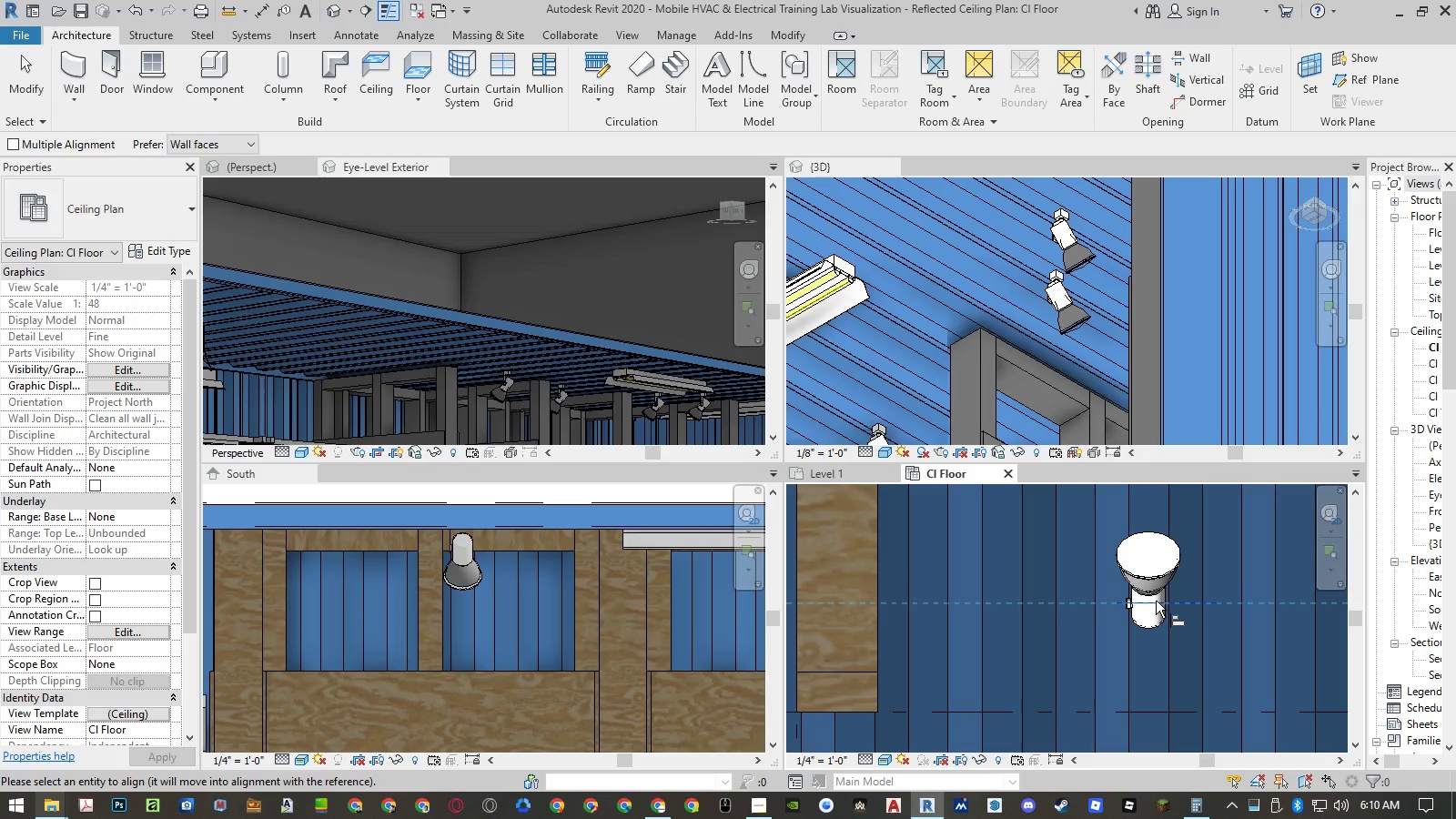 
key(Escape)
 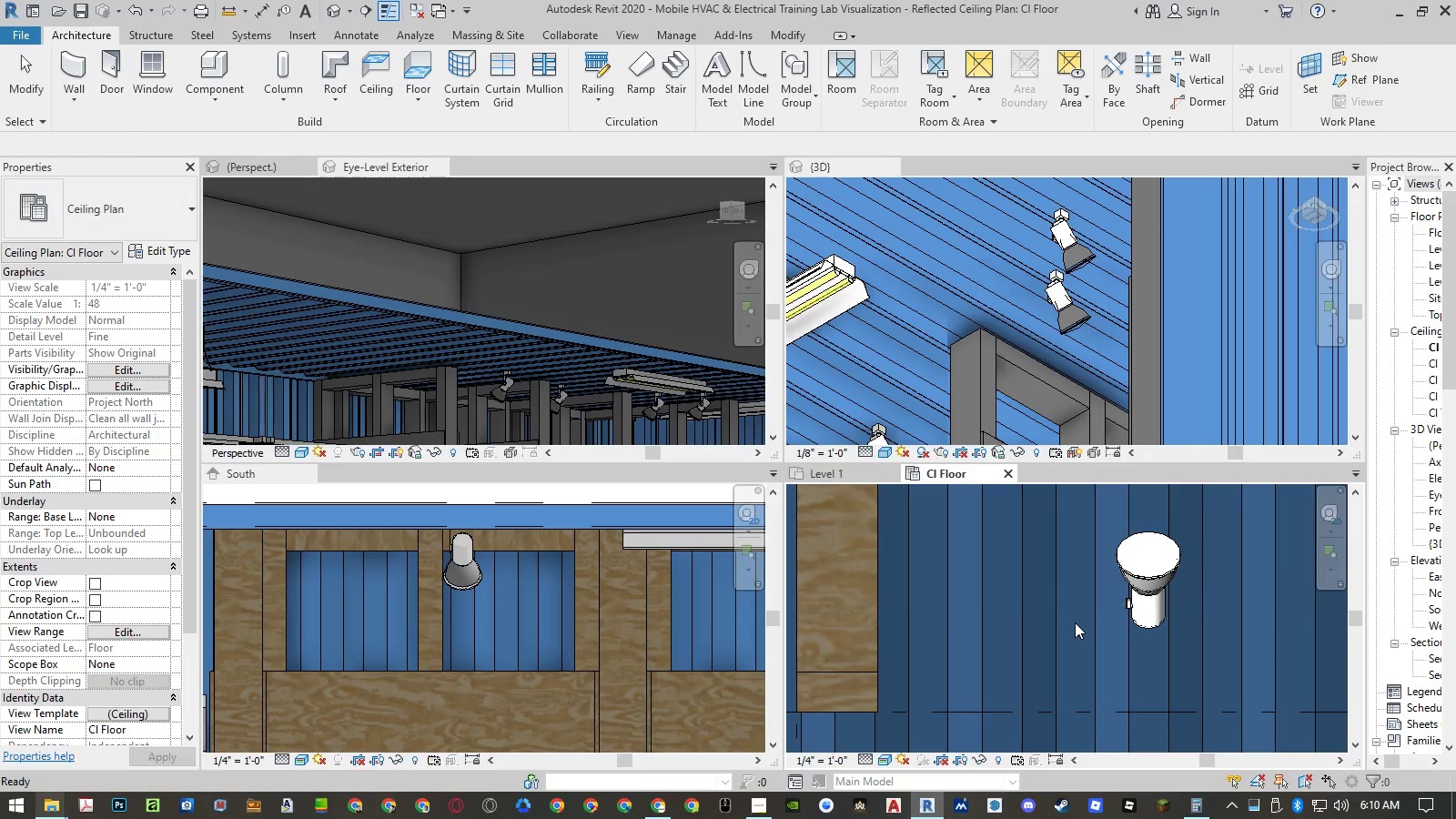 
key(Escape)
 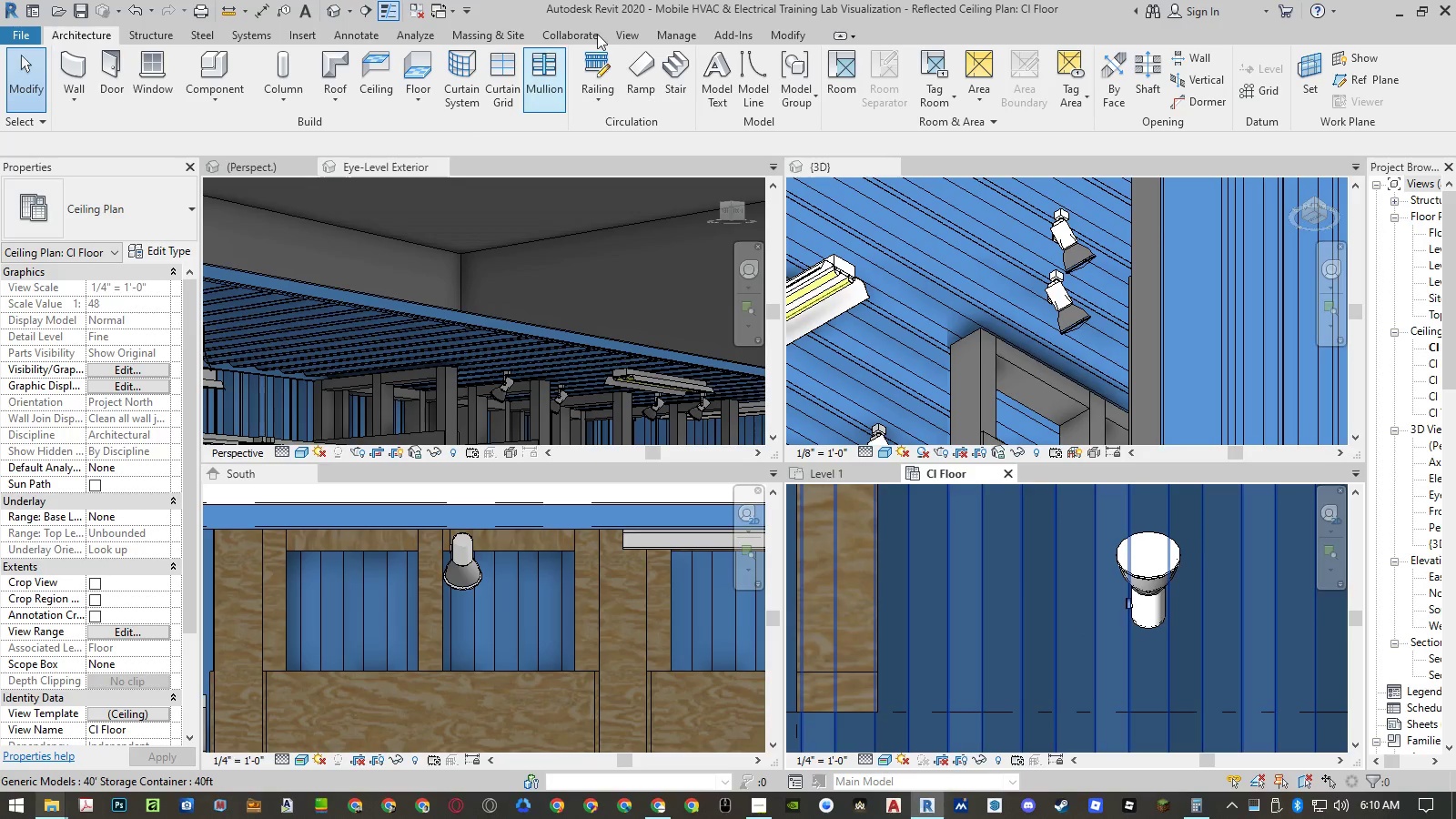 
type(al)
 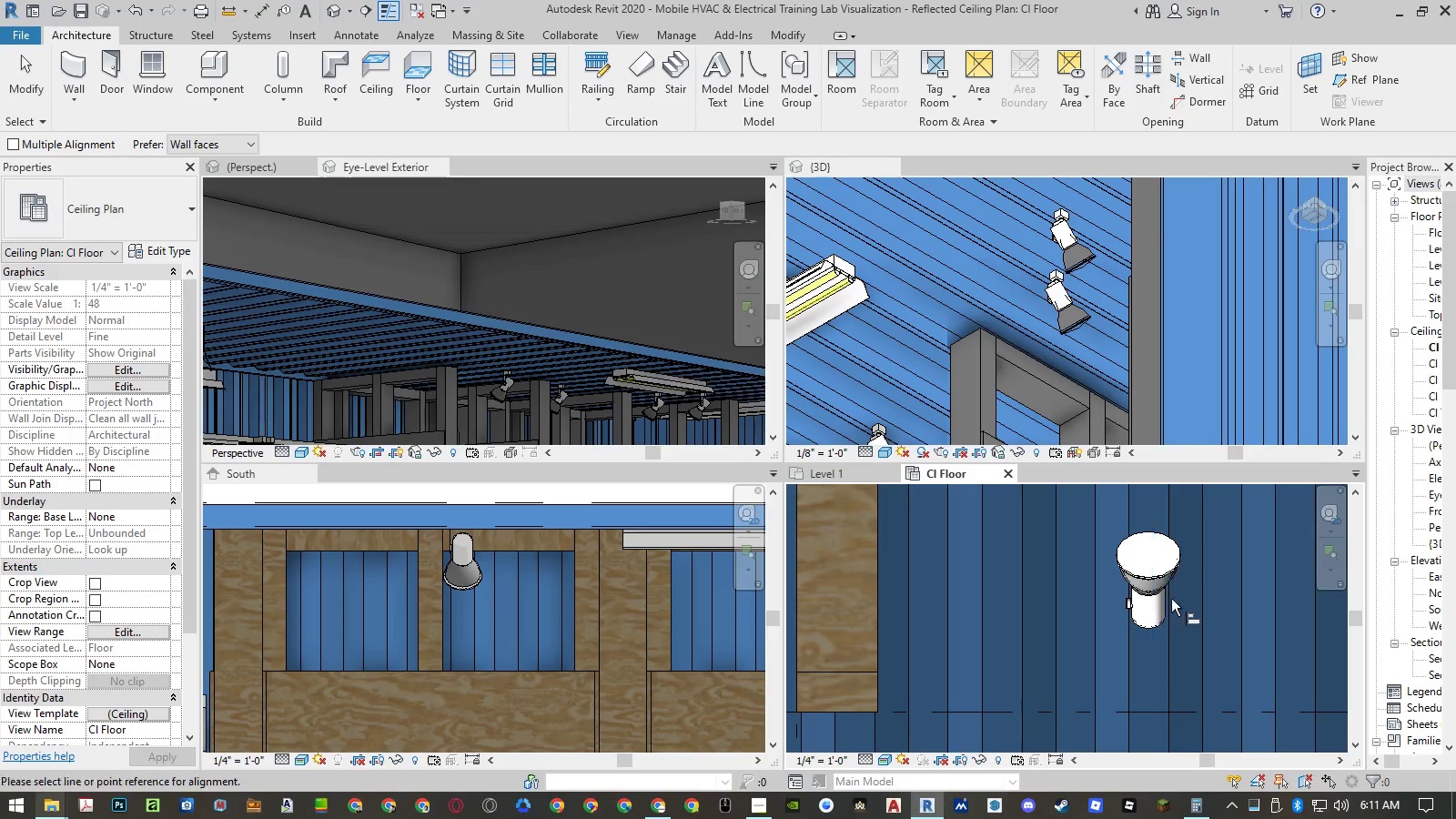 
left_click([1152, 711])
 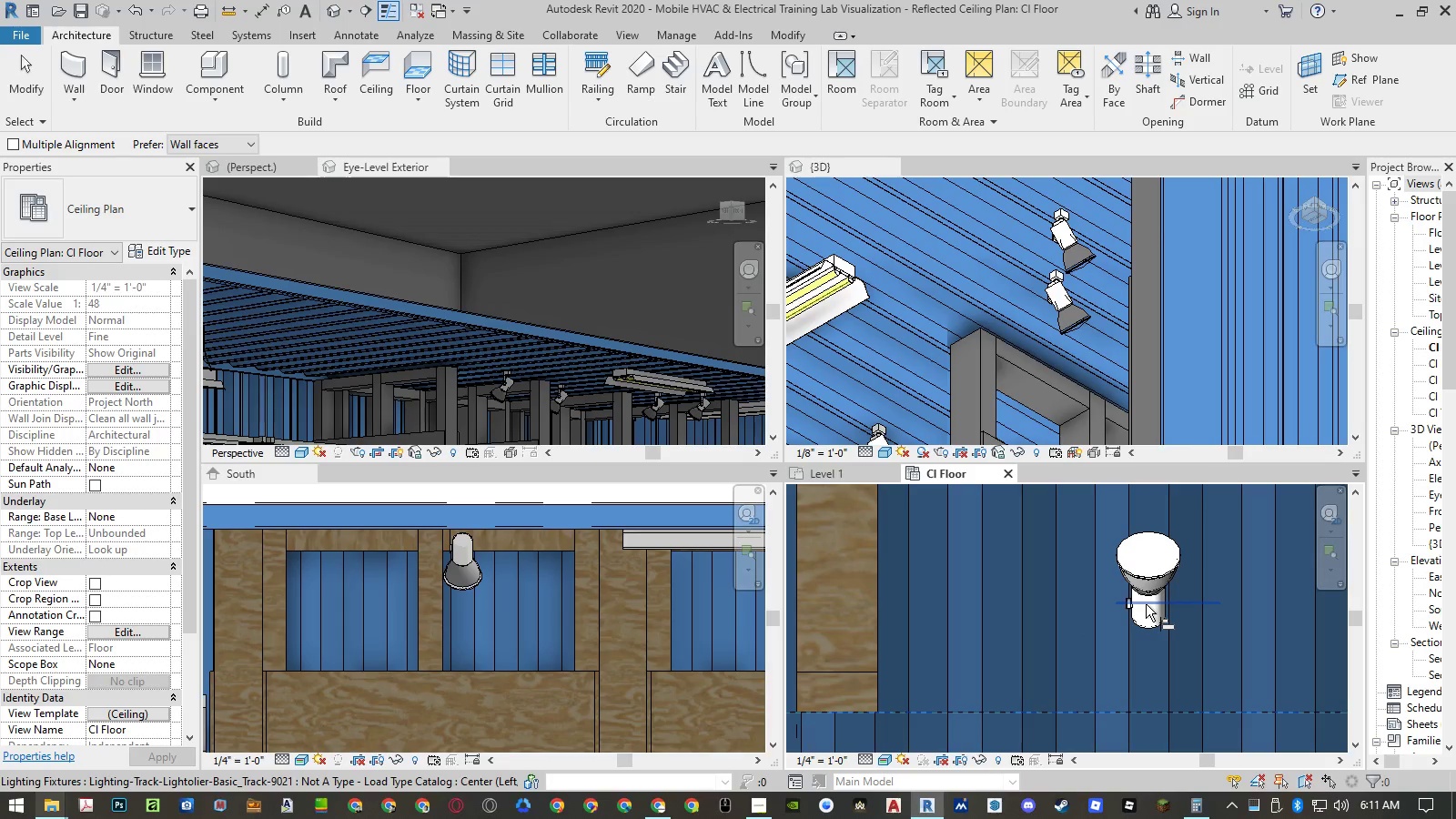 
left_click([1146, 604])
 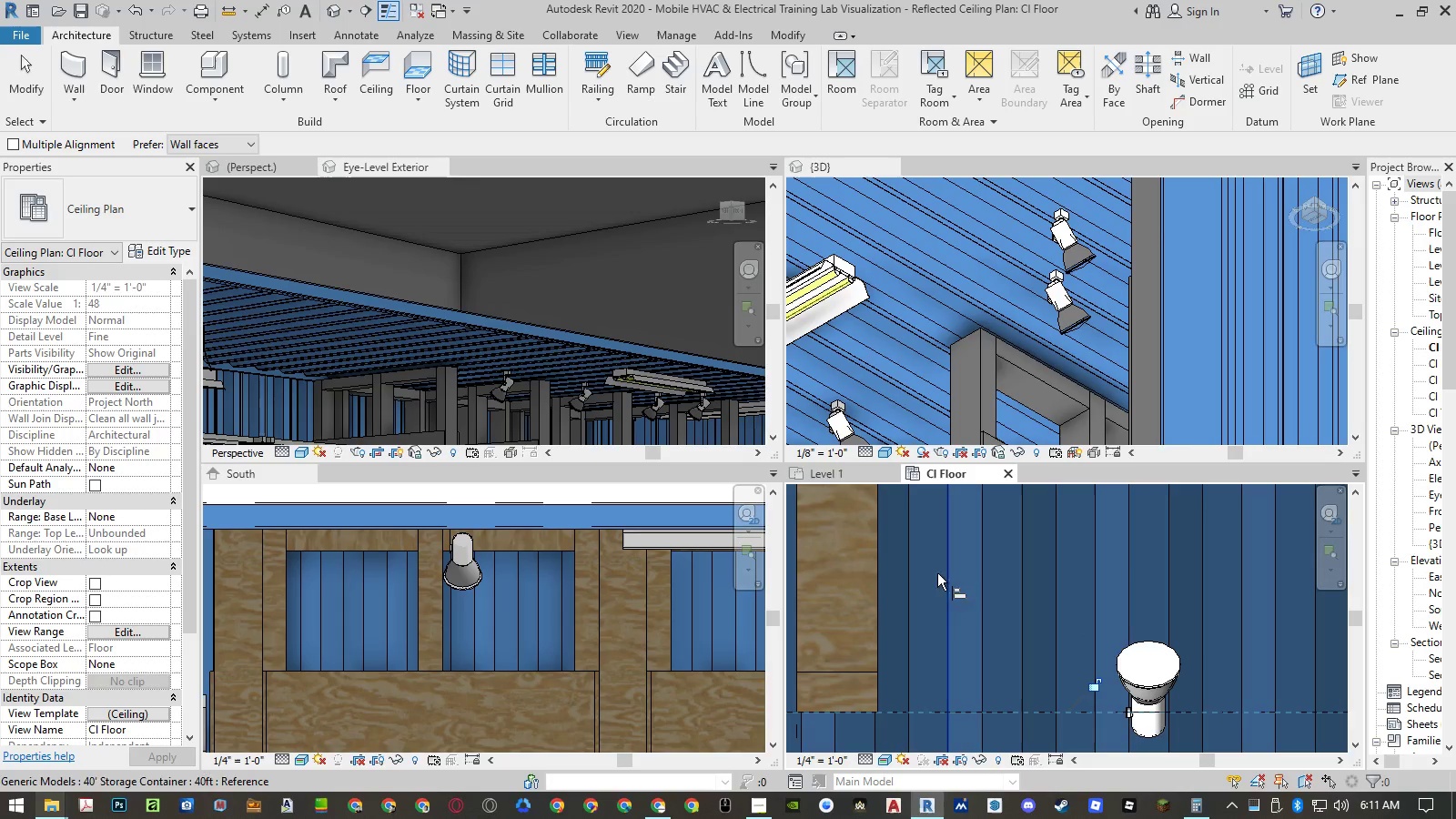 
scroll: coordinate [855, 578], scroll_direction: down, amount: 9.0
 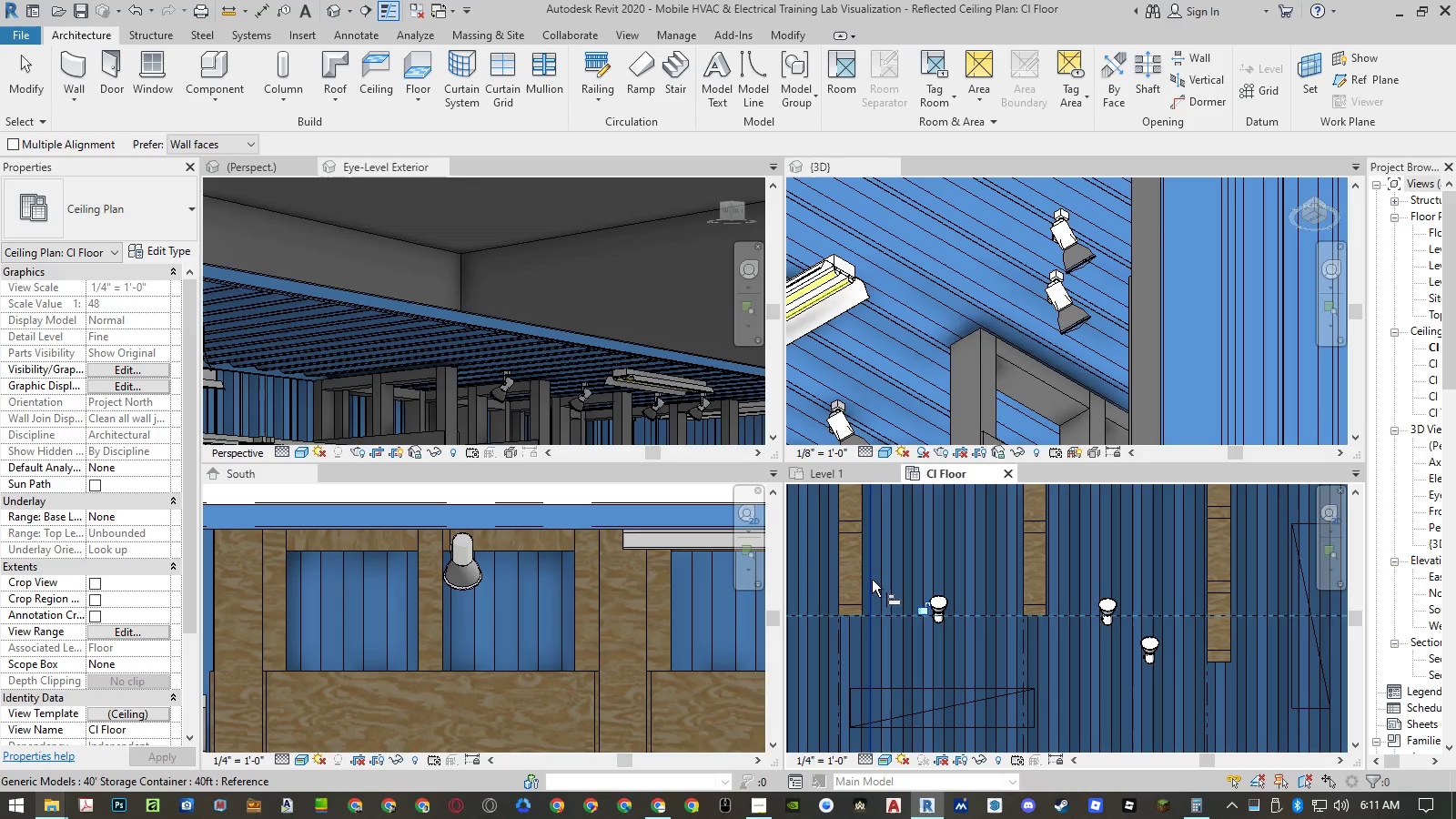 
type(al)
 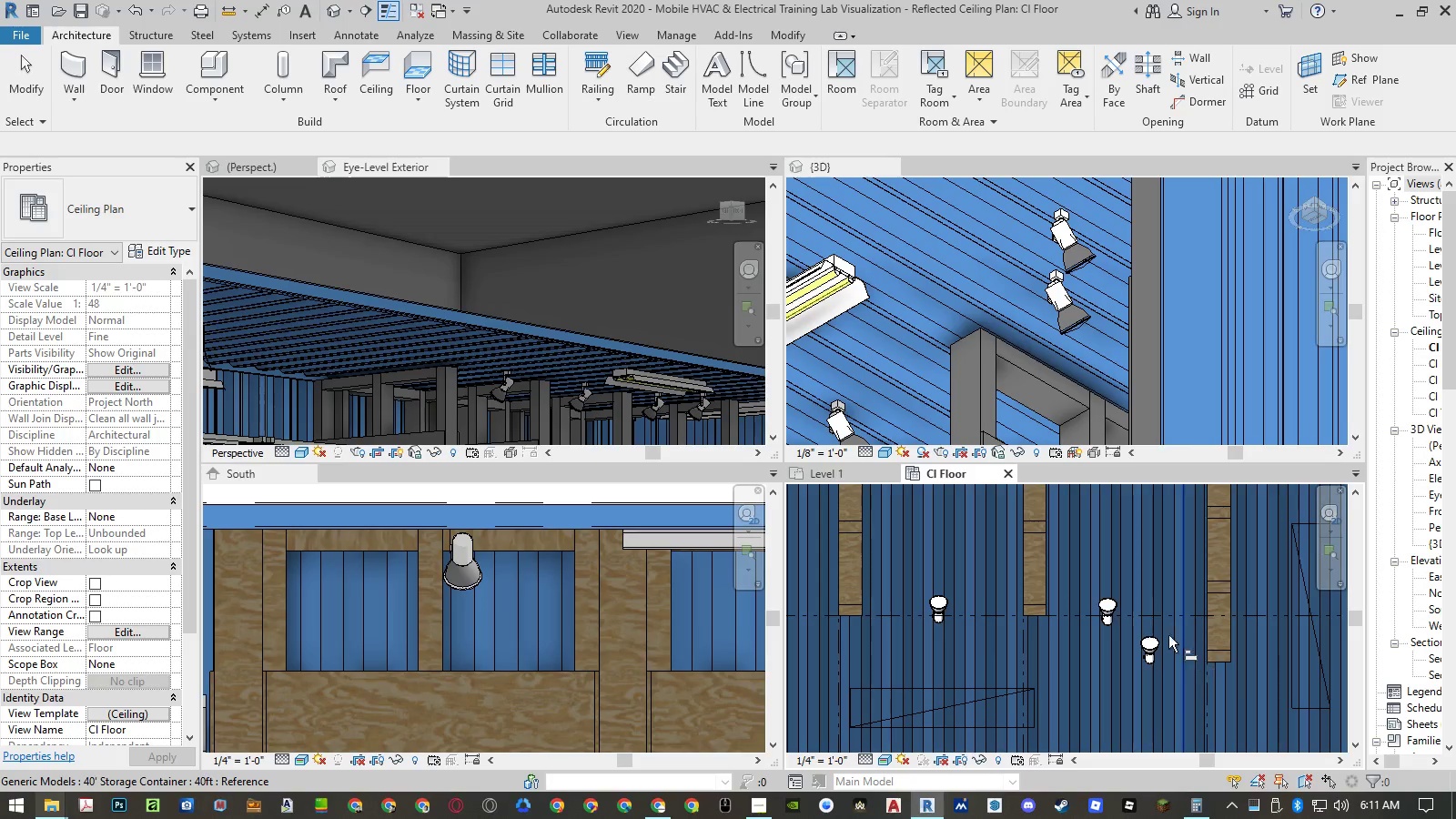 
scroll: coordinate [1122, 618], scroll_direction: up, amount: 5.0
 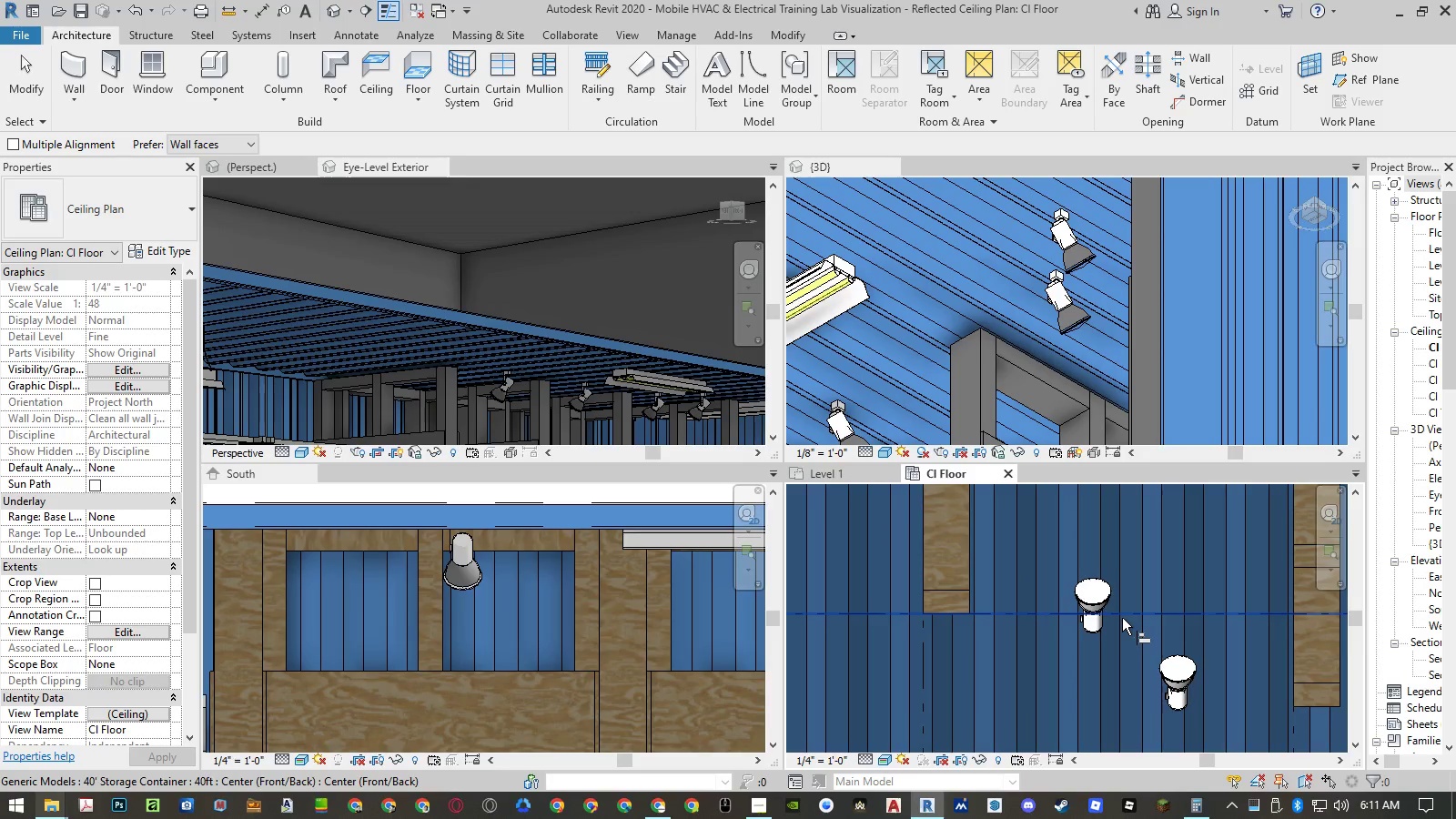 
scroll: coordinate [1184, 645], scroll_direction: down, amount: 9.0
 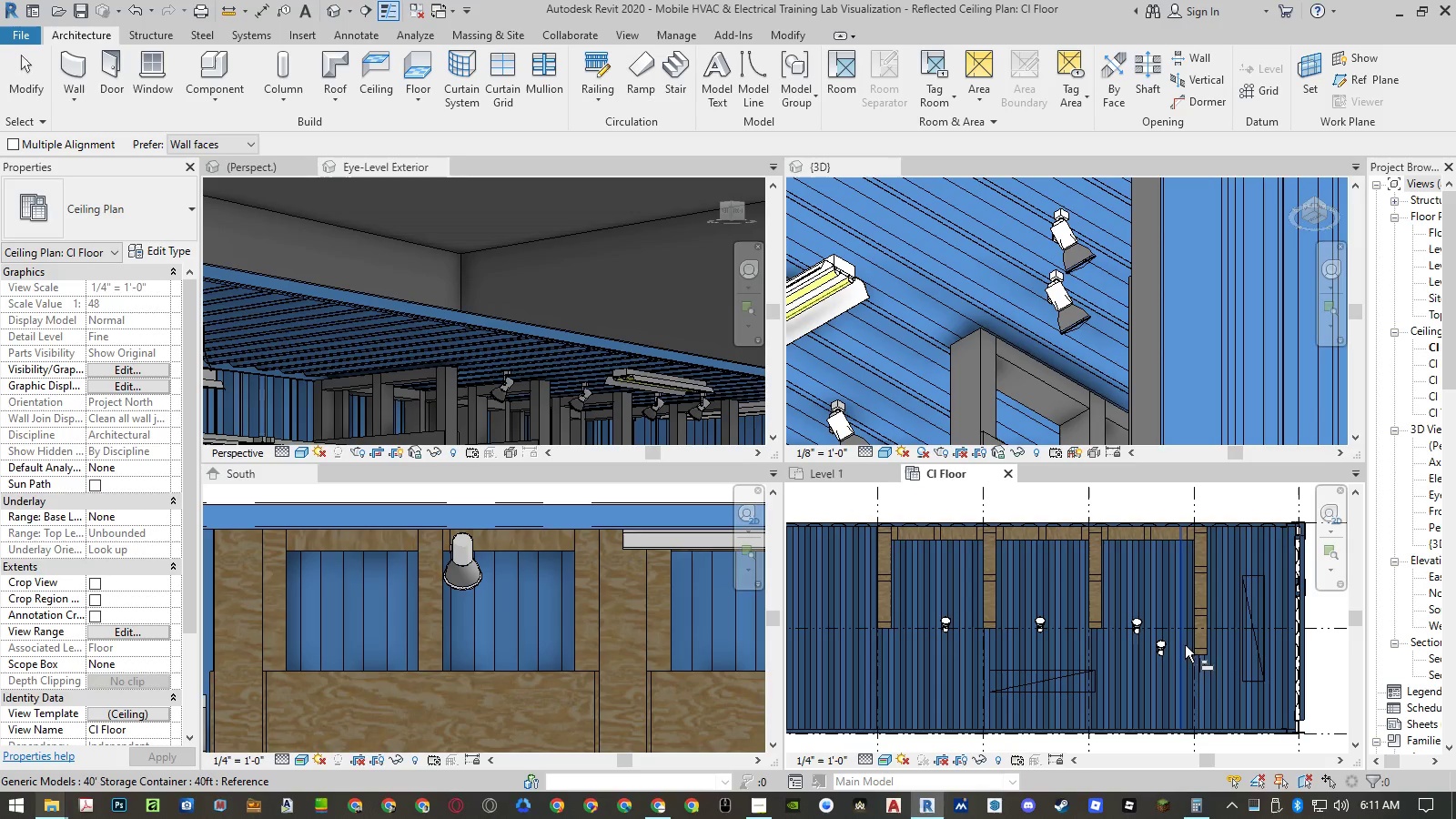 
scroll: coordinate [1122, 620], scroll_direction: up, amount: 11.0
 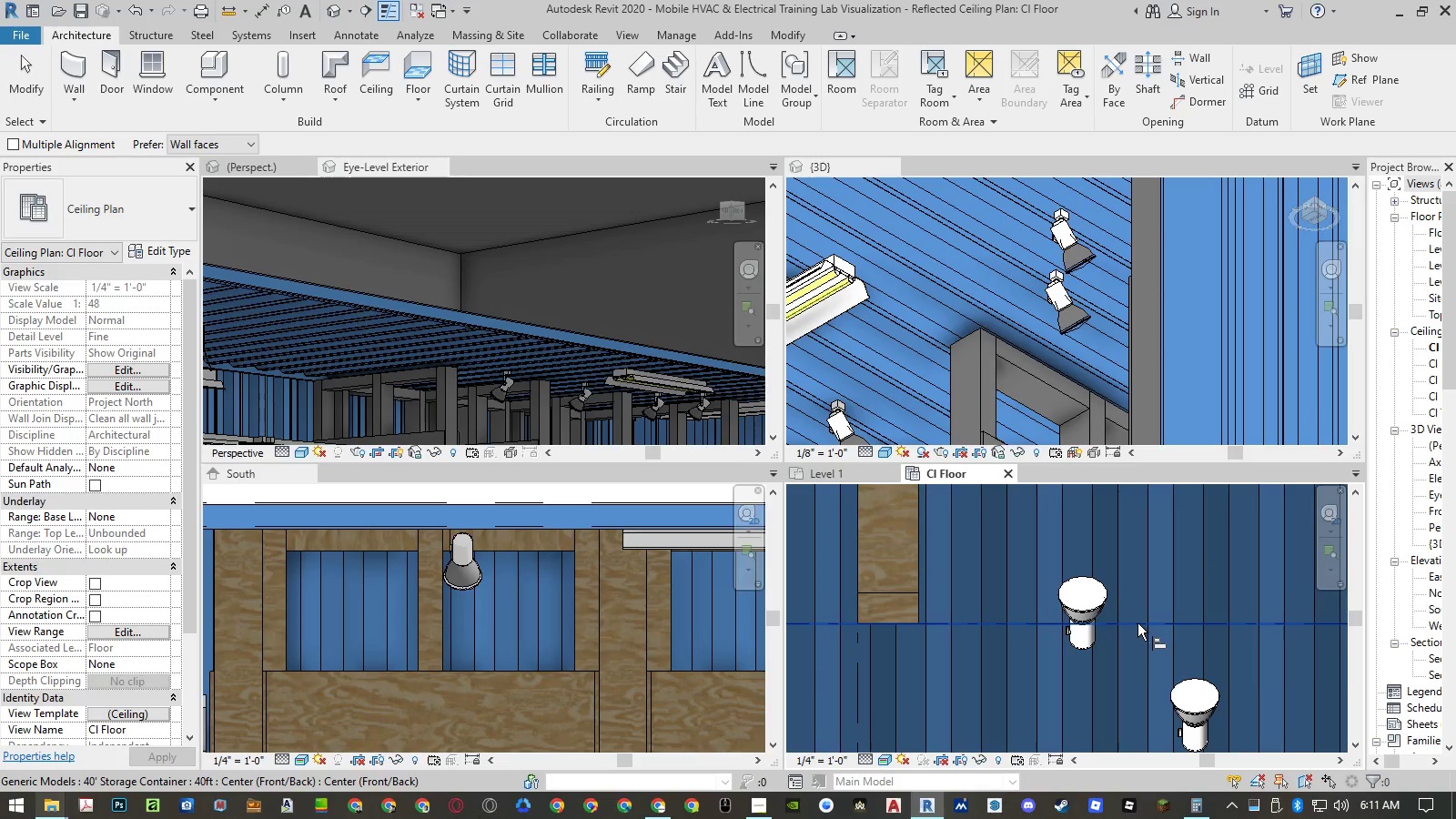 
left_click([1138, 623])
 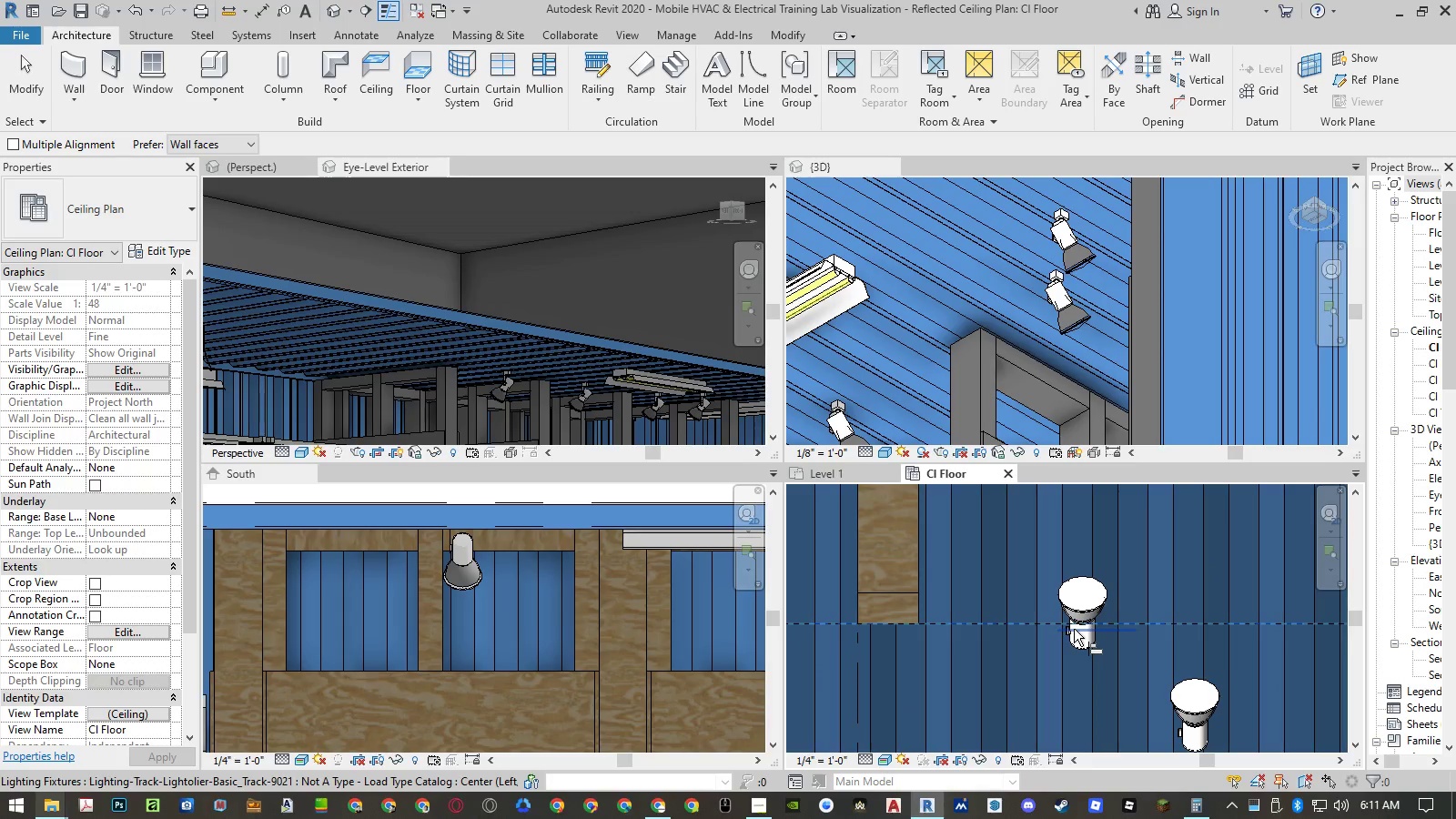 
left_click([1074, 629])
 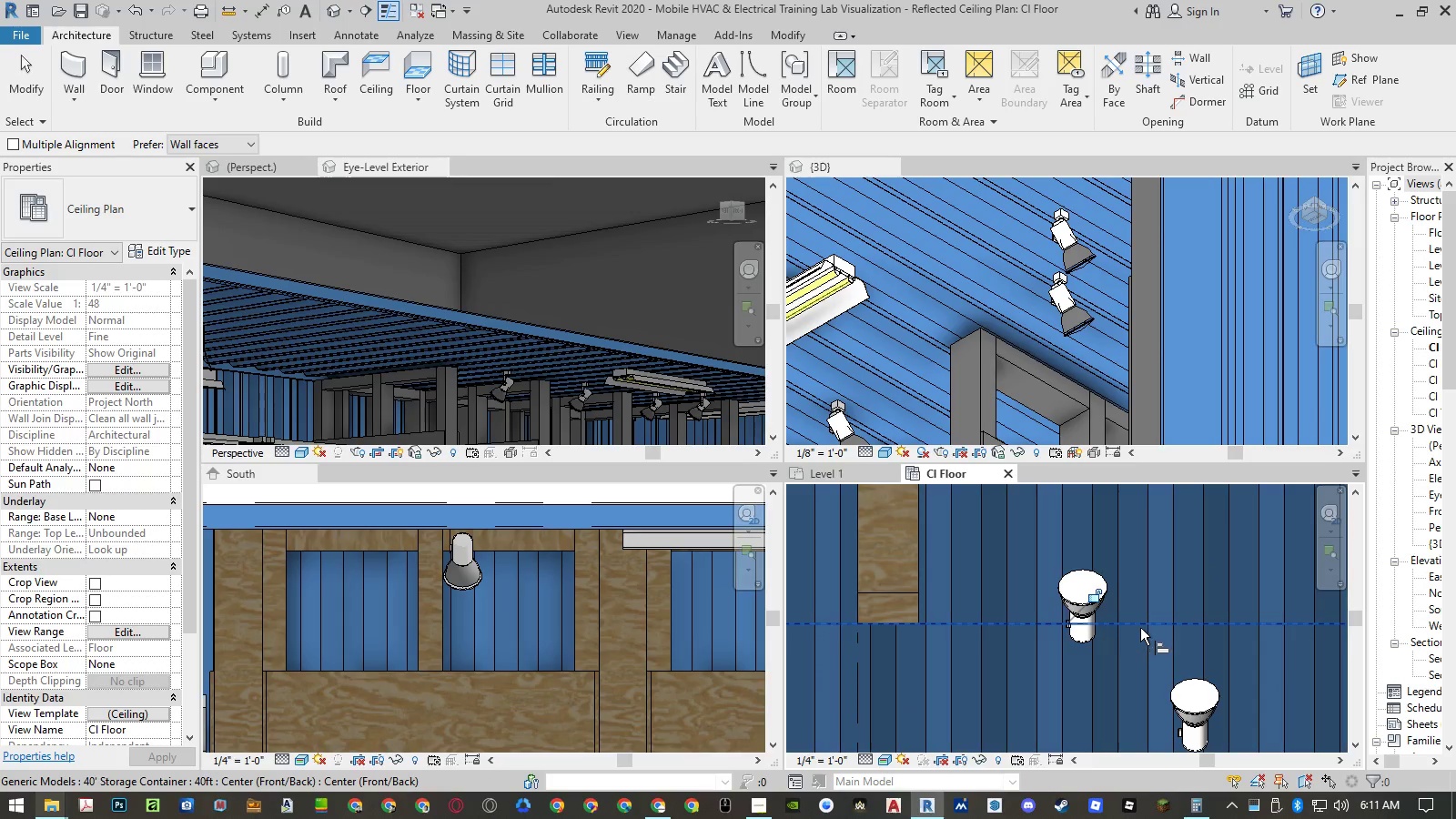 
scroll: coordinate [1145, 620], scroll_direction: down, amount: 4.0
 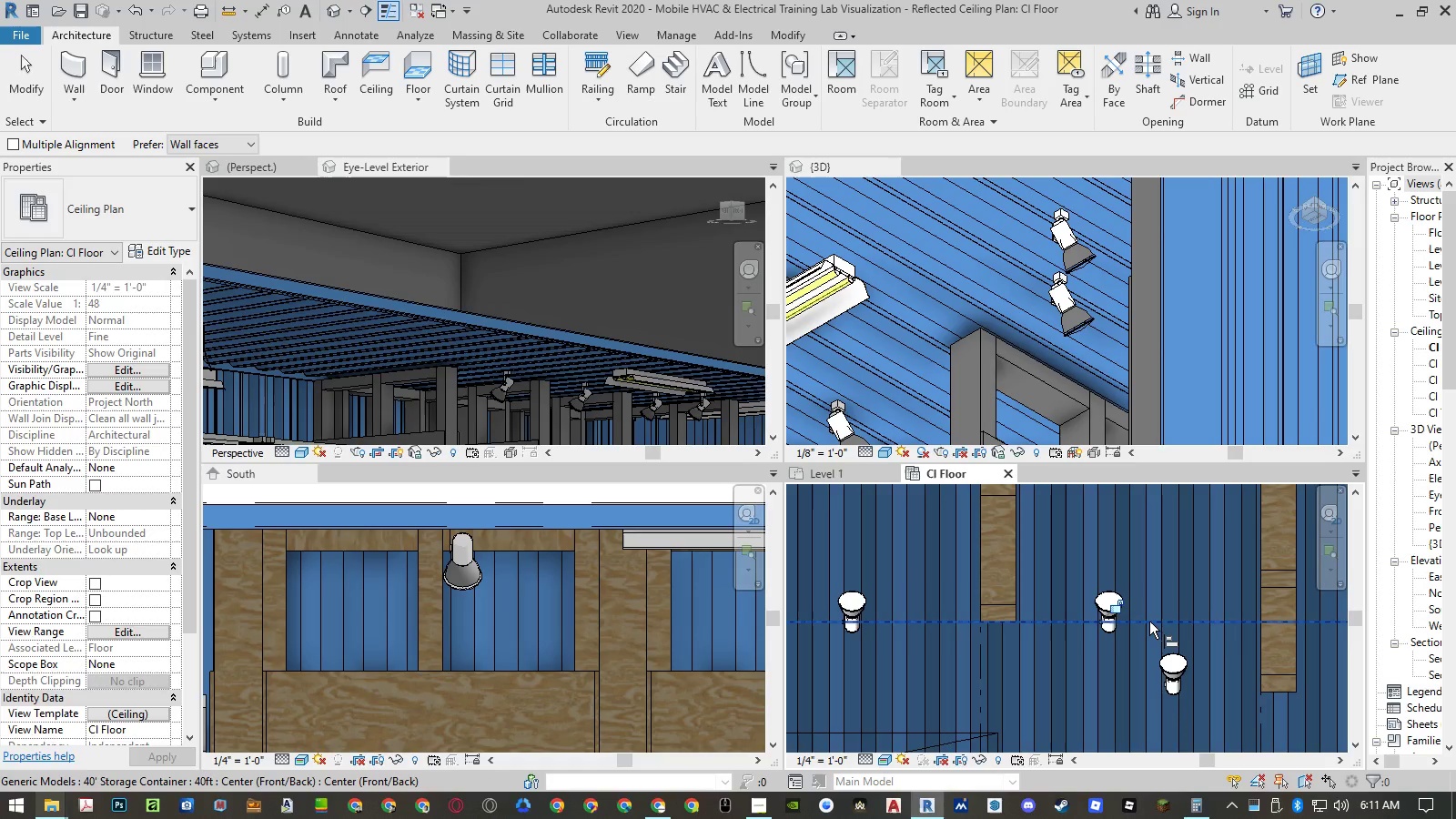 
key(Escape)
 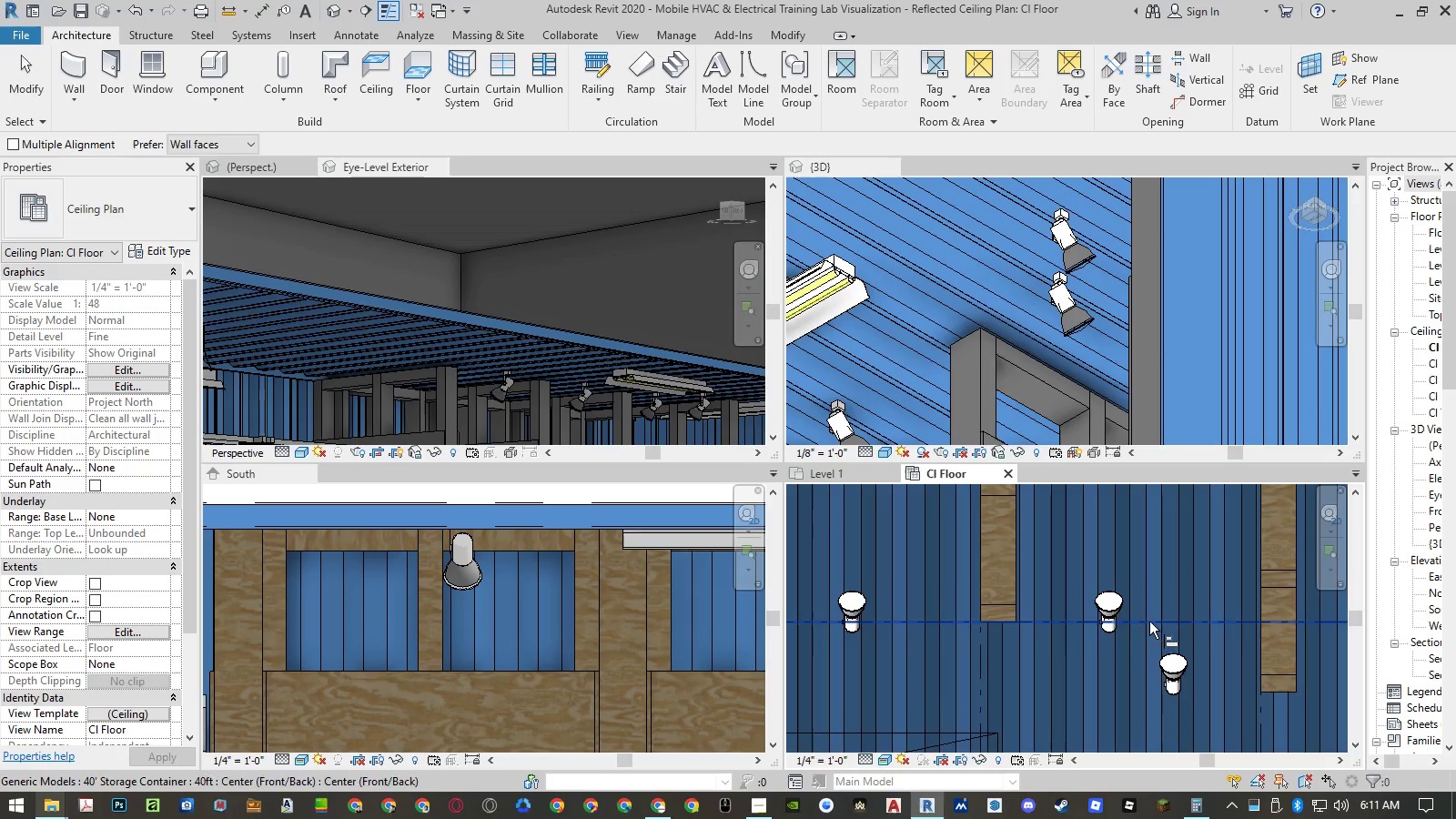 
key(Escape)
 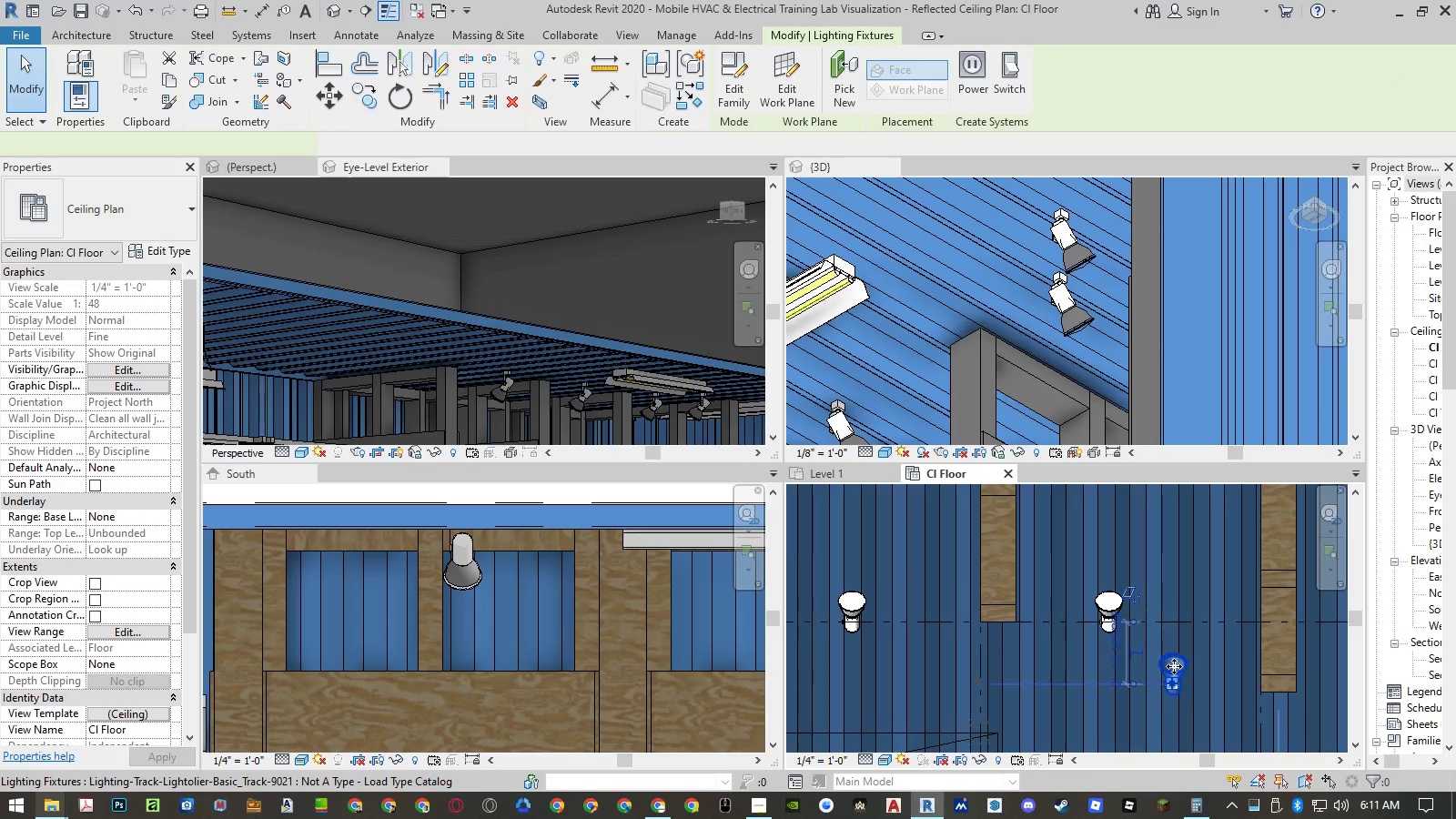 
key(Delete)
 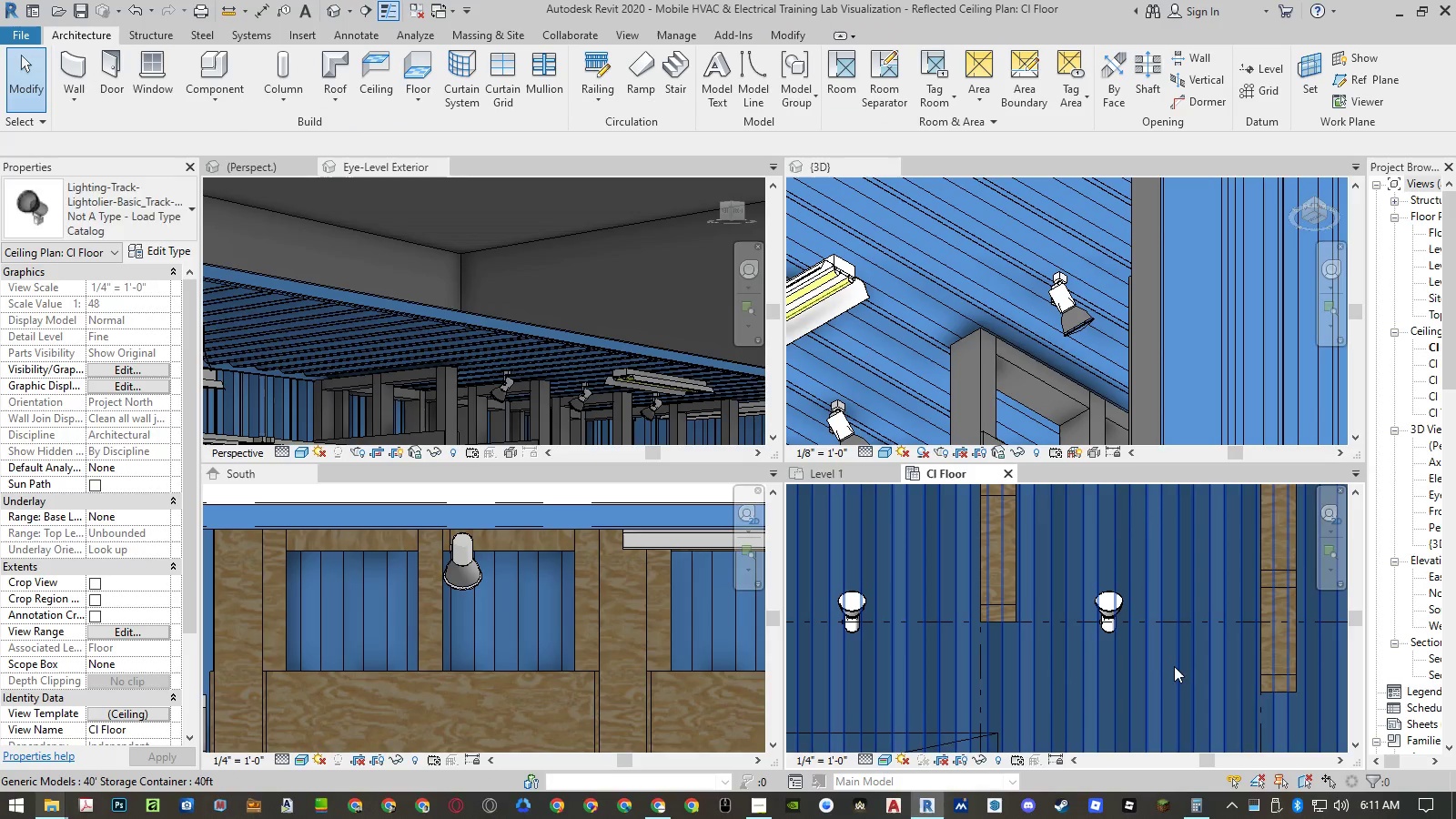 
scroll: coordinate [1177, 651], scroll_direction: down, amount: 7.0
 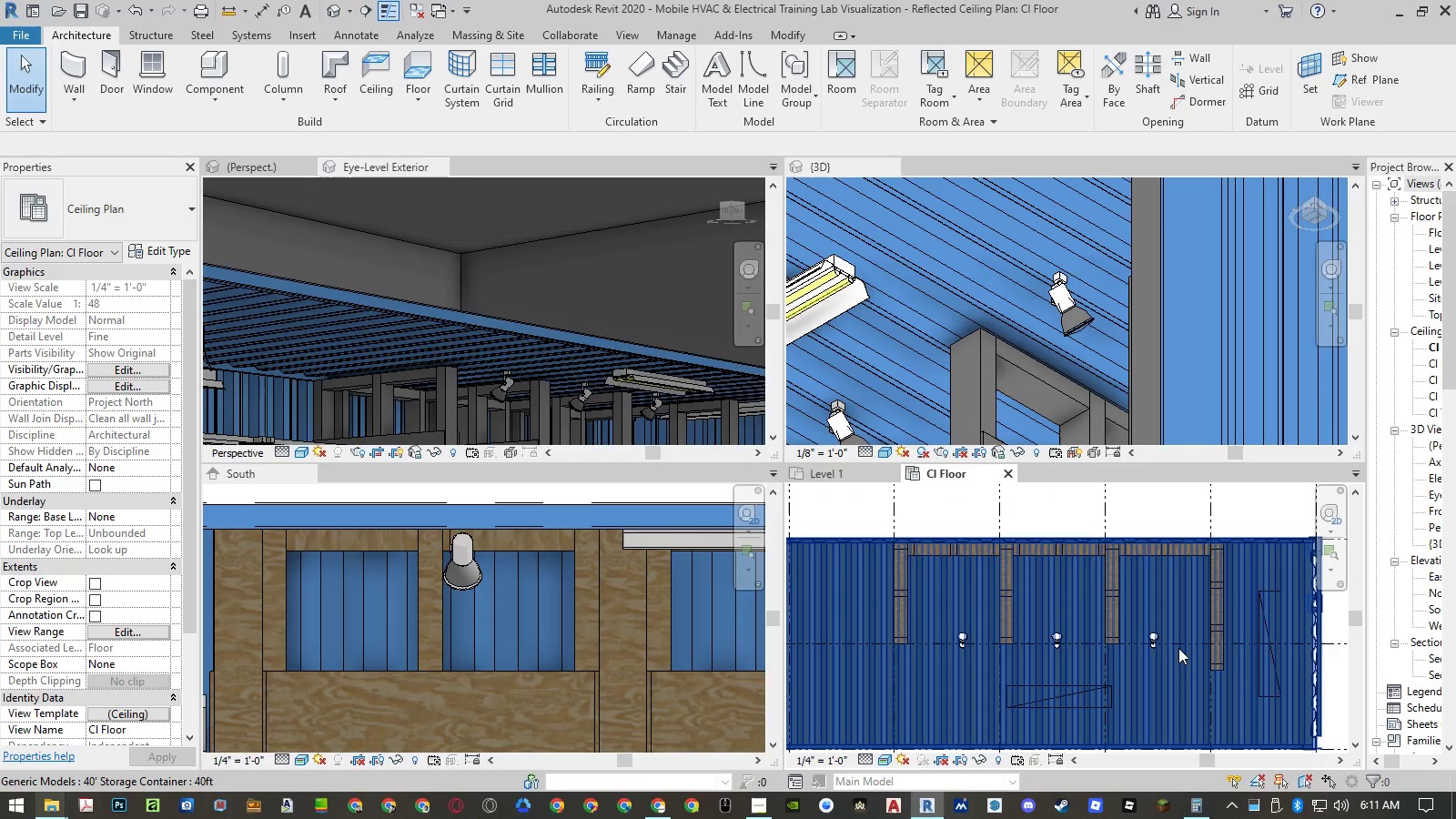 
key(A)
 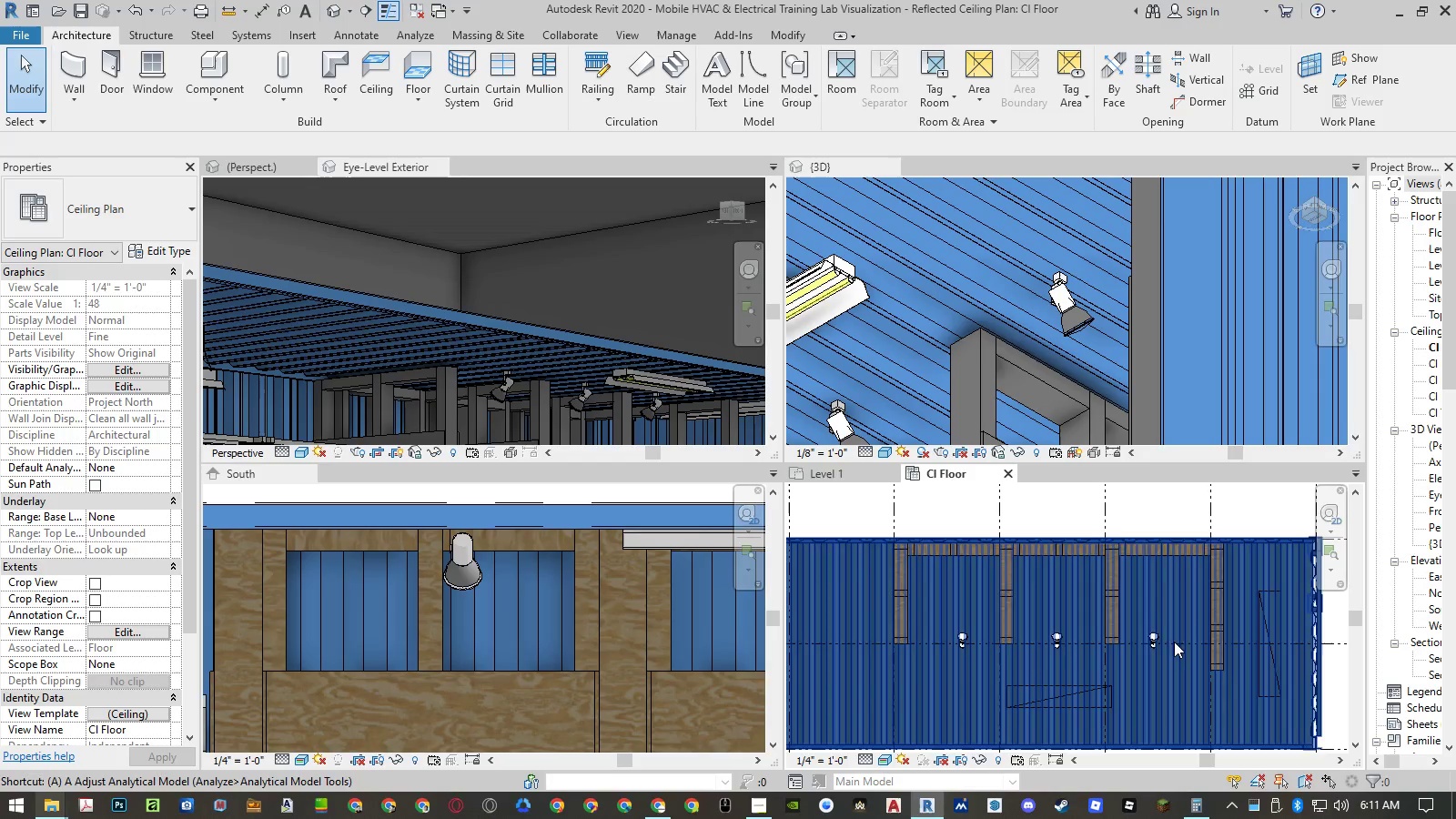 
key(L)
 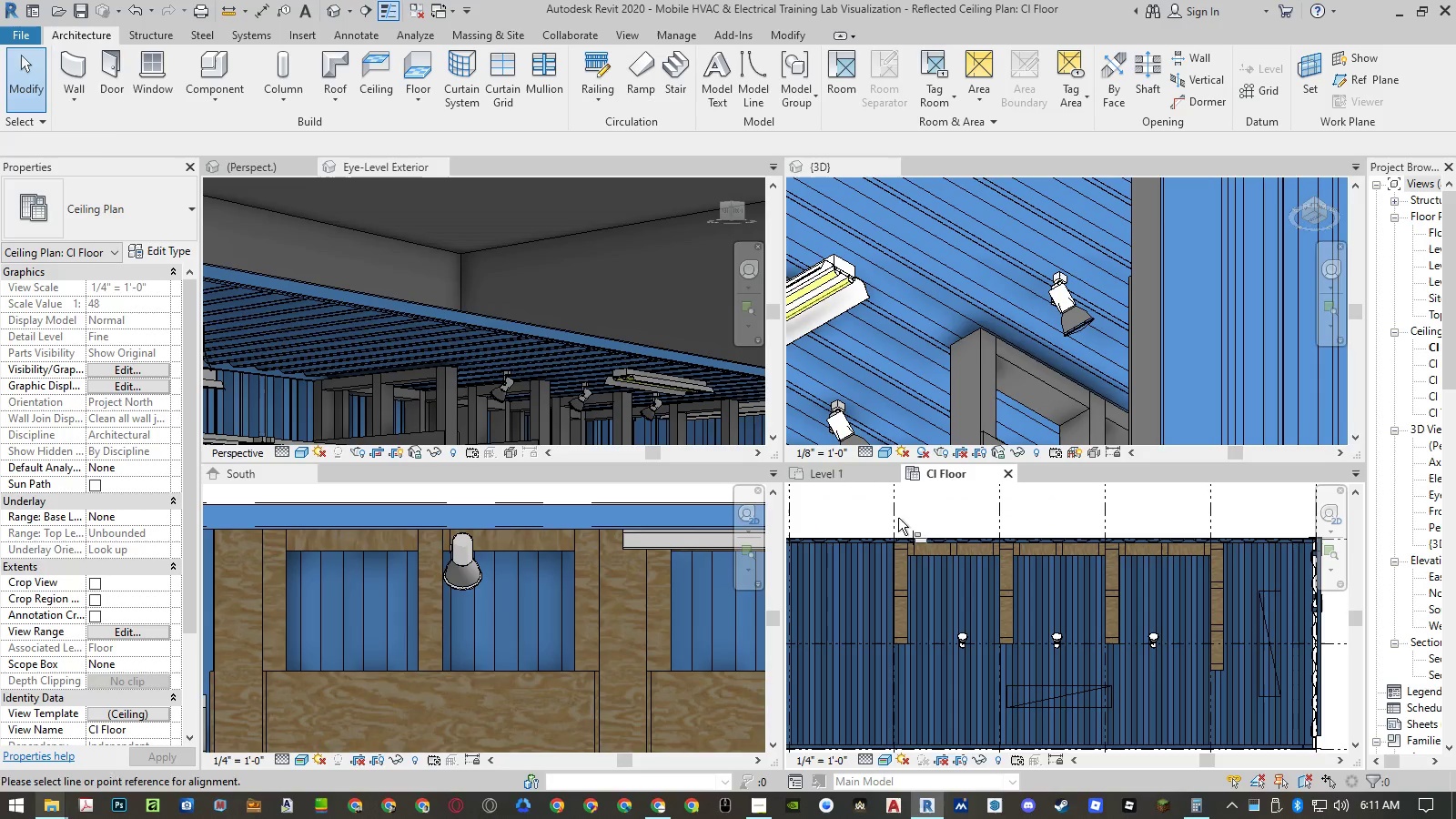 
left_click([898, 516])
 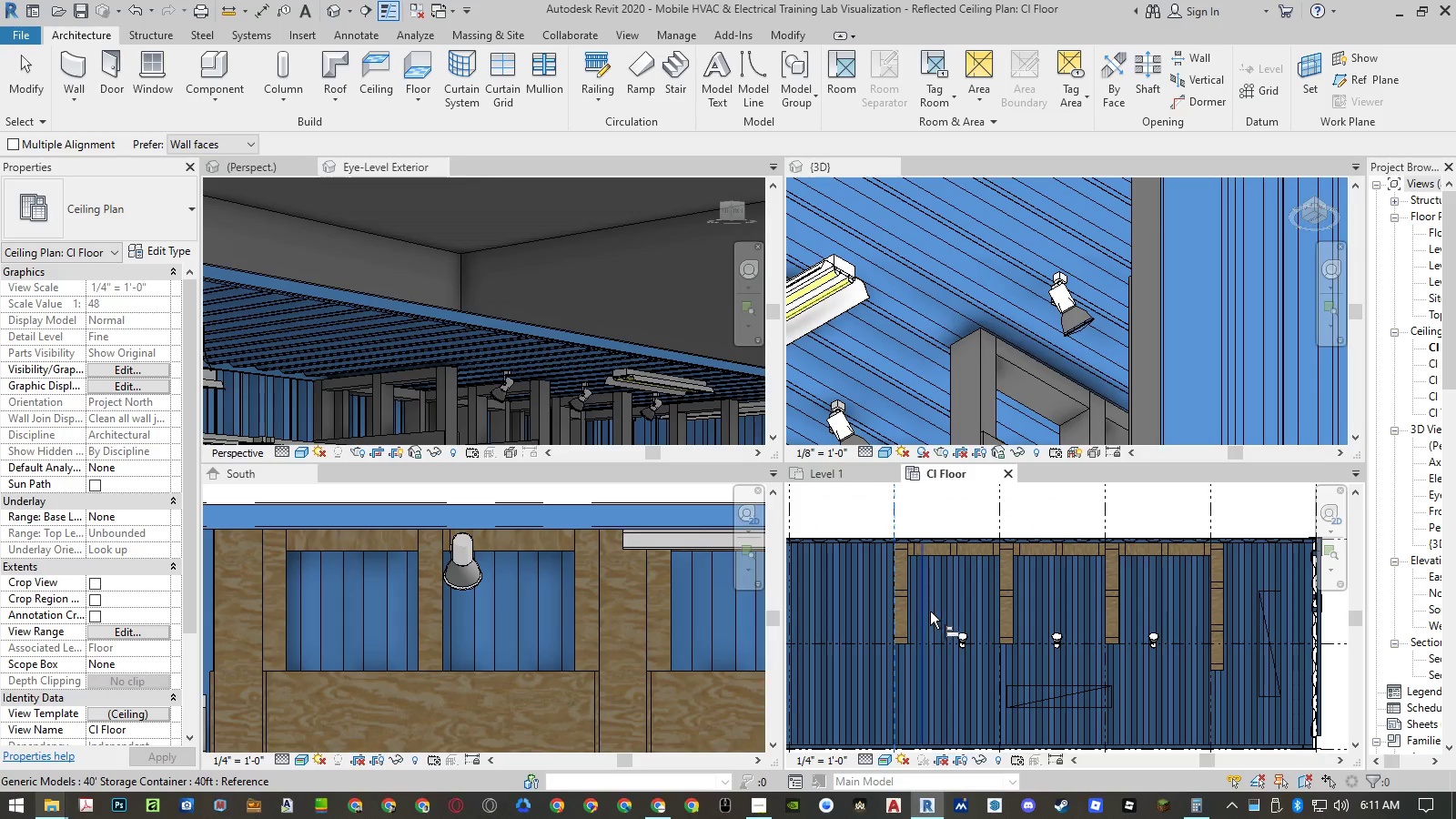 
scroll: coordinate [978, 684], scroll_direction: up, amount: 16.0
 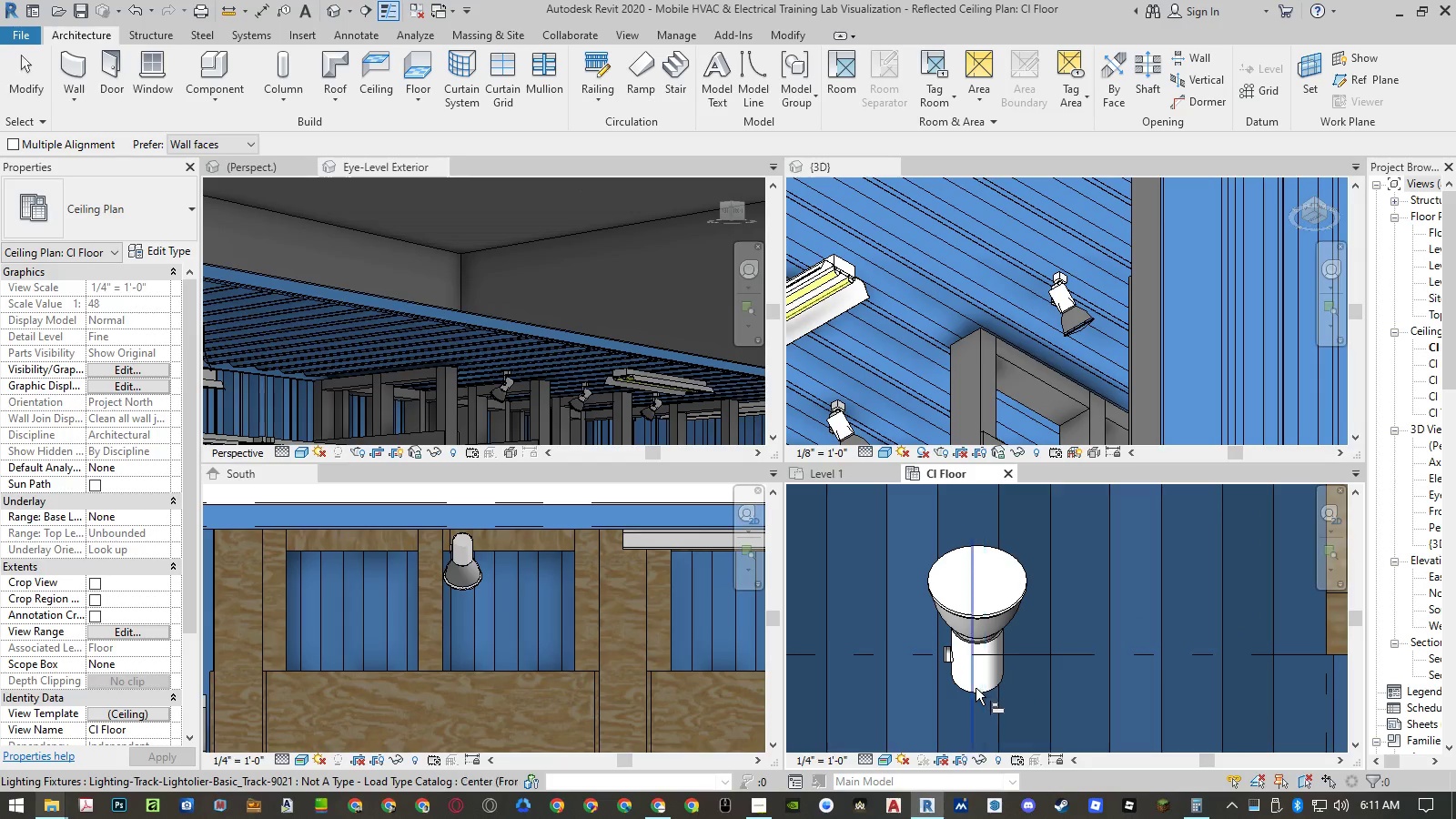 
left_click([976, 688])
 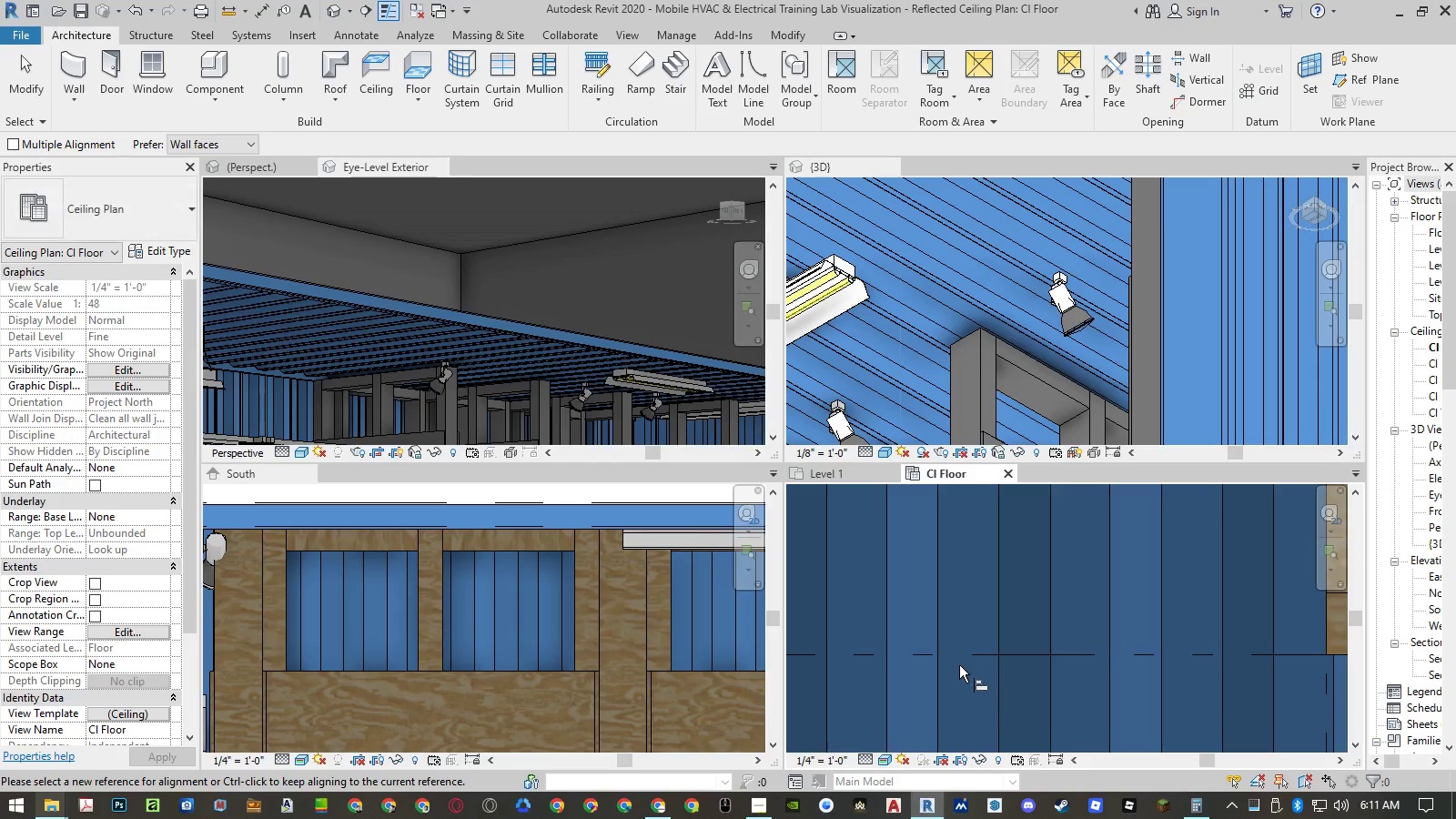 
scroll: coordinate [986, 639], scroll_direction: down, amount: 14.0
 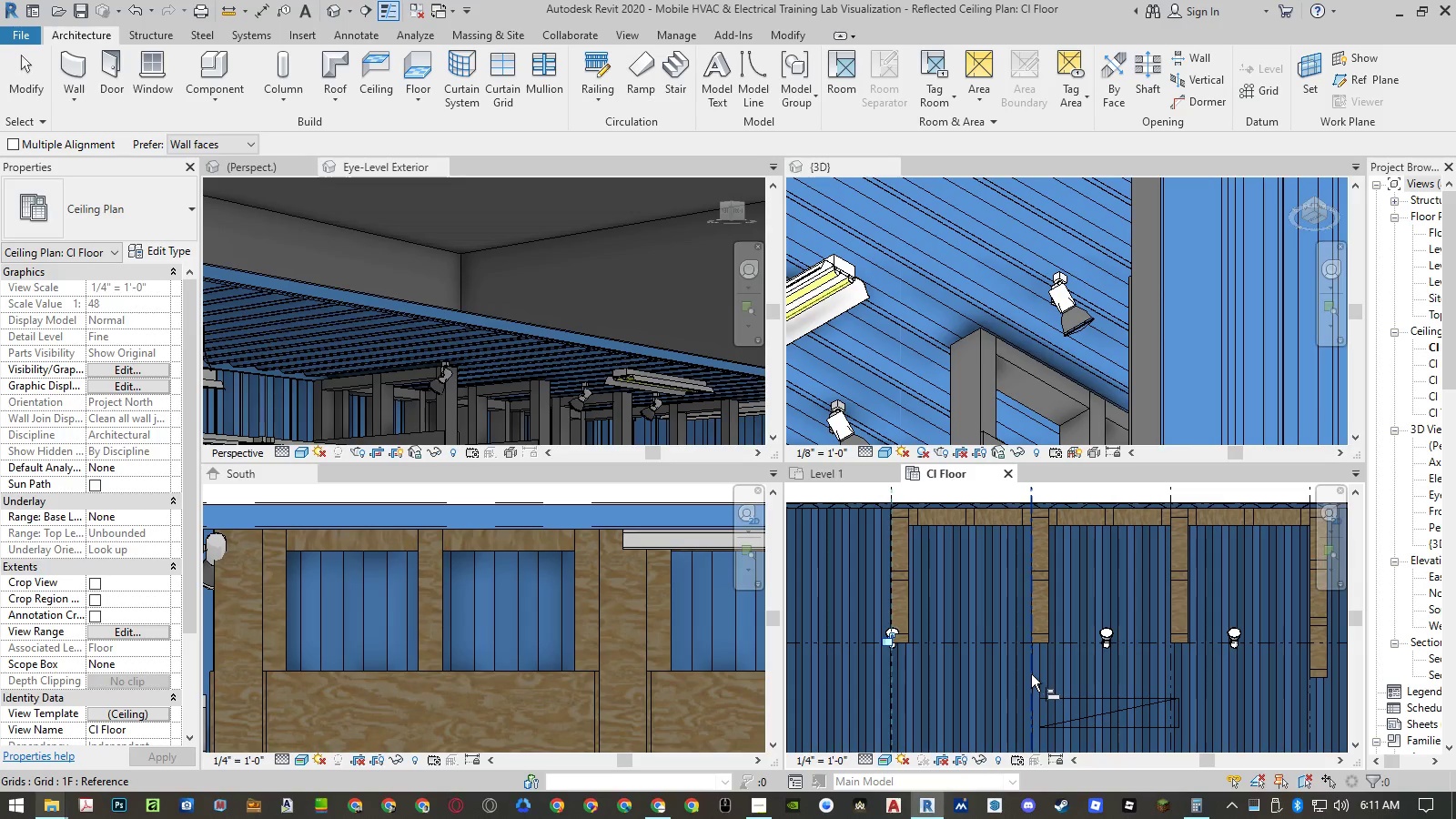 
left_click([1031, 674])
 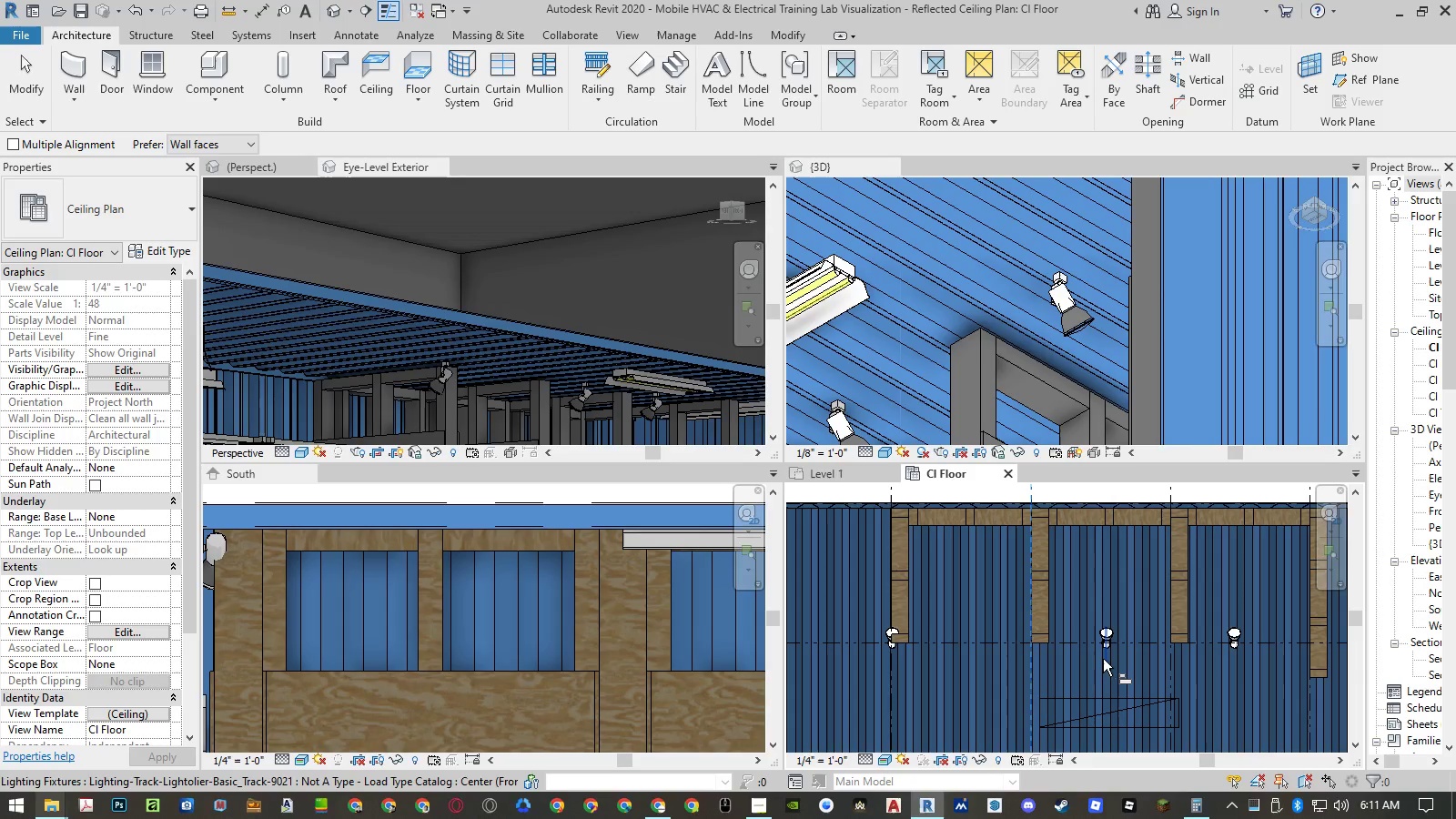 
scroll: coordinate [1107, 626], scroll_direction: up, amount: 11.0
 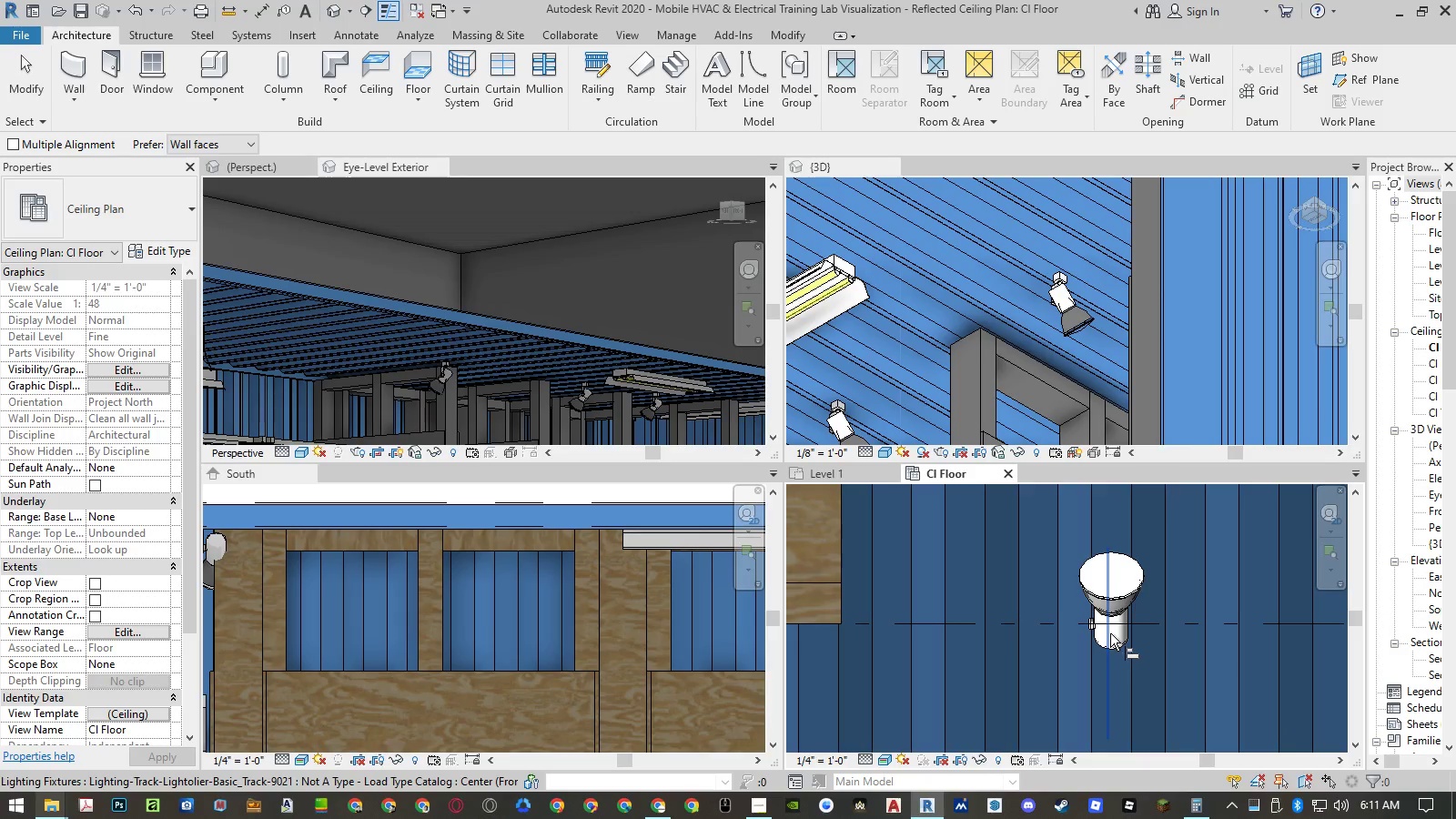 
left_click([1110, 633])
 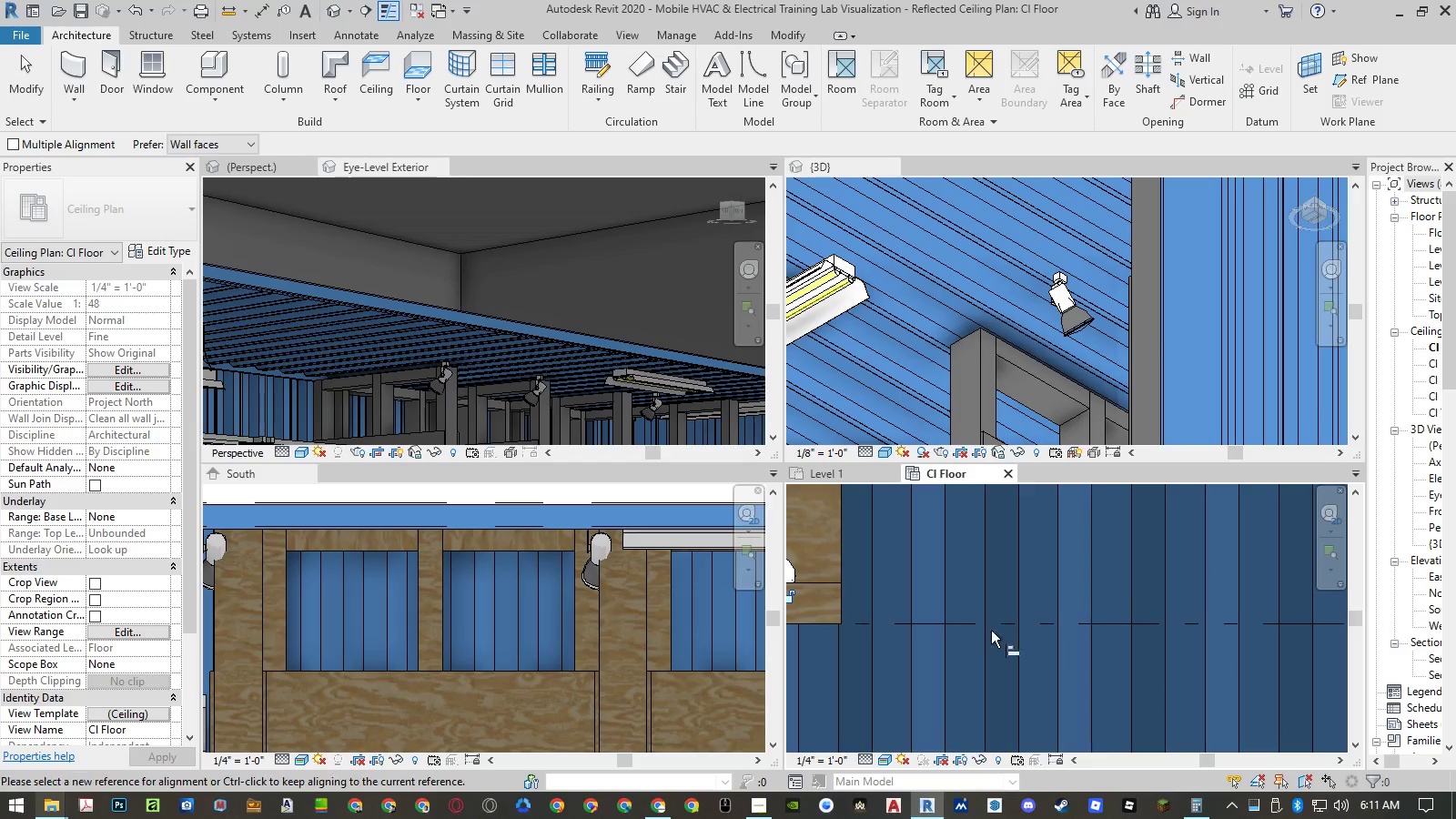 
scroll: coordinate [1117, 642], scroll_direction: down, amount: 12.0
 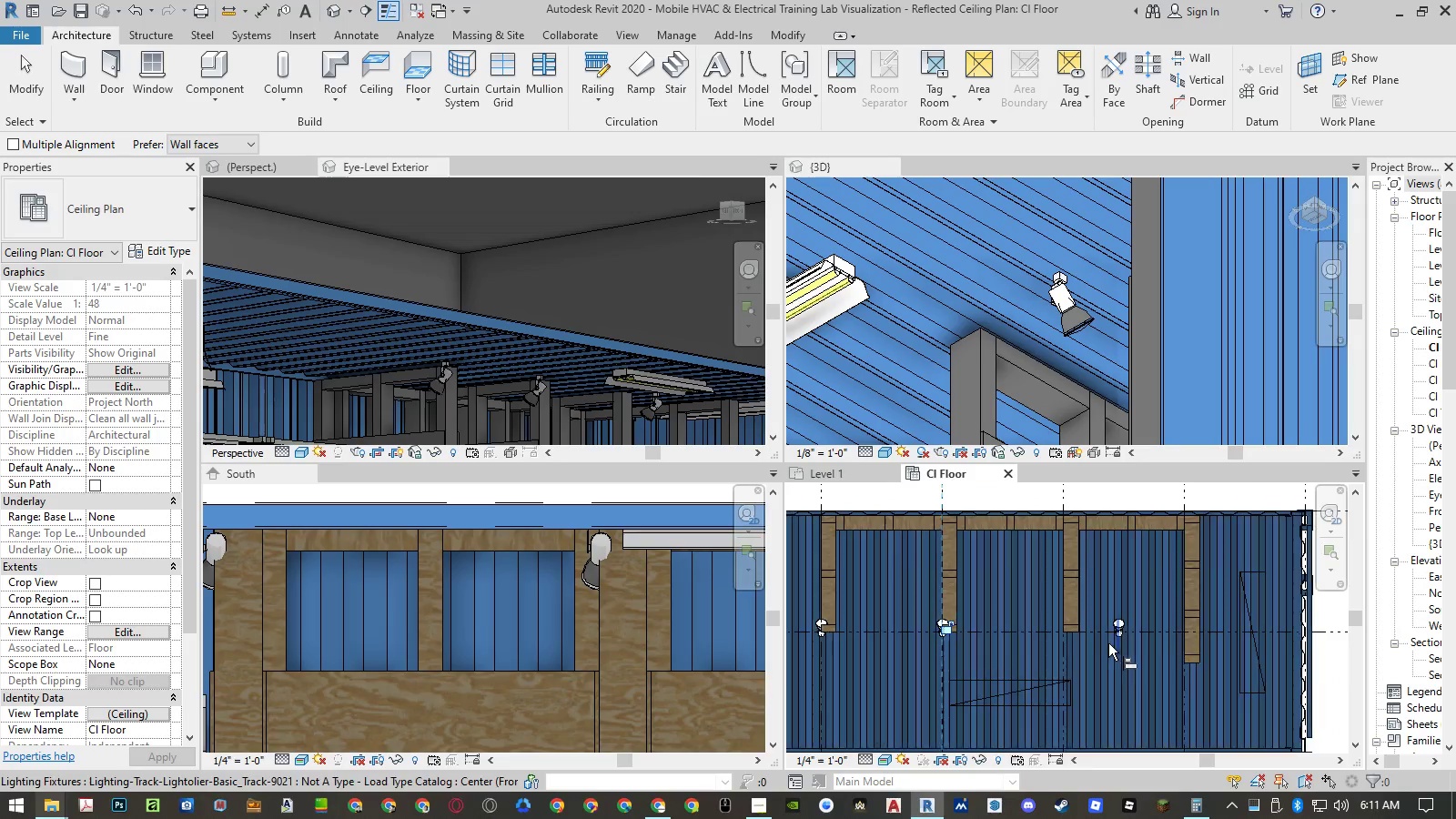 
scroll: coordinate [1090, 645], scroll_direction: up, amount: 3.0
 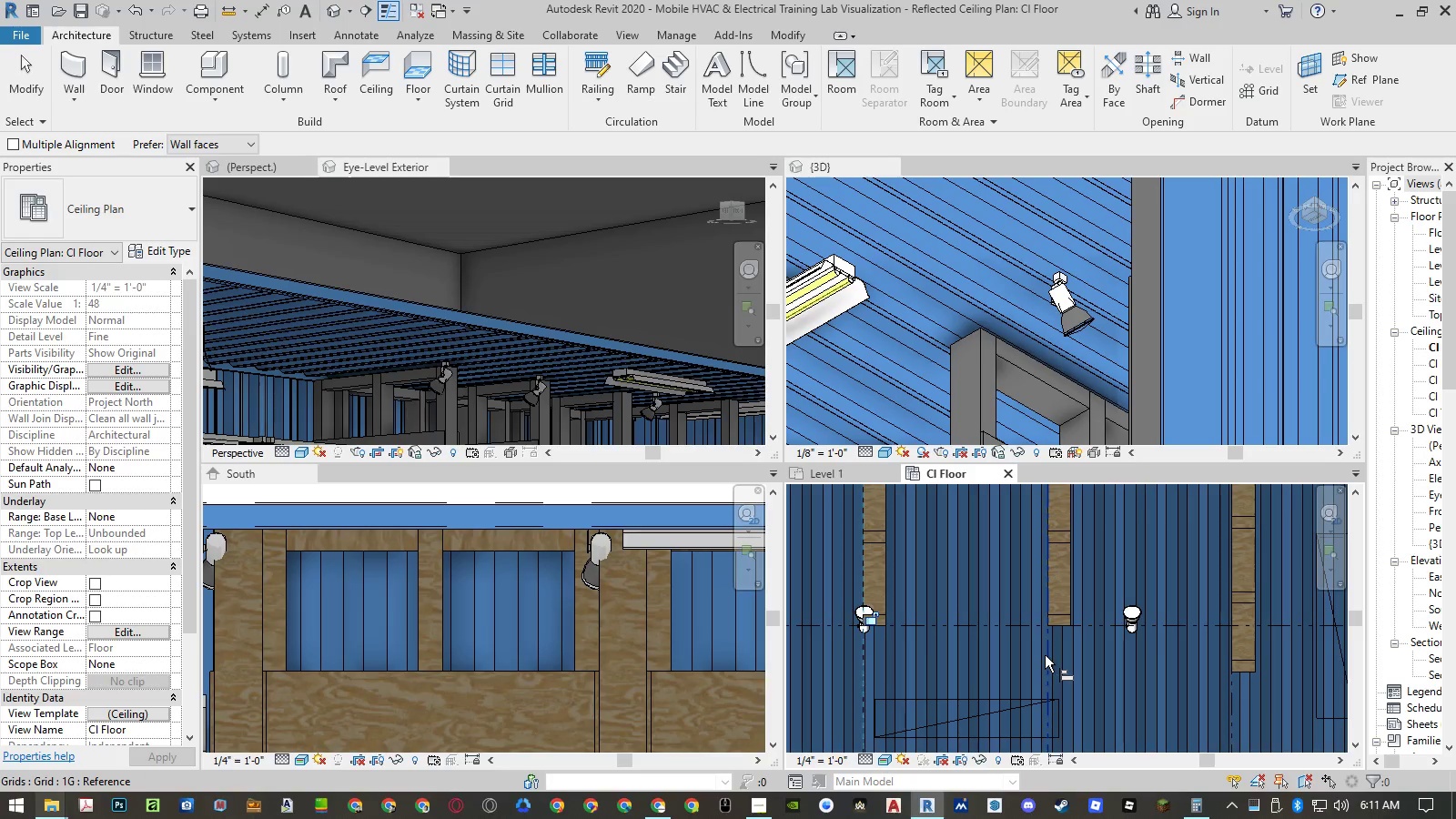 
left_click([1045, 655])
 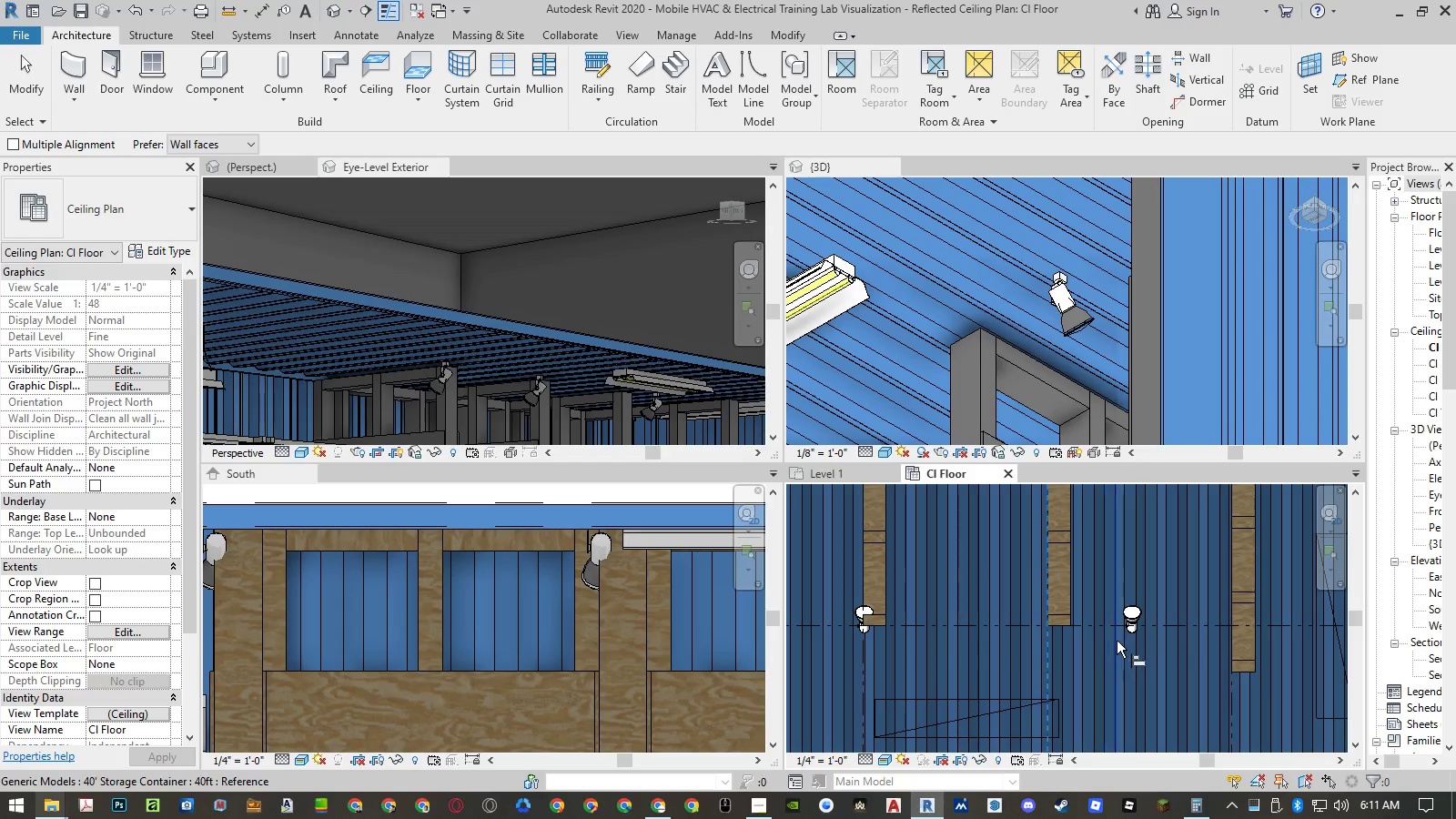 
scroll: coordinate [1131, 626], scroll_direction: up, amount: 9.0
 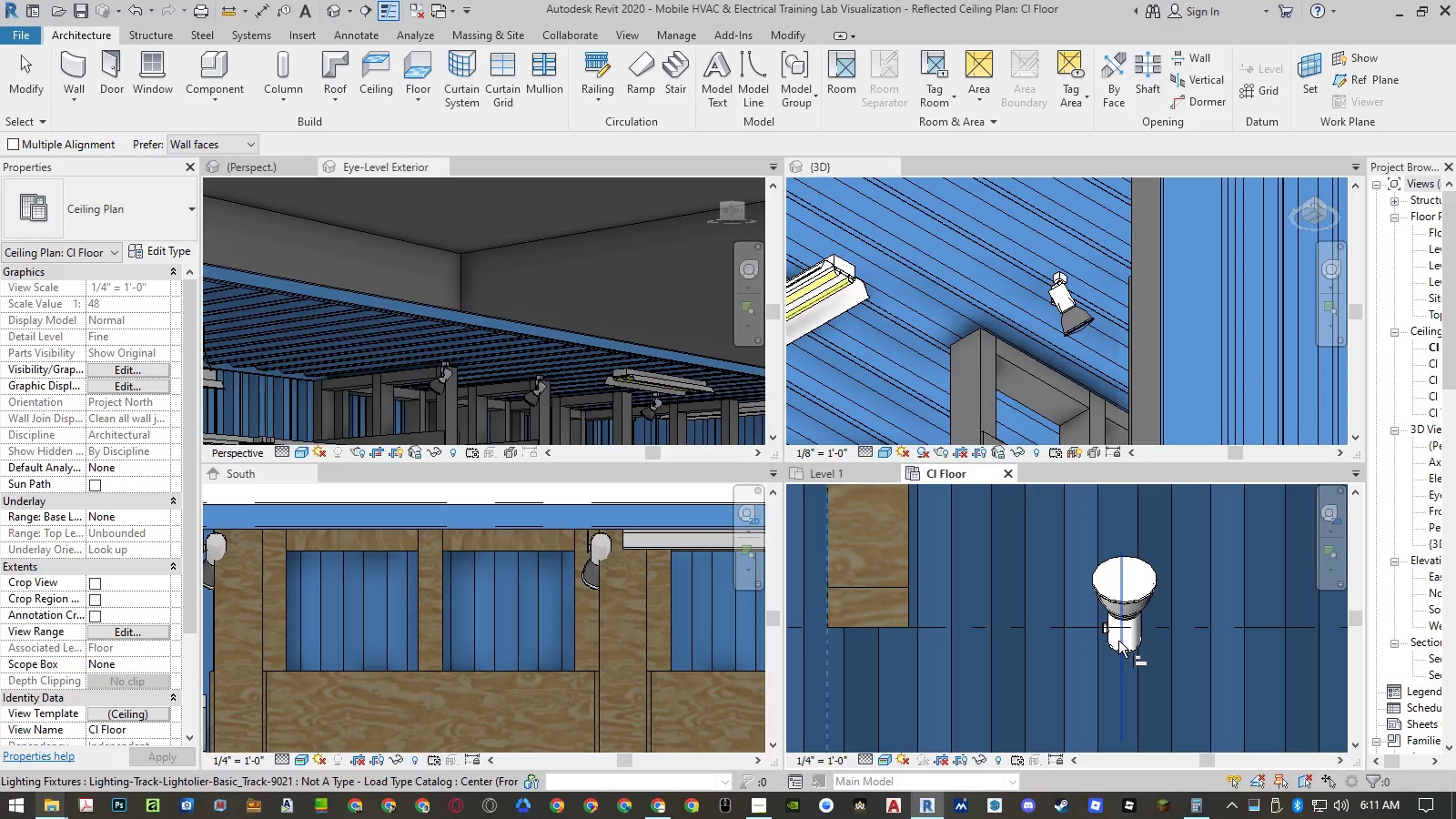 
left_click([1118, 641])
 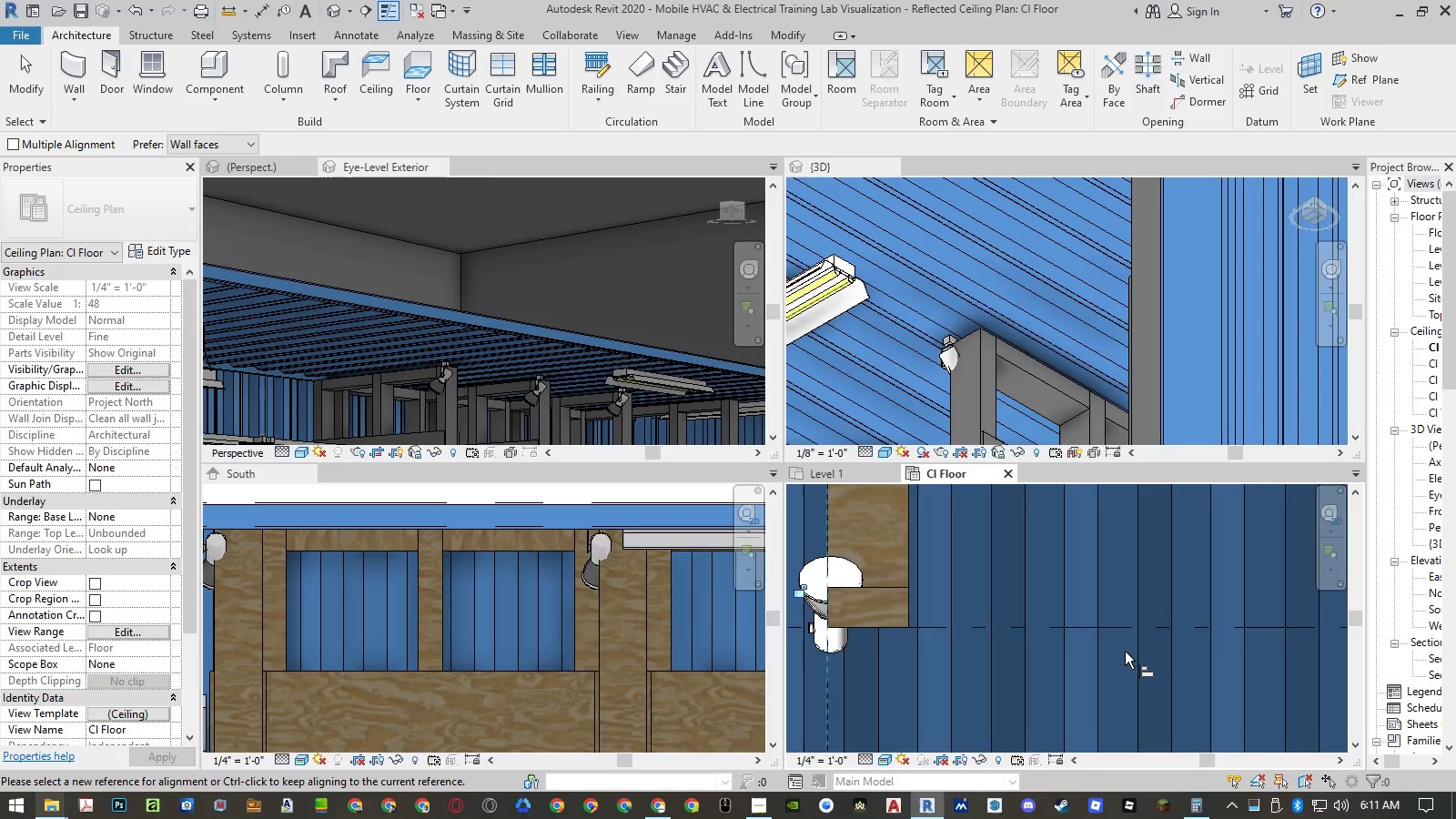 
key(Escape)
 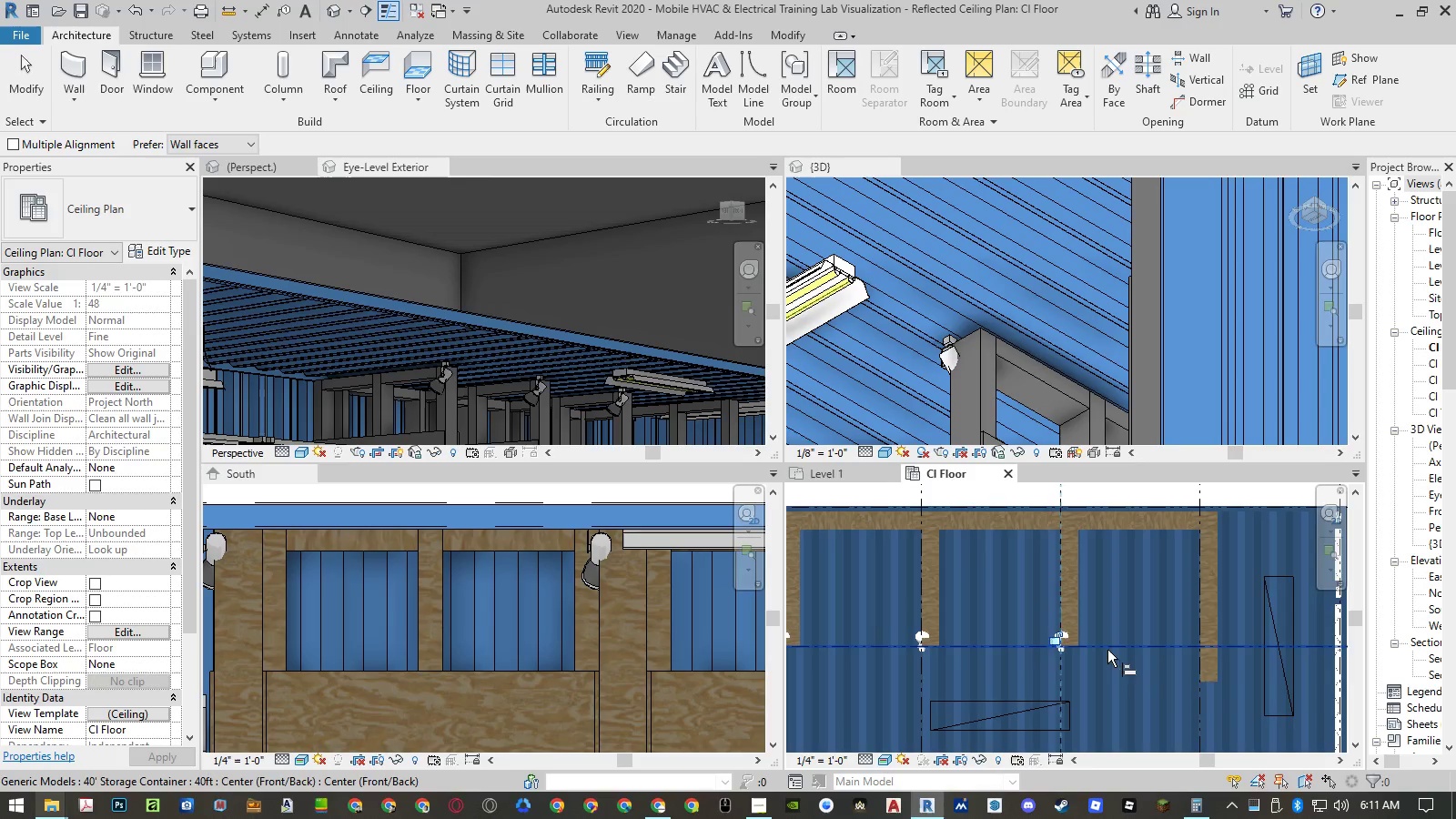 
key(Escape)
 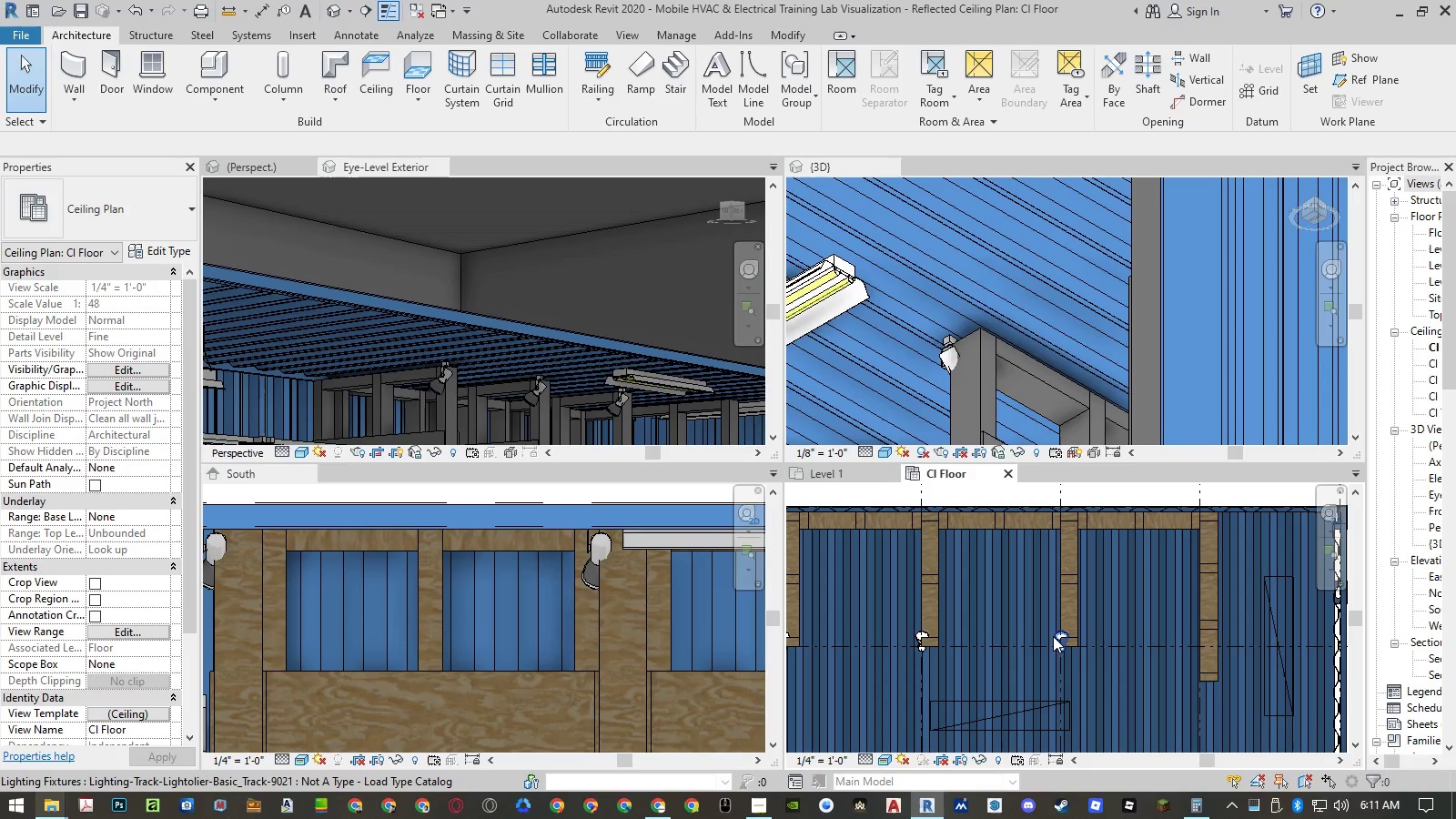 
scroll: coordinate [1125, 652], scroll_direction: down, amount: 11.0
 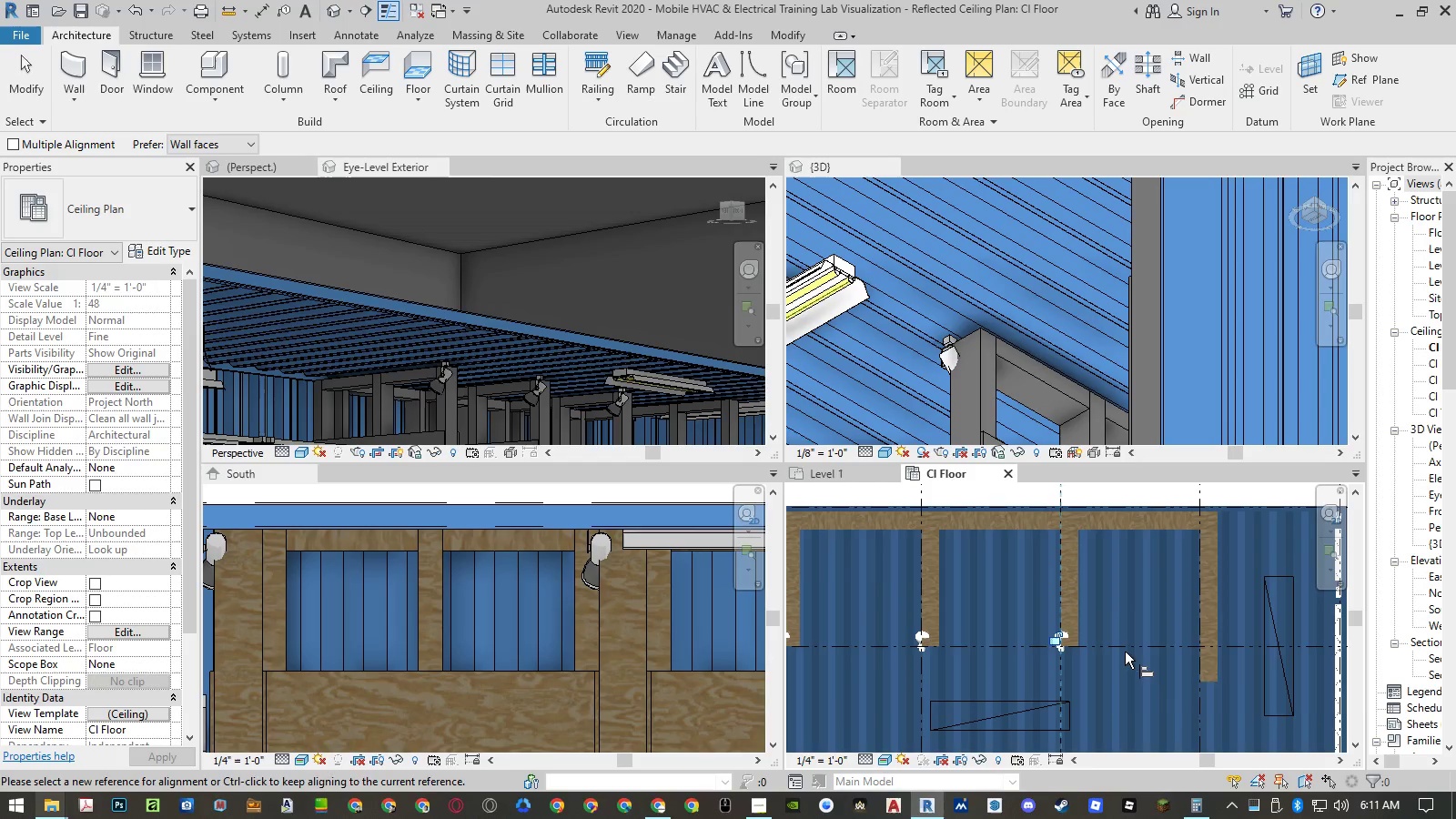 
left_click([1053, 636])
 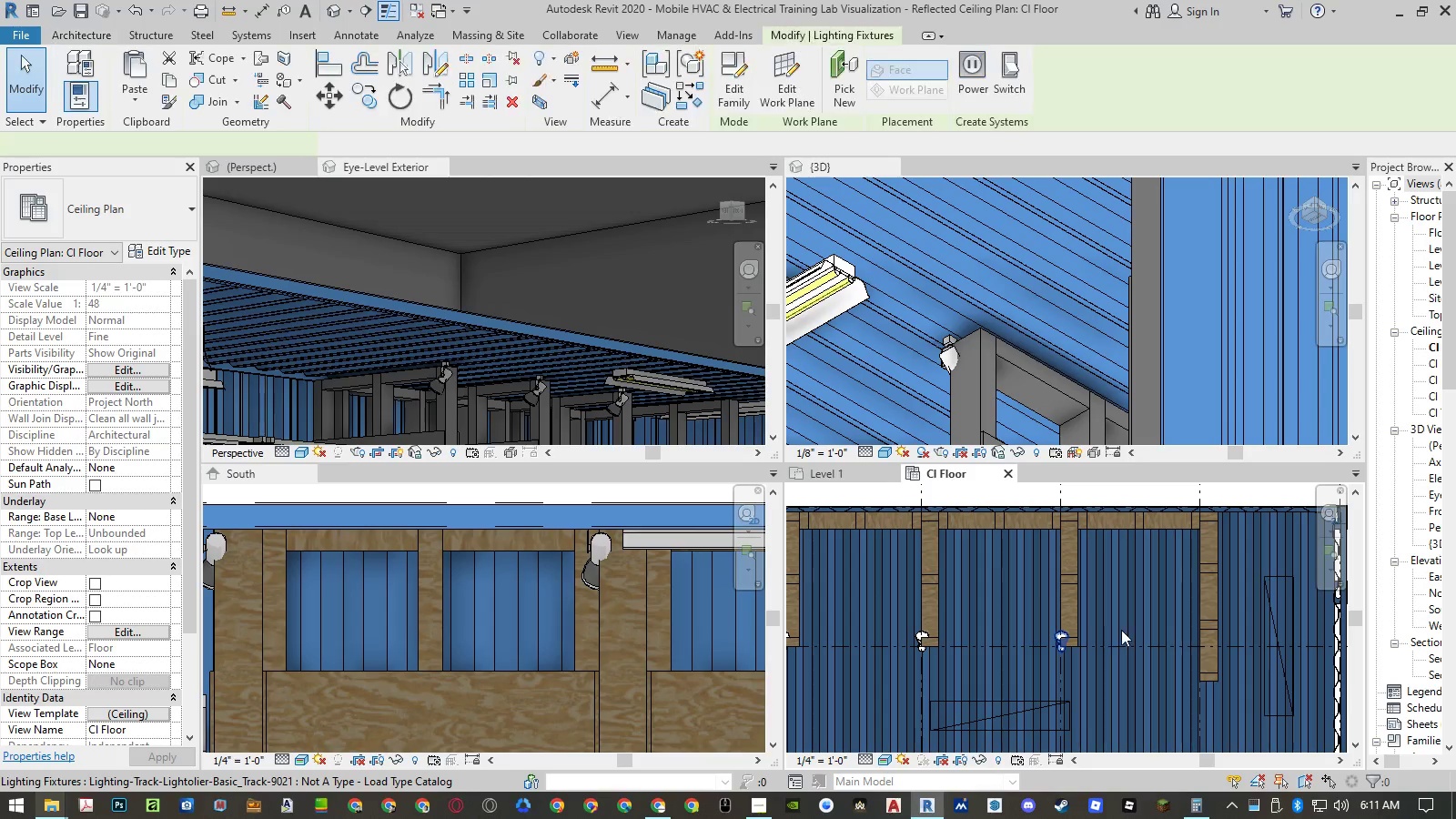 
scroll: coordinate [1127, 629], scroll_direction: down, amount: 5.0
 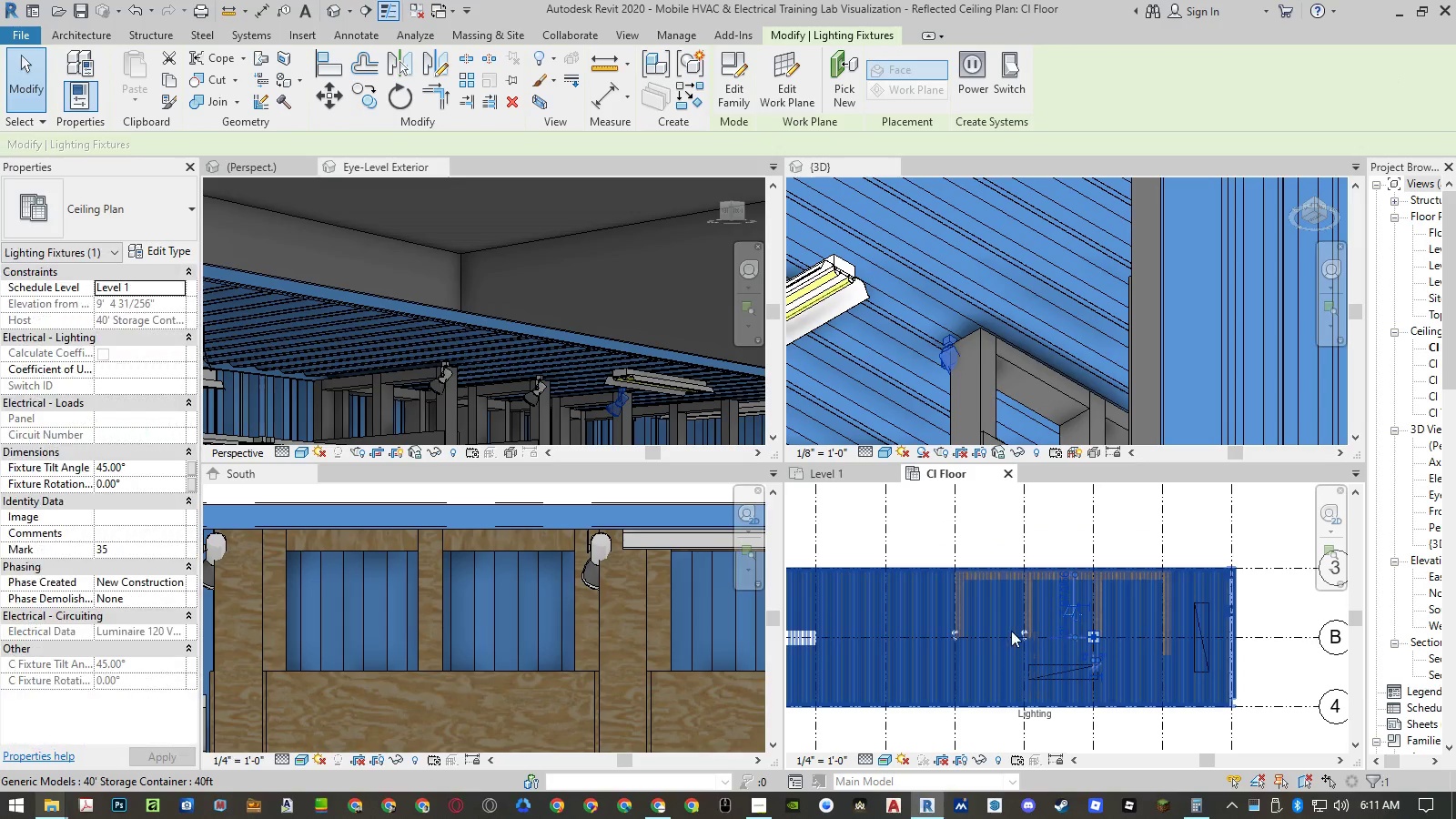 
hold_key(key=ControlLeft, duration=1.5)
 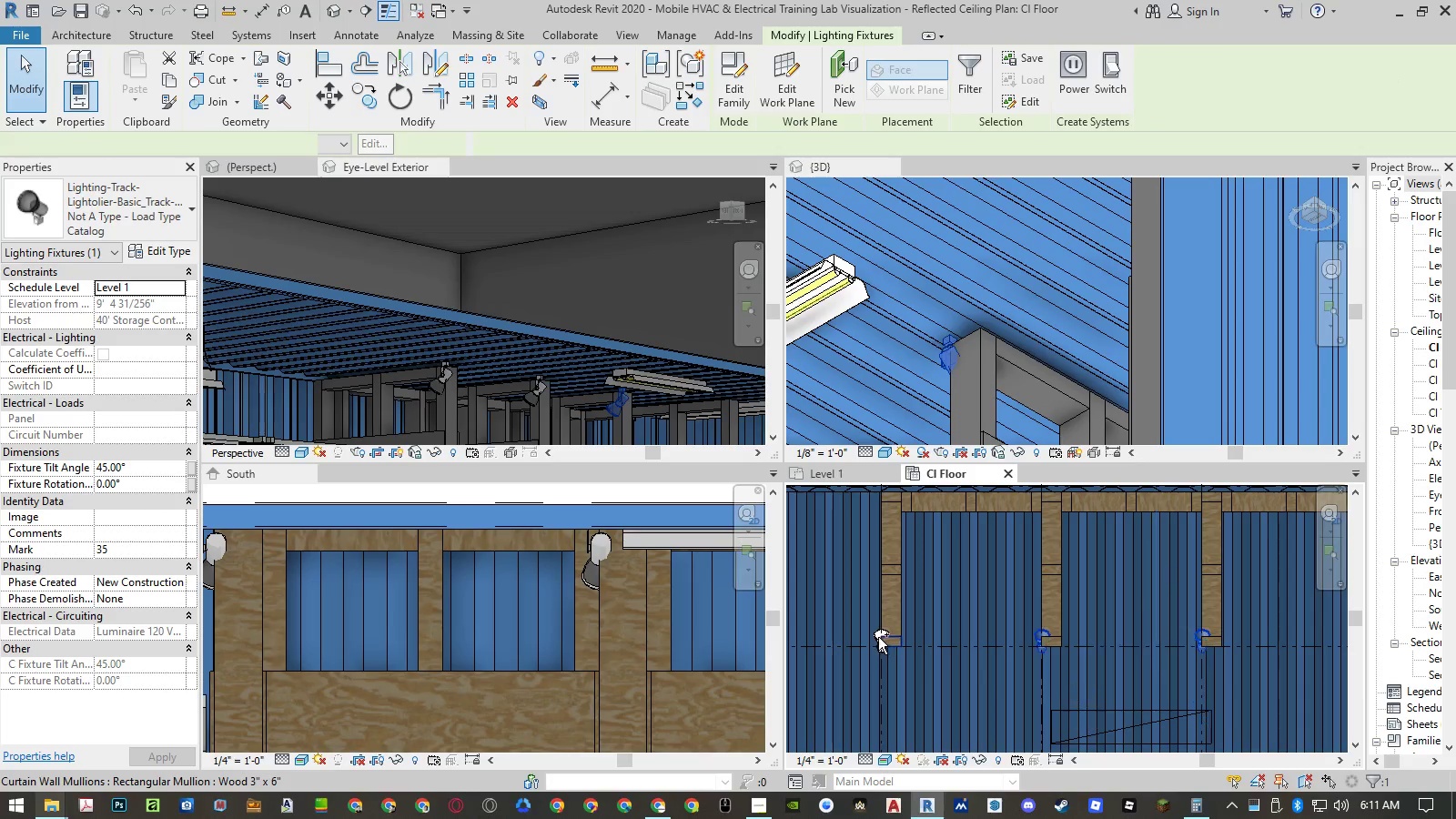 
scroll: coordinate [1011, 631], scroll_direction: up, amount: 6.0
 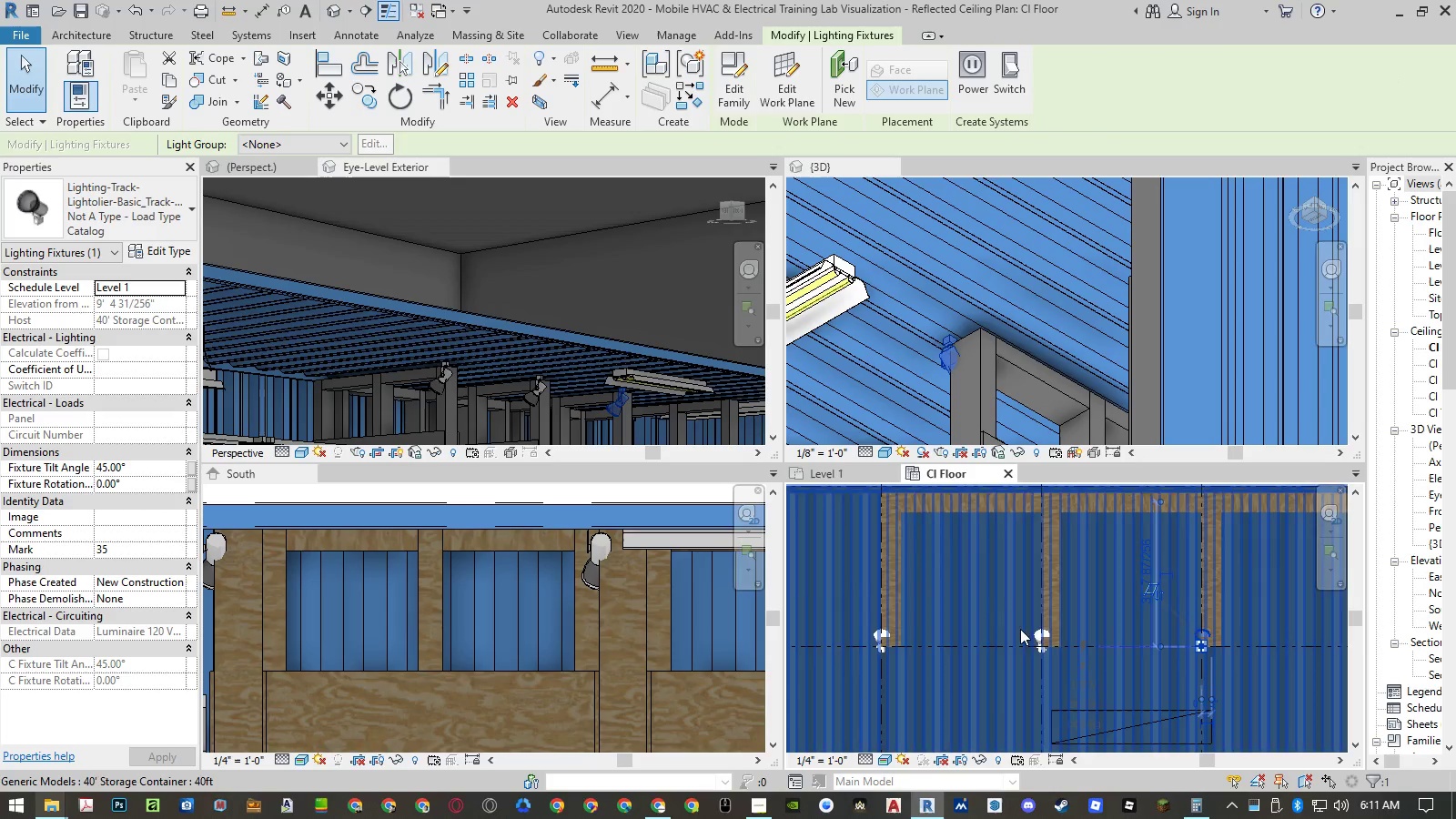 
left_click([1035, 635])
 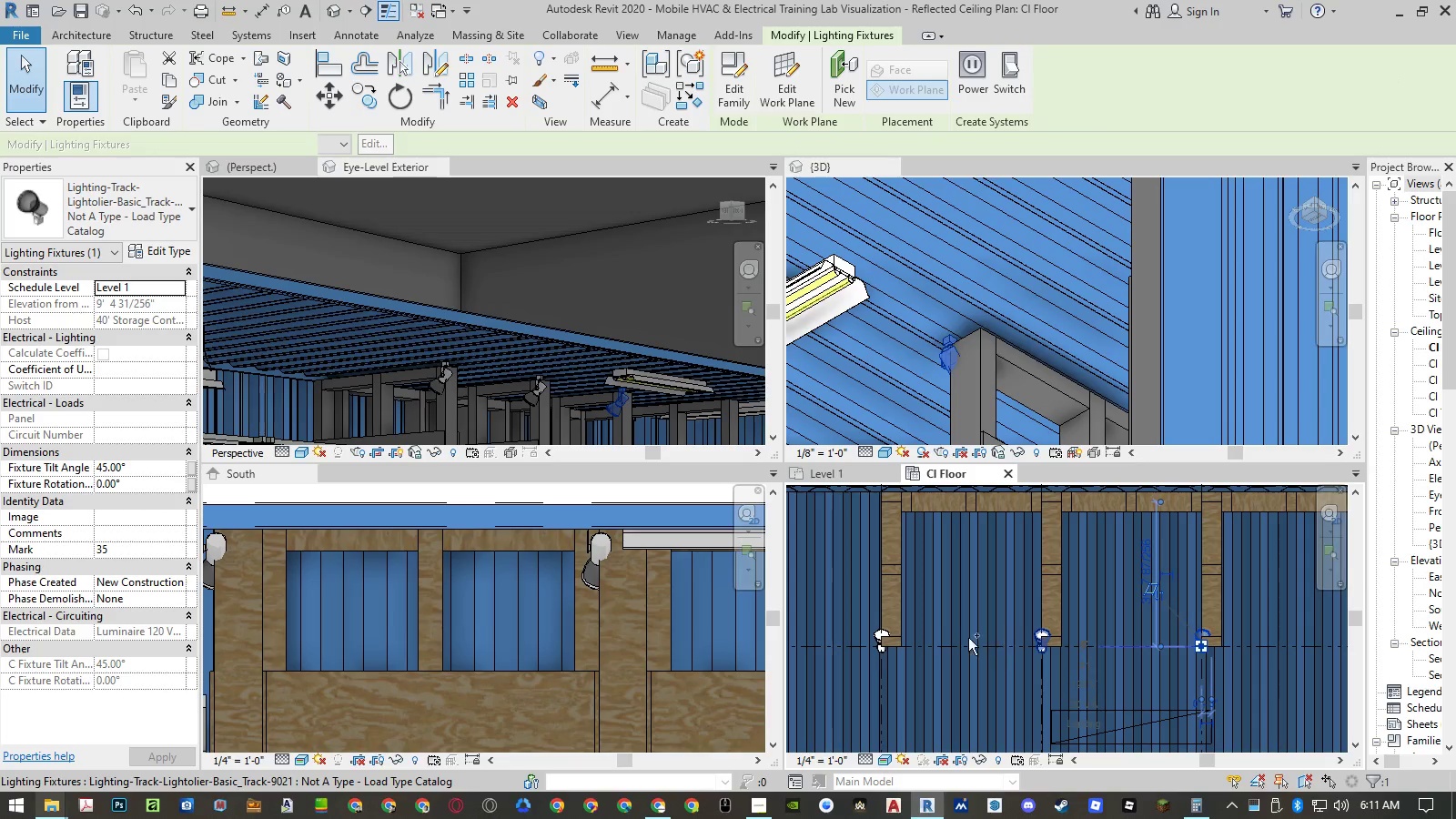 
hold_key(key=ControlLeft, duration=1.52)
 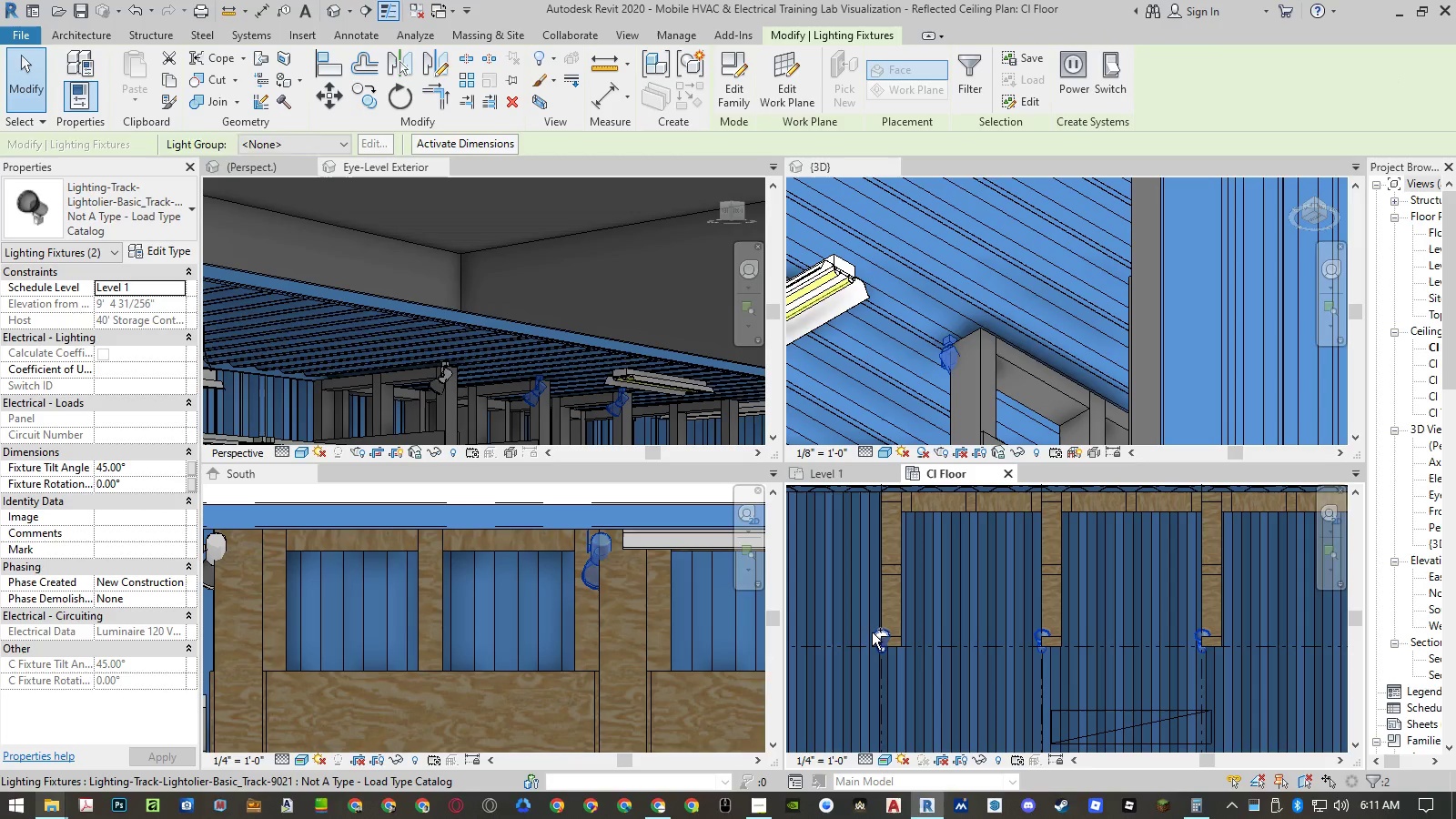 
hold_key(key=ControlLeft, duration=0.78)
left_click([872, 632])
 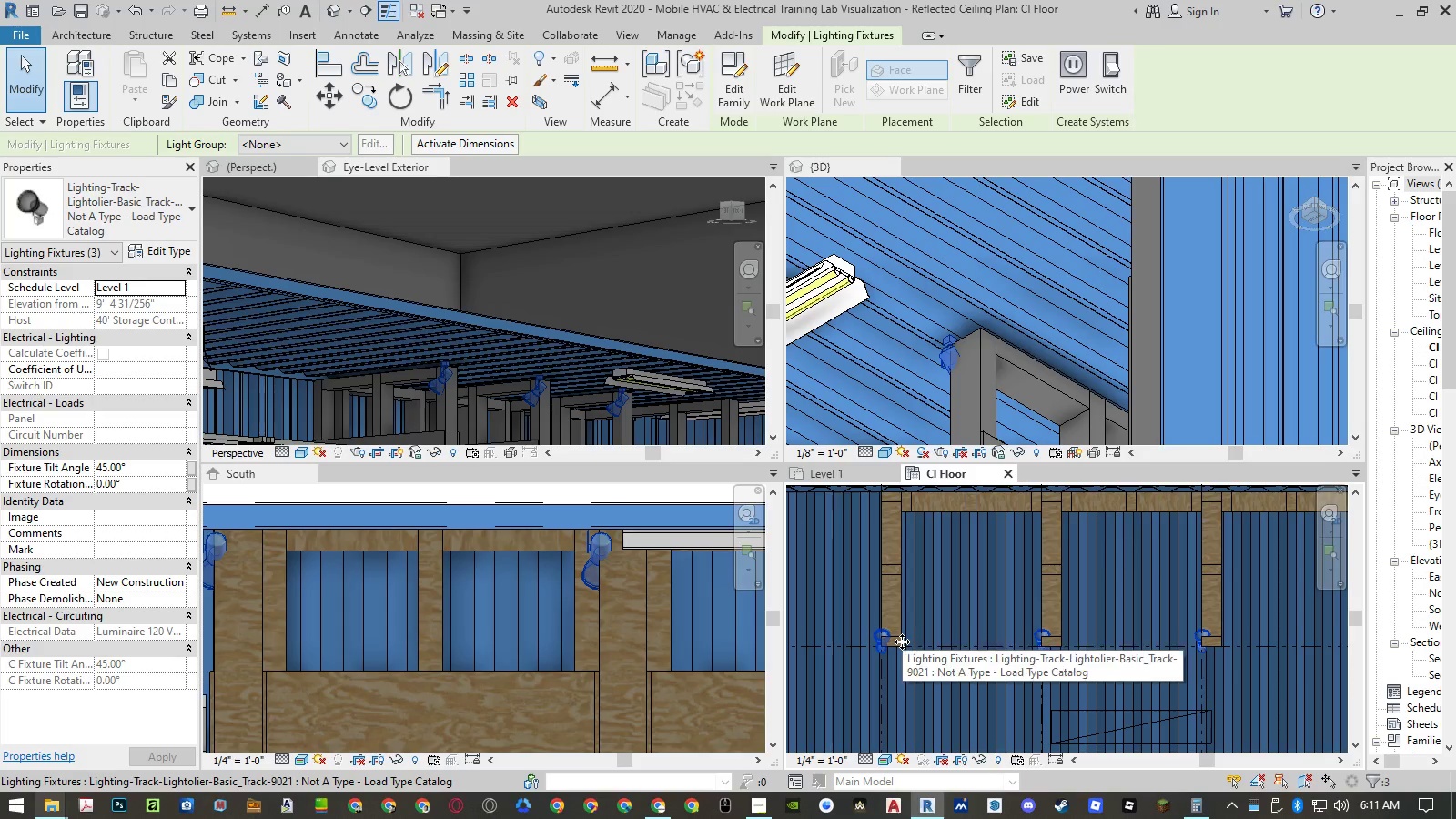 
type(mv)
 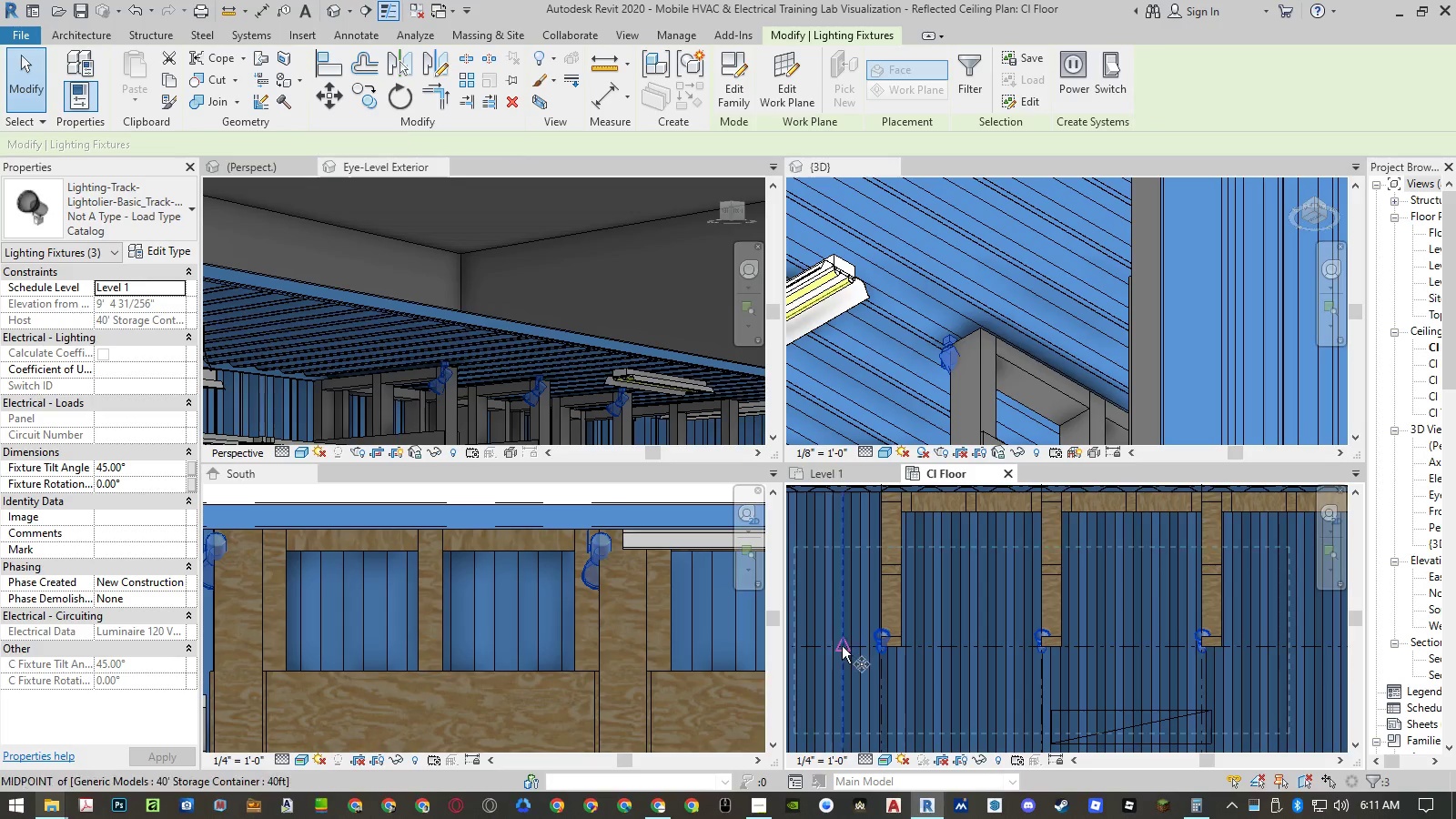 
scroll: coordinate [842, 646], scroll_direction: down, amount: 6.0
 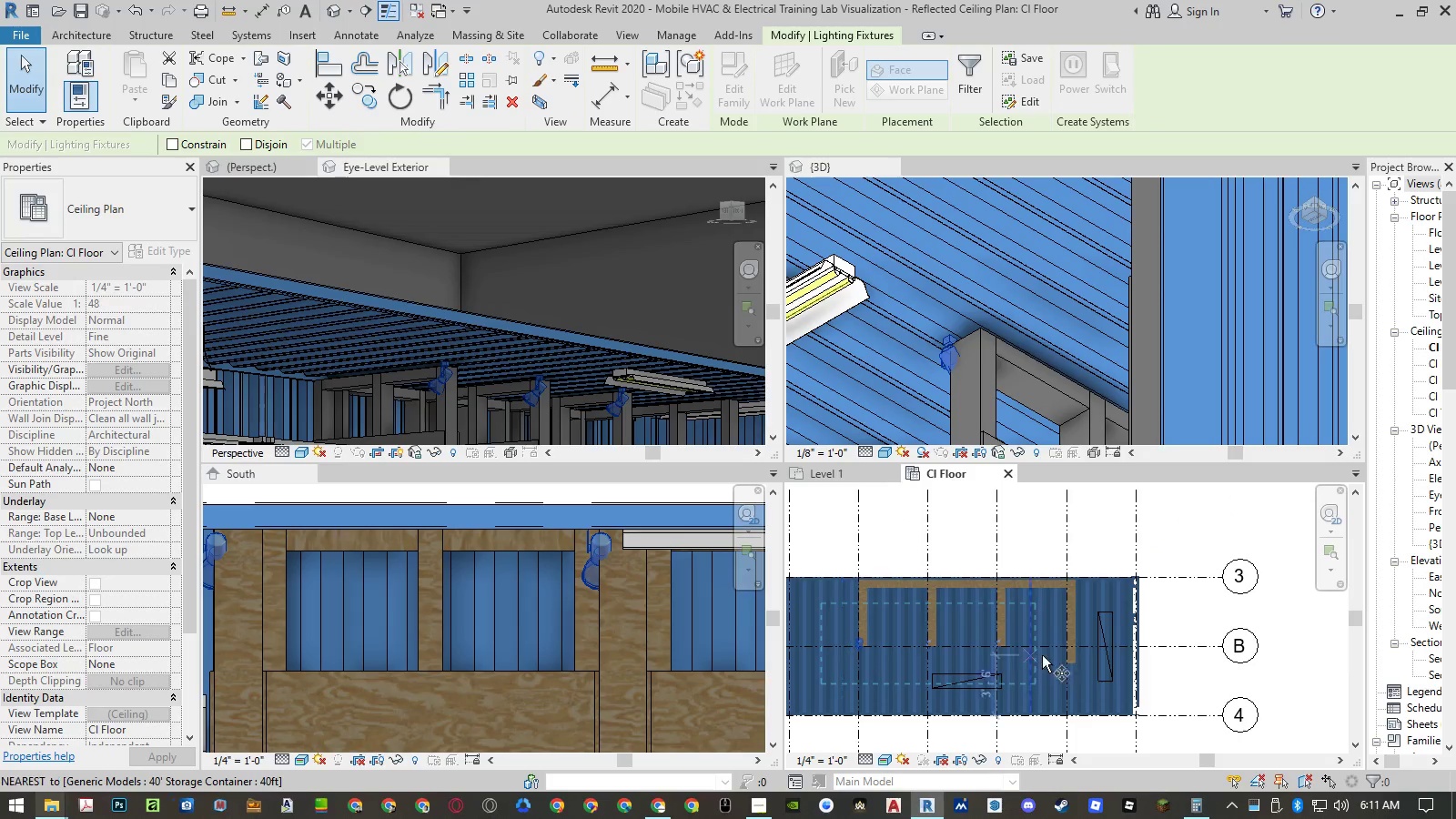 
scroll: coordinate [1067, 663], scroll_direction: up, amount: 8.0
 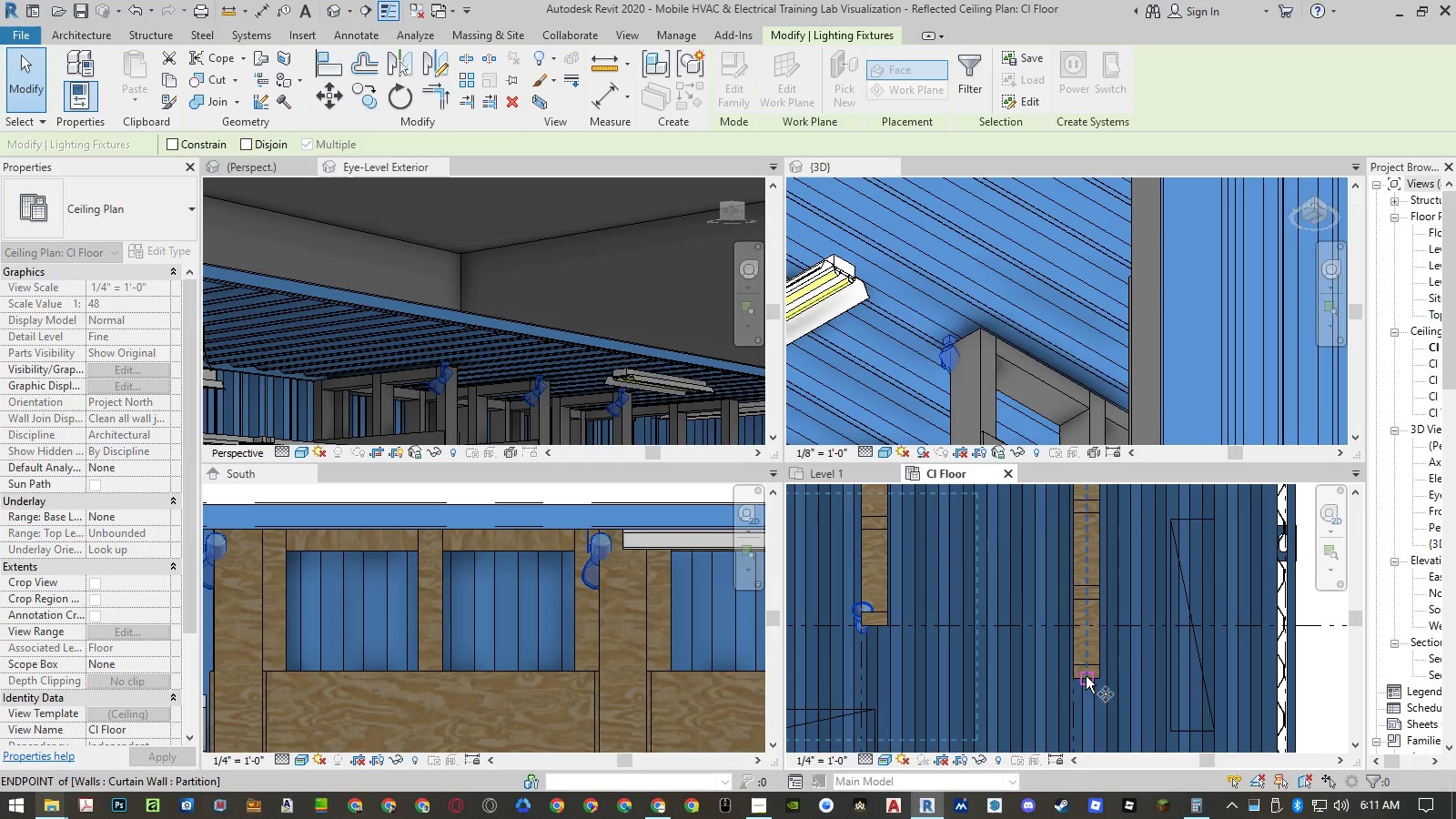 
left_click([1086, 676])
 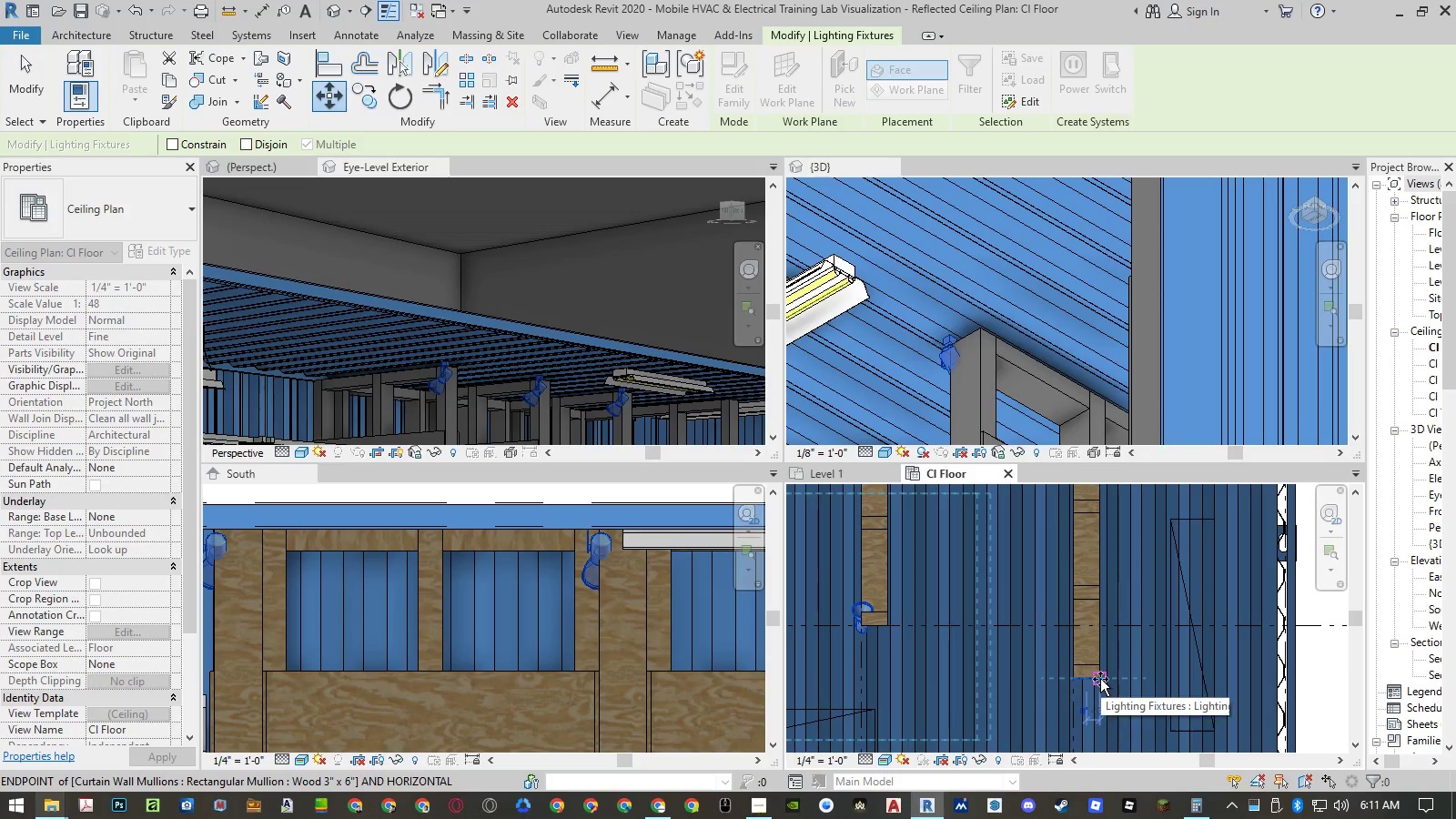 
left_click([1100, 679])
 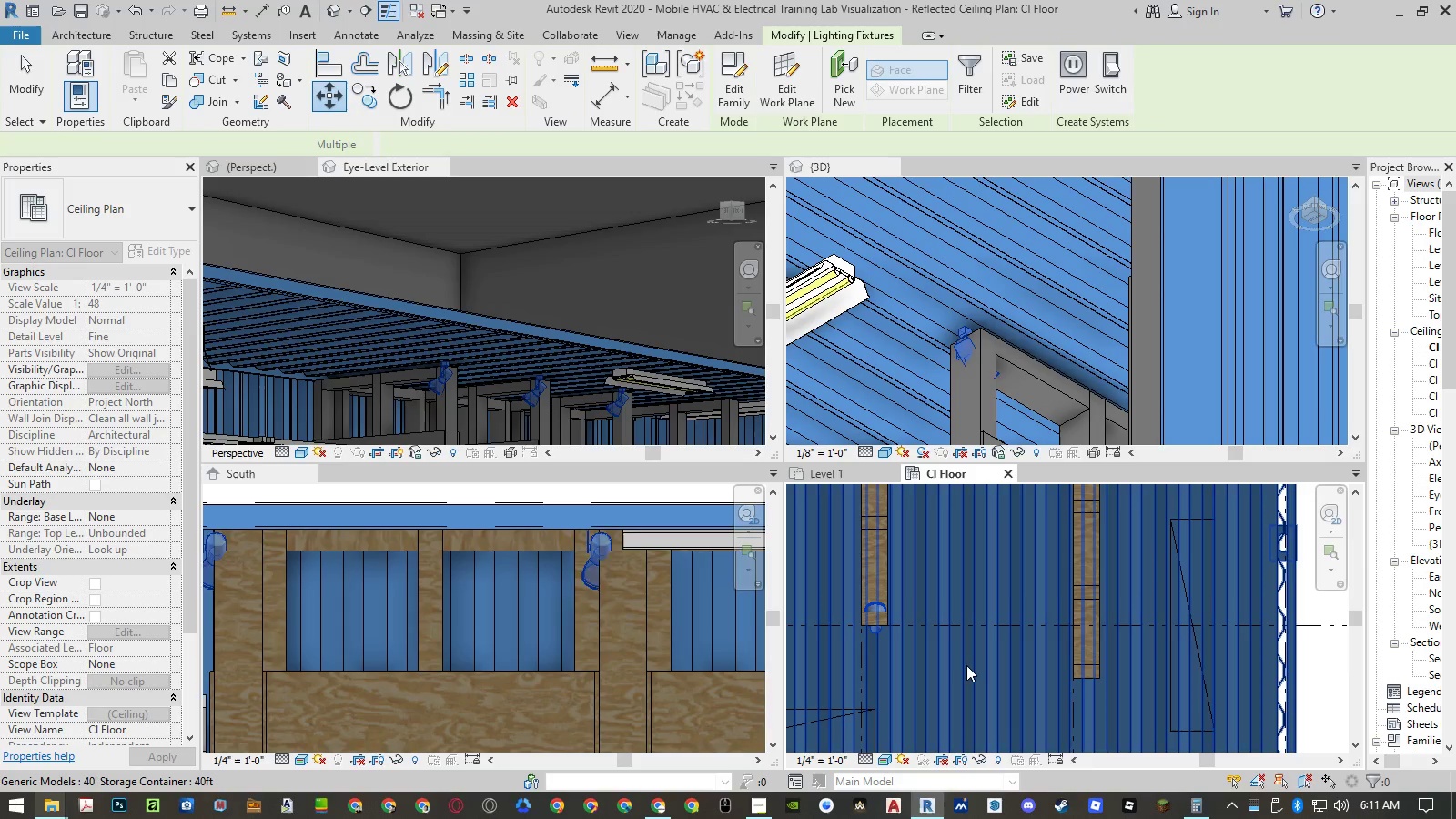 
type(mv)
 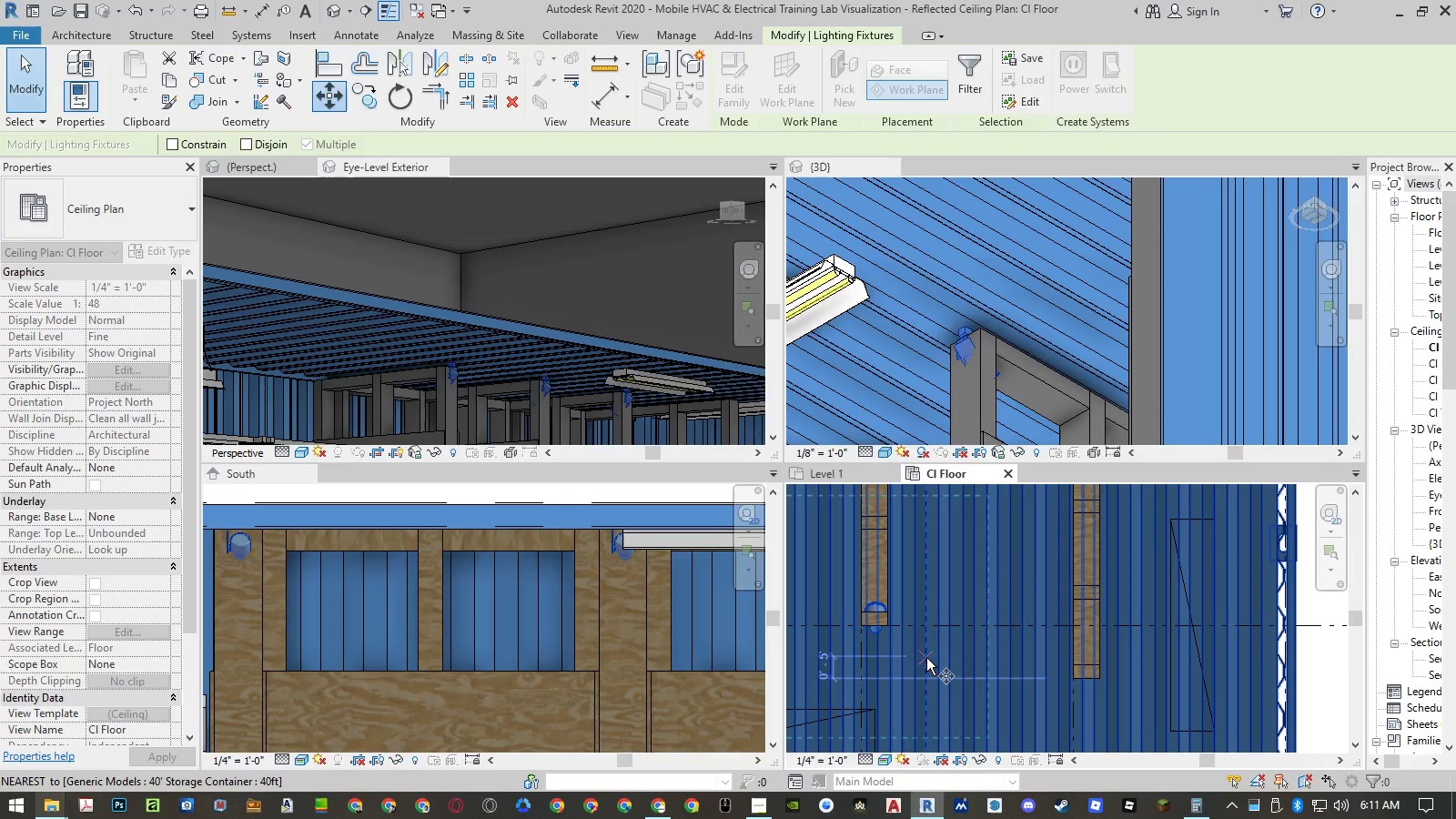 
scroll: coordinate [1009, 515], scroll_direction: down, amount: 9.0
 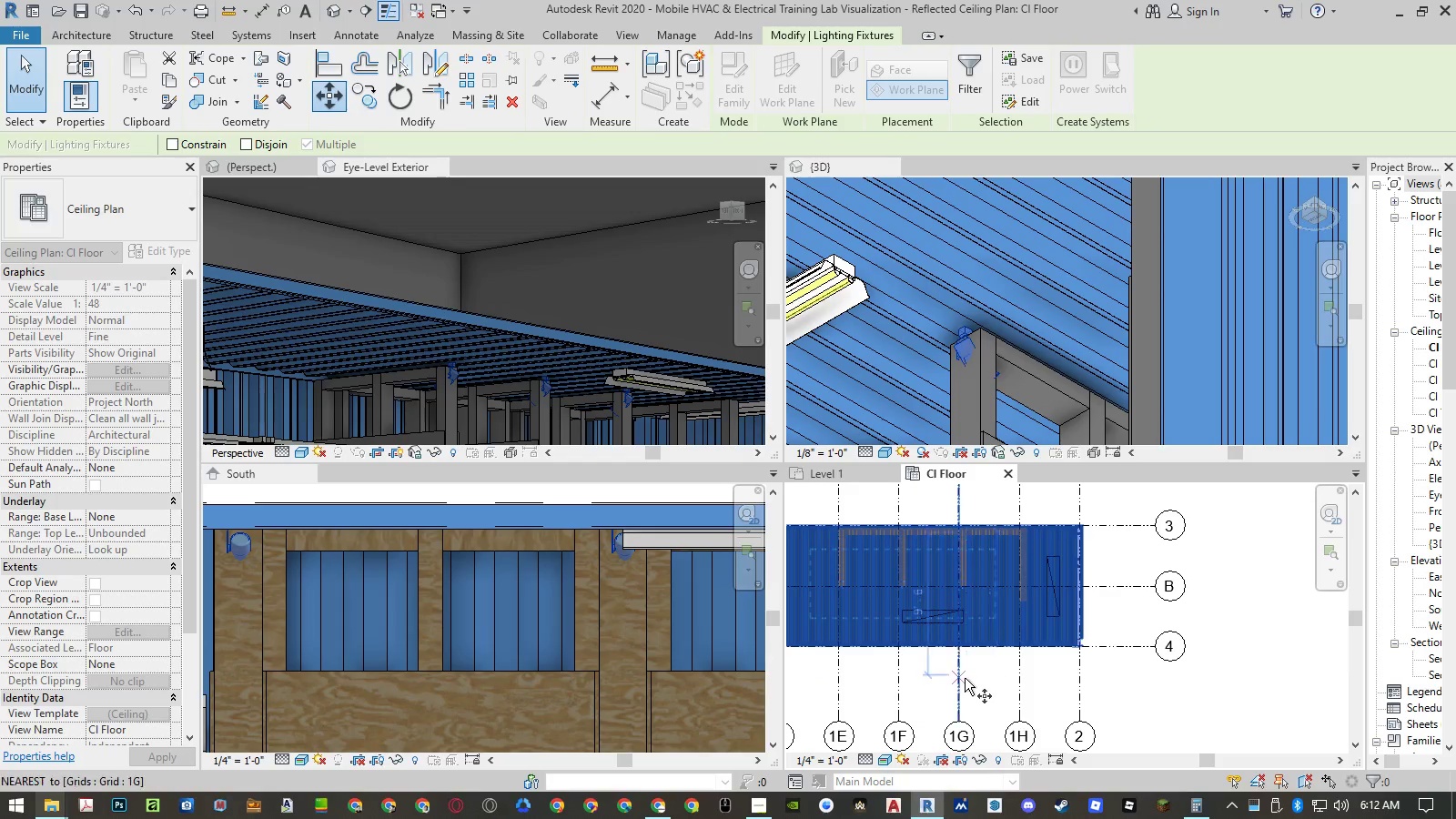 
left_click([961, 679])
 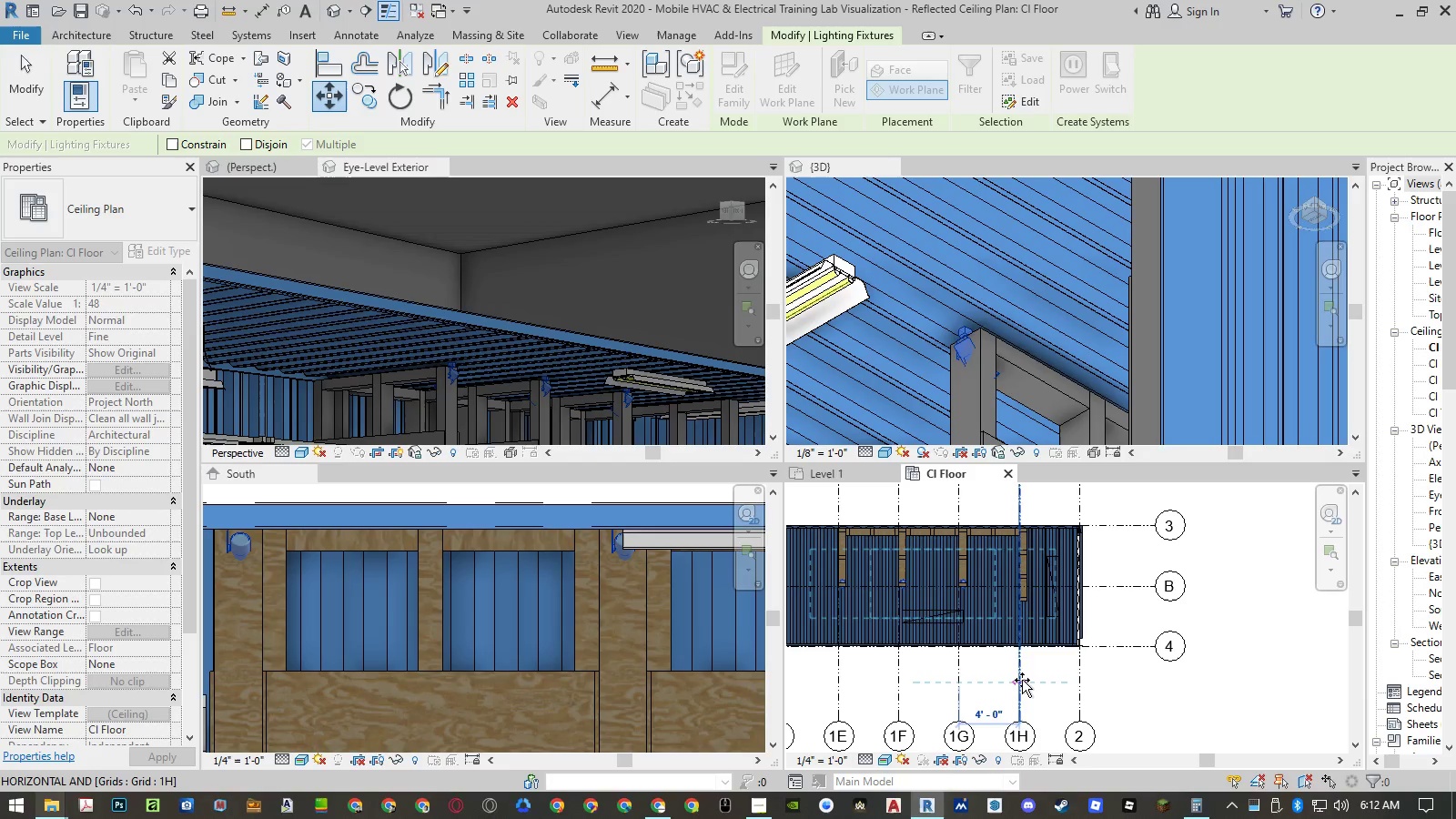 
key(Numpad2)
 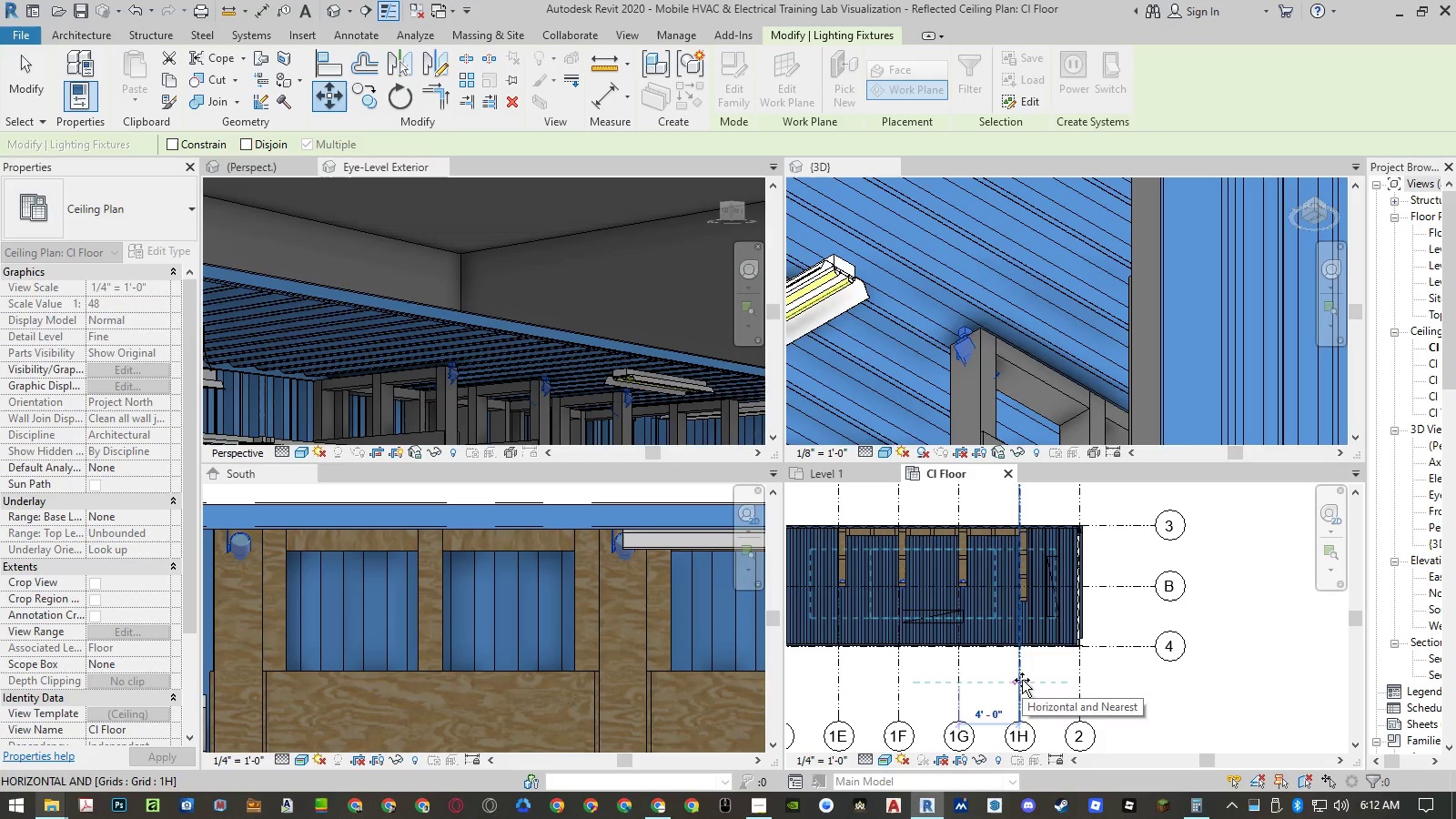 
key(NumpadEnter)
 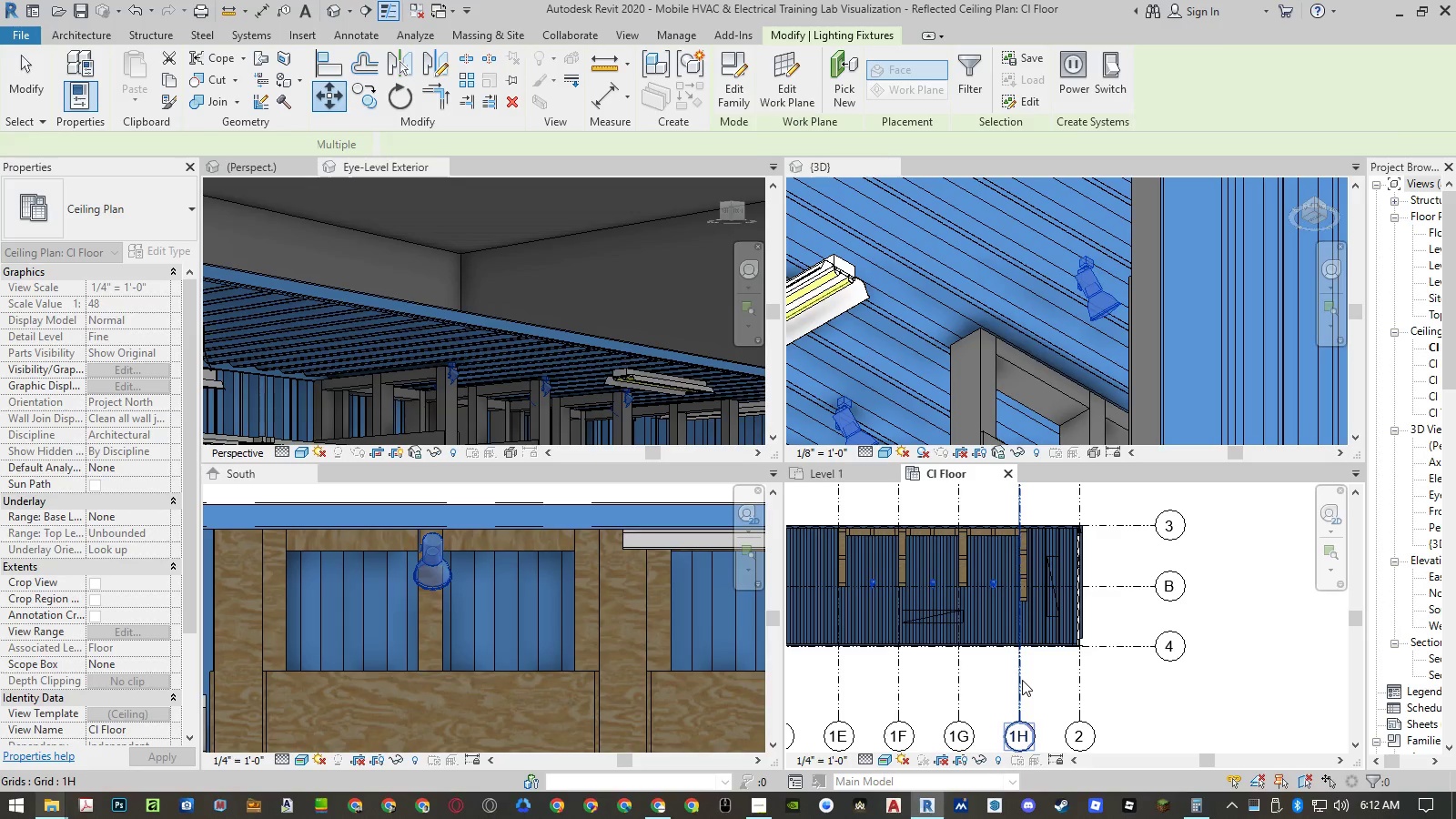 
key(Escape)
 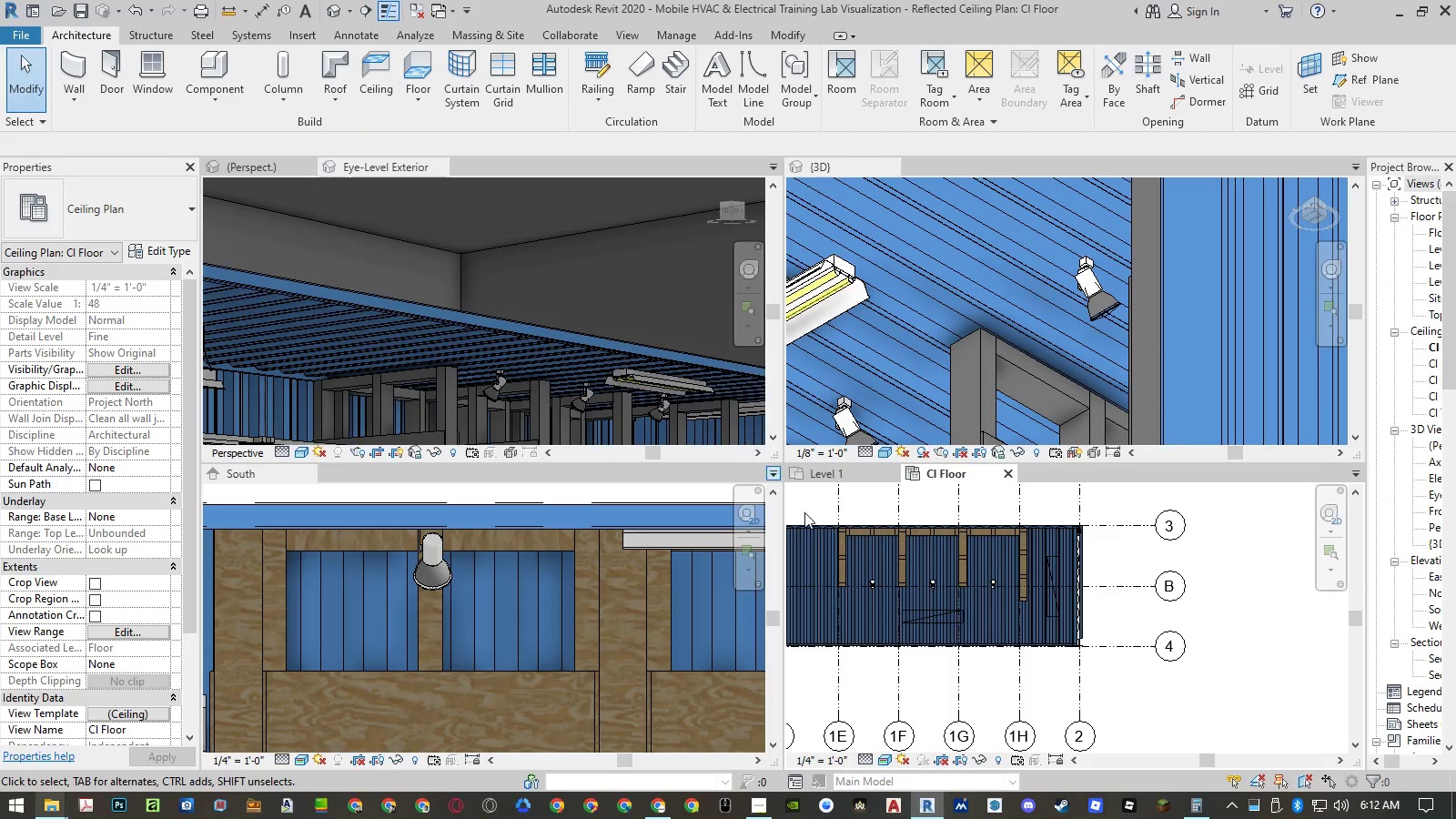 
scroll: coordinate [876, 576], scroll_direction: up, amount: 4.0
 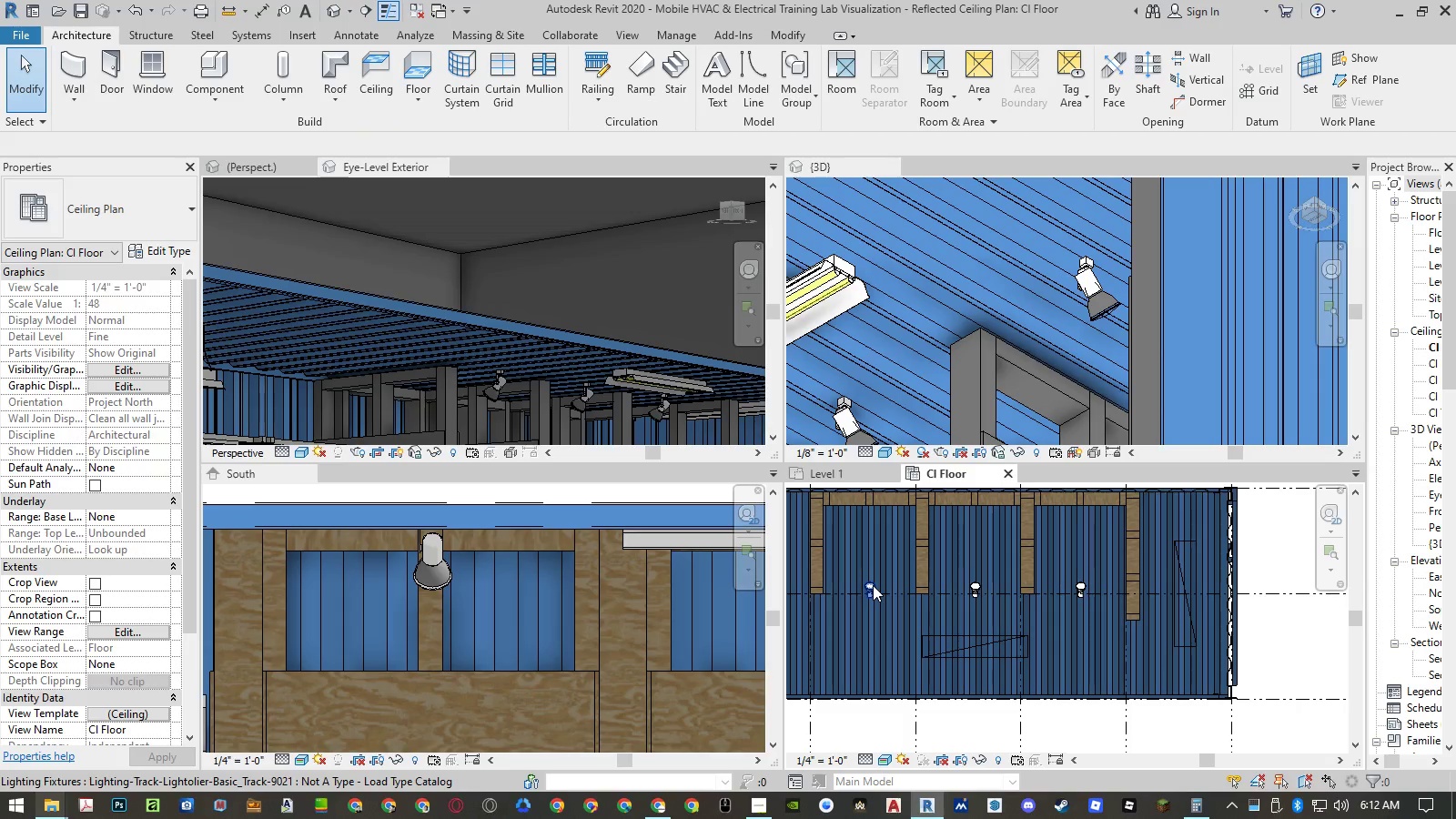 
left_click([873, 585])
 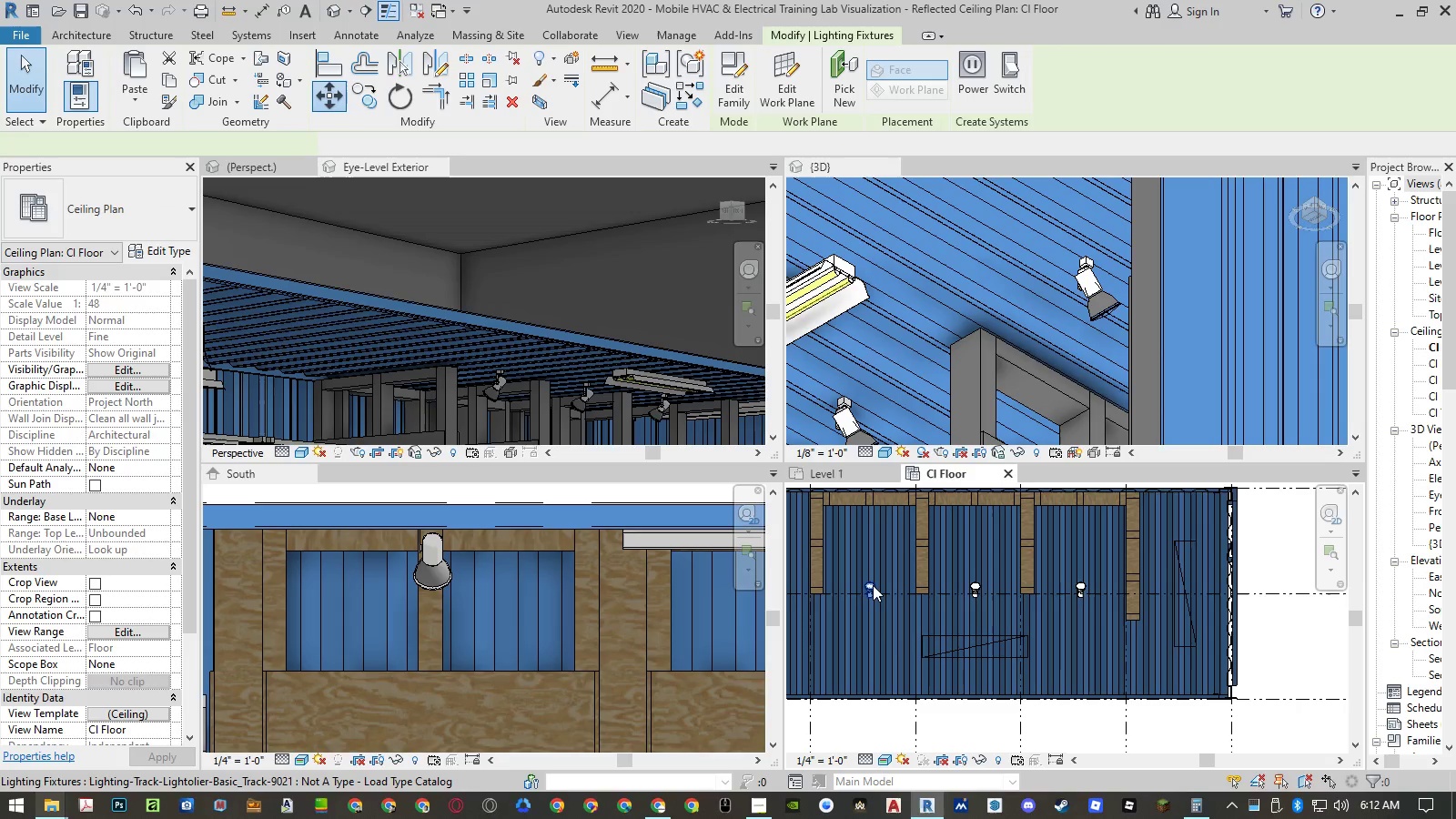 
right_click([873, 585])
 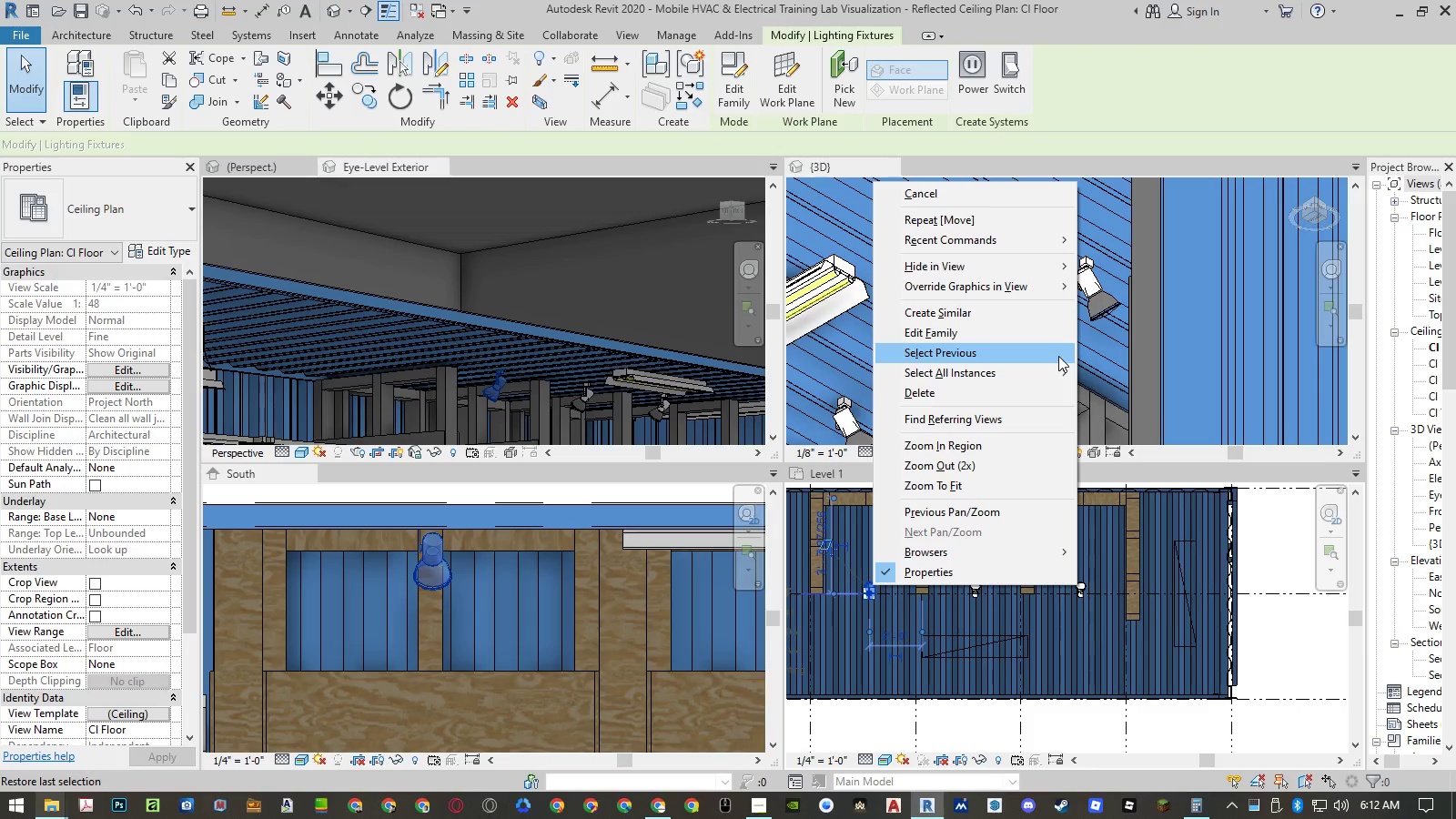 
left_click([1044, 372])
 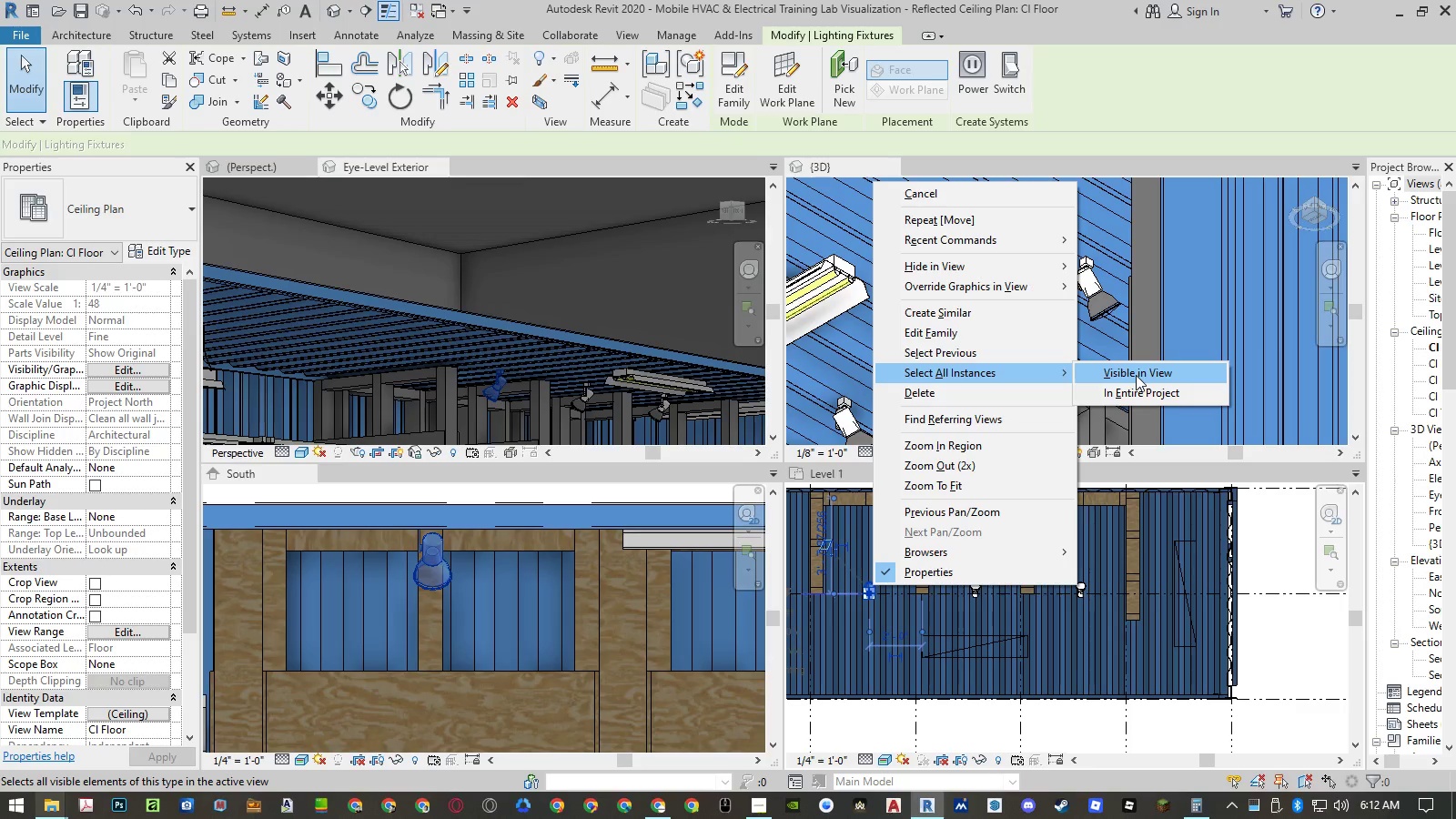 
left_click([1136, 375])
 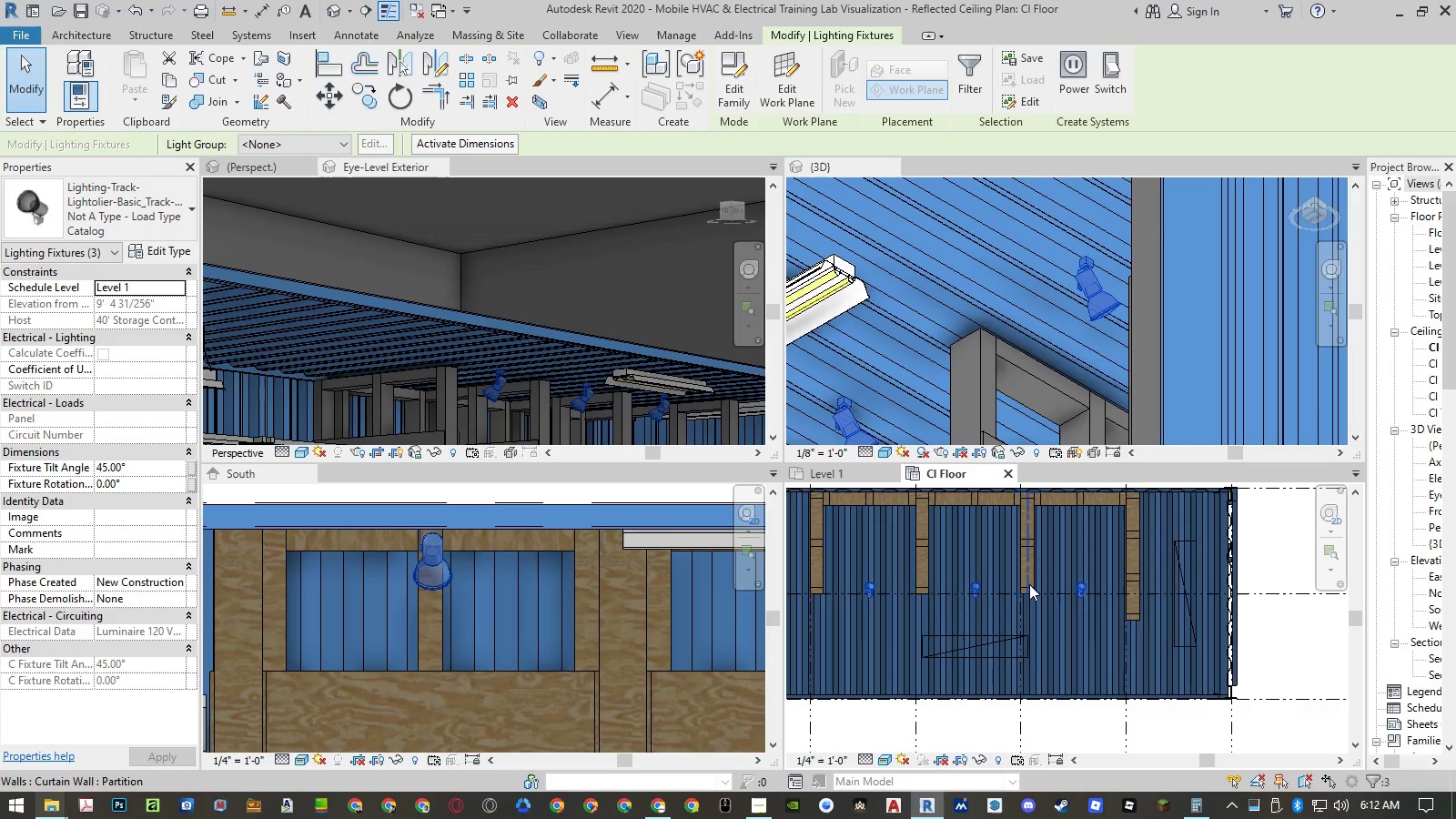 
type(mv)
 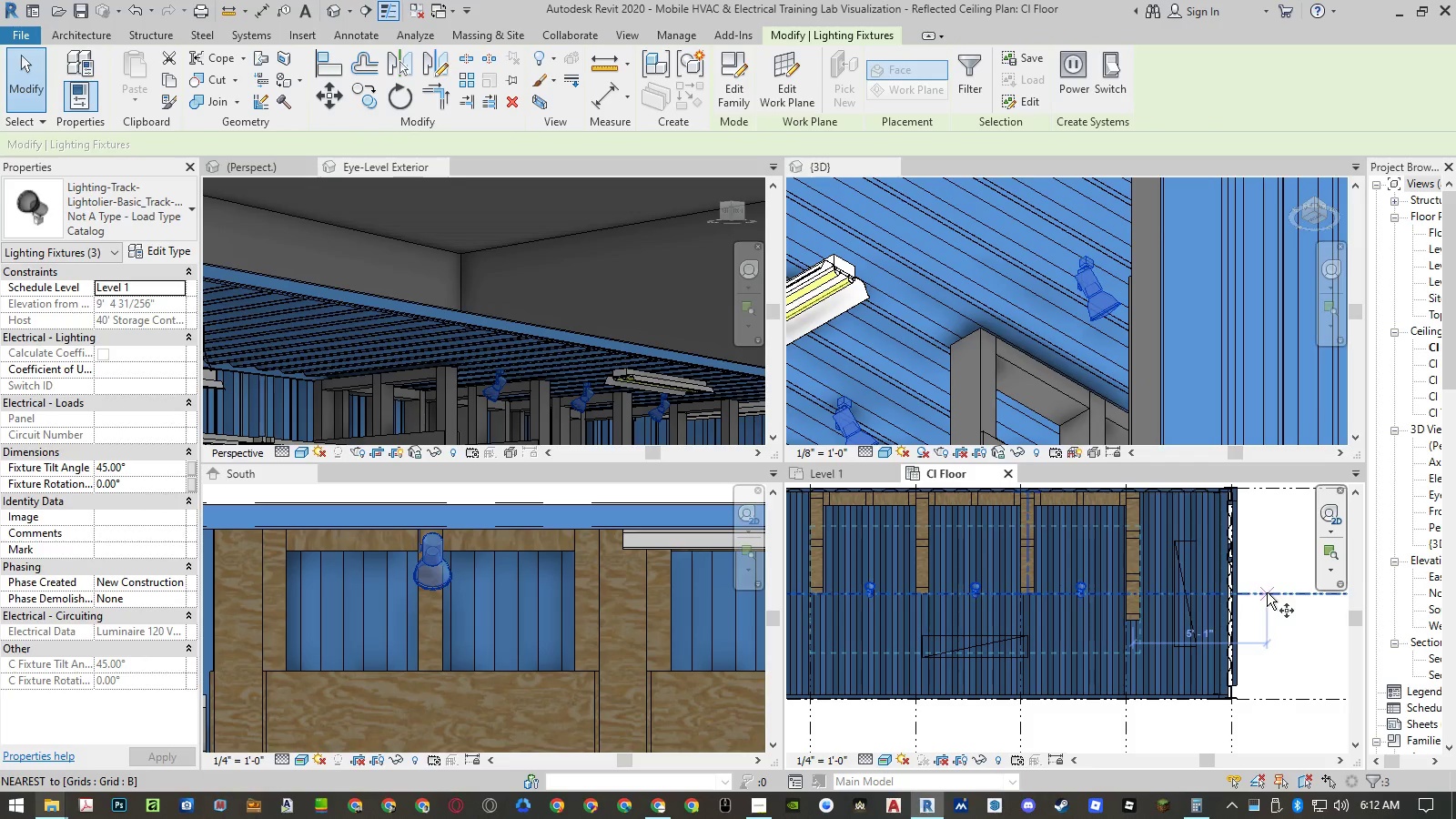 
left_click([1268, 592])
 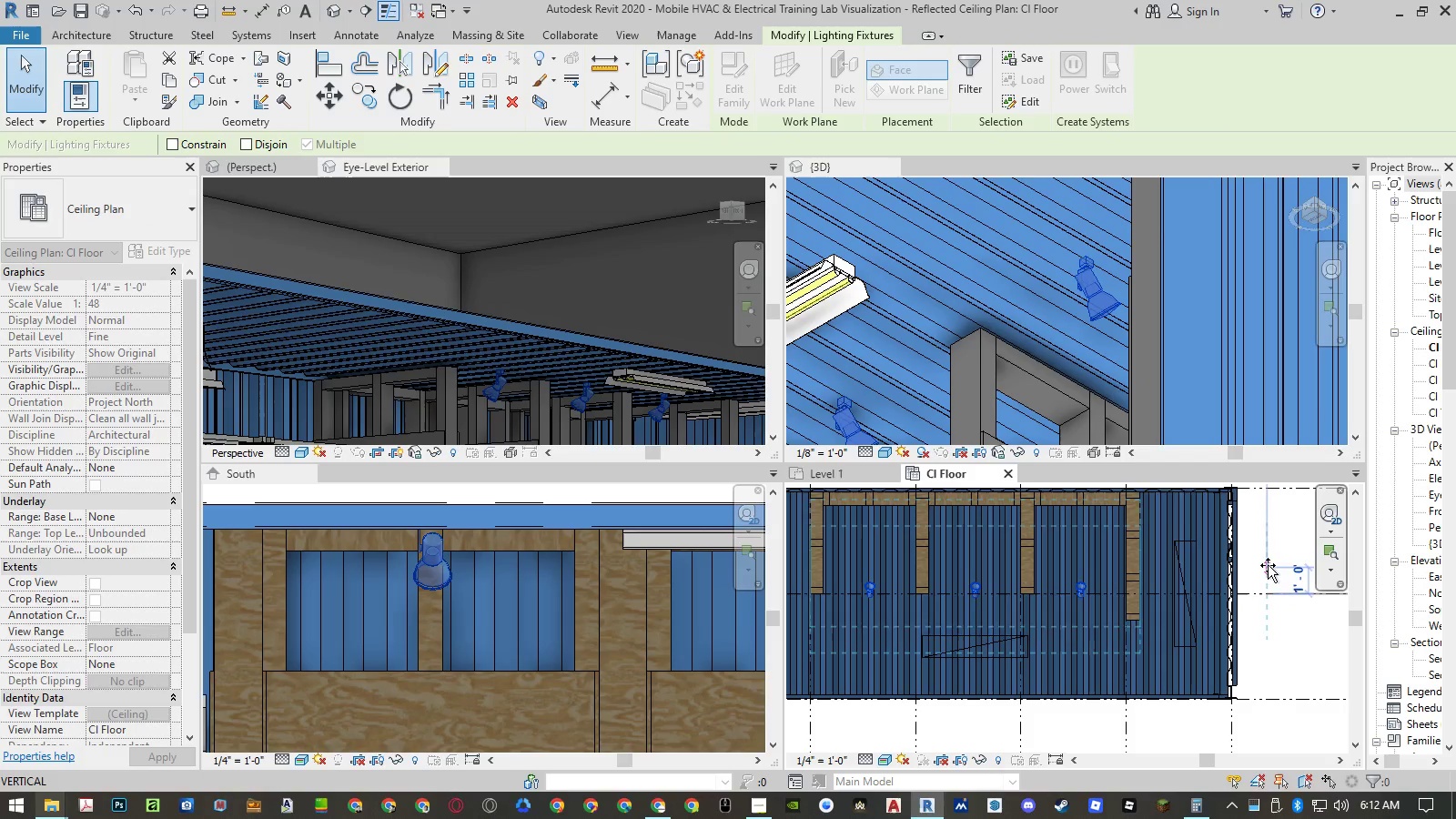 
mouse_move([1269, 534])
 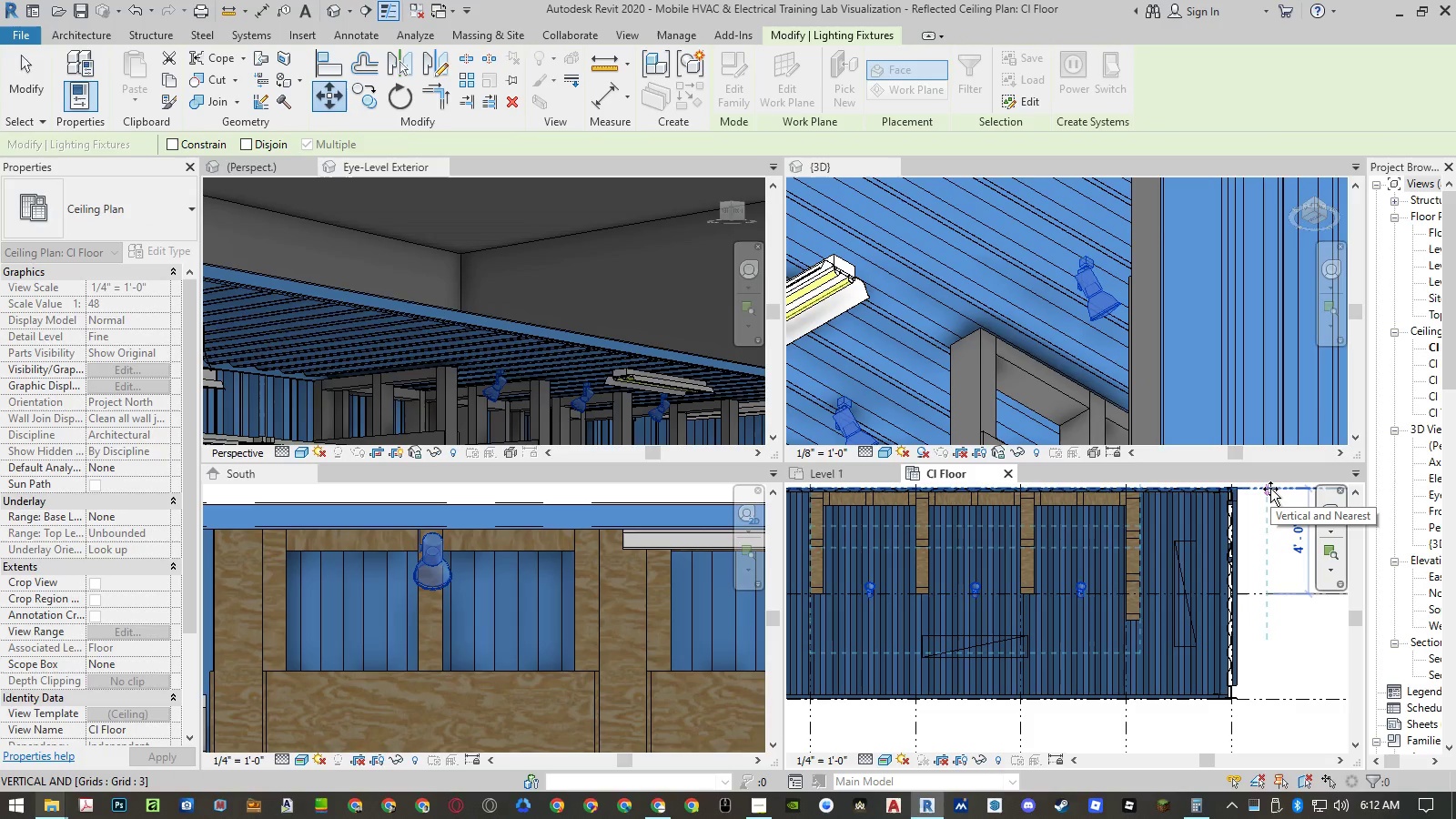 
key(Numpad2)
 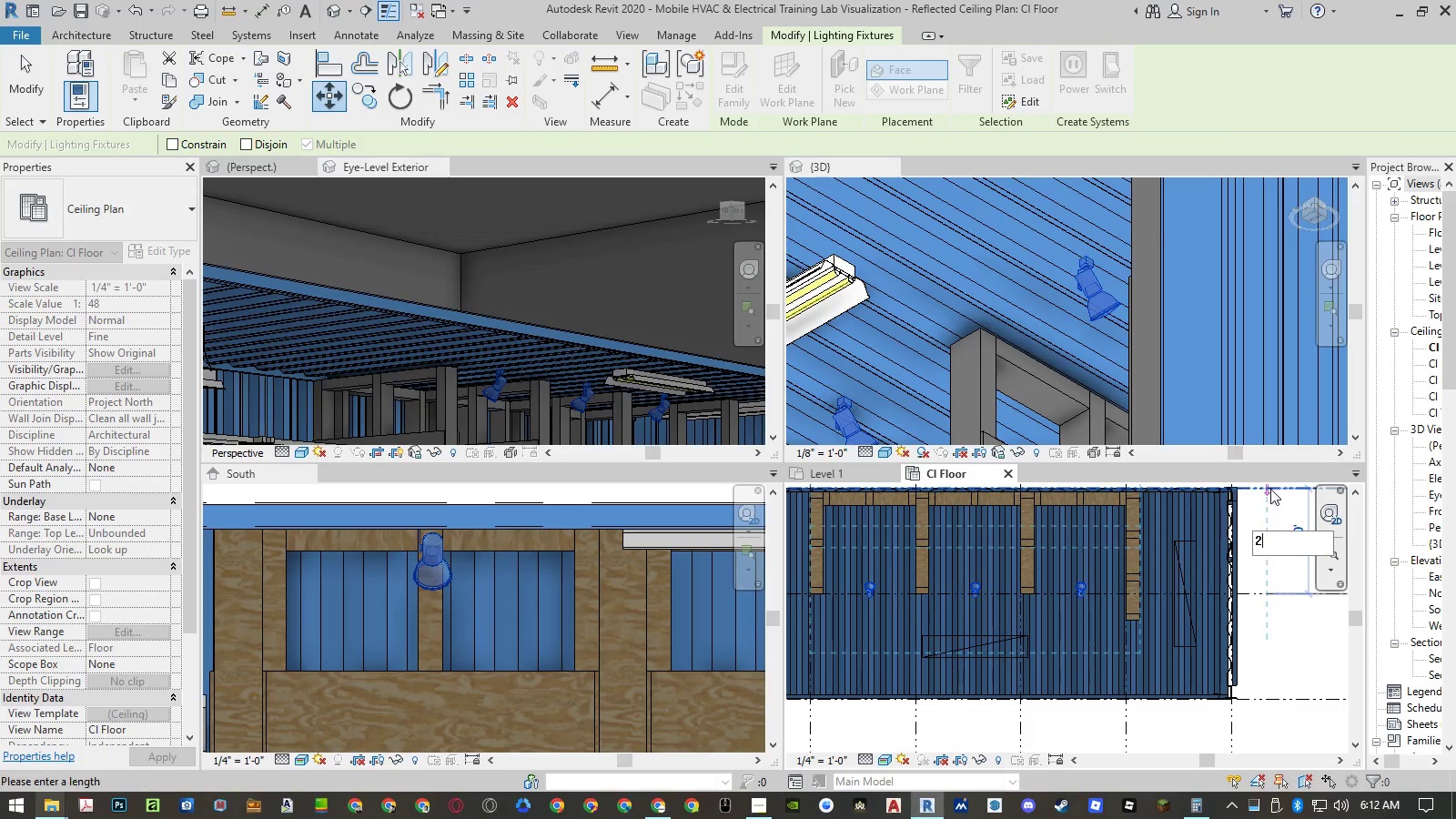 
key(NumpadEnter)
 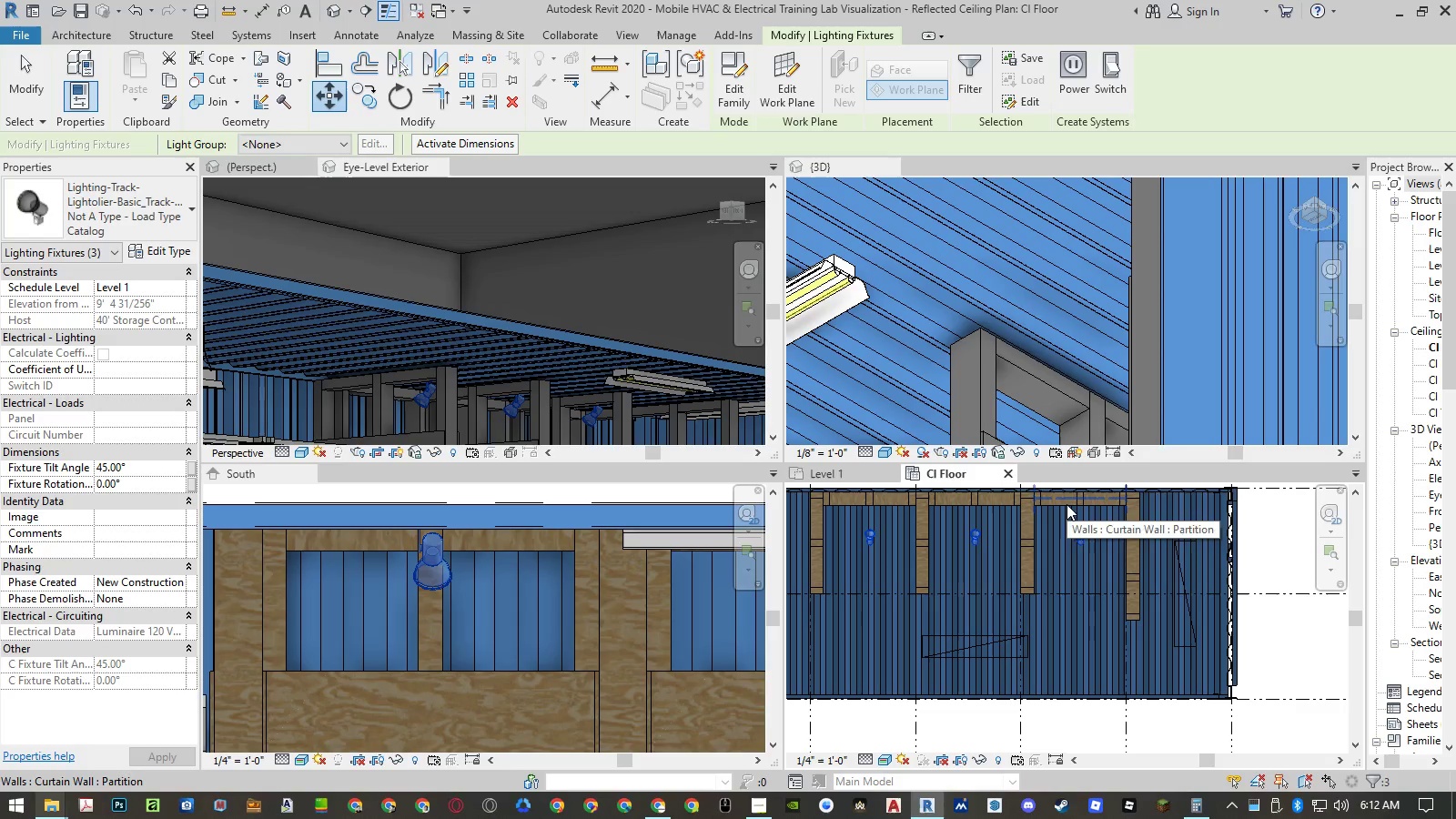 
scroll: coordinate [541, 582], scroll_direction: down, amount: 3.0
 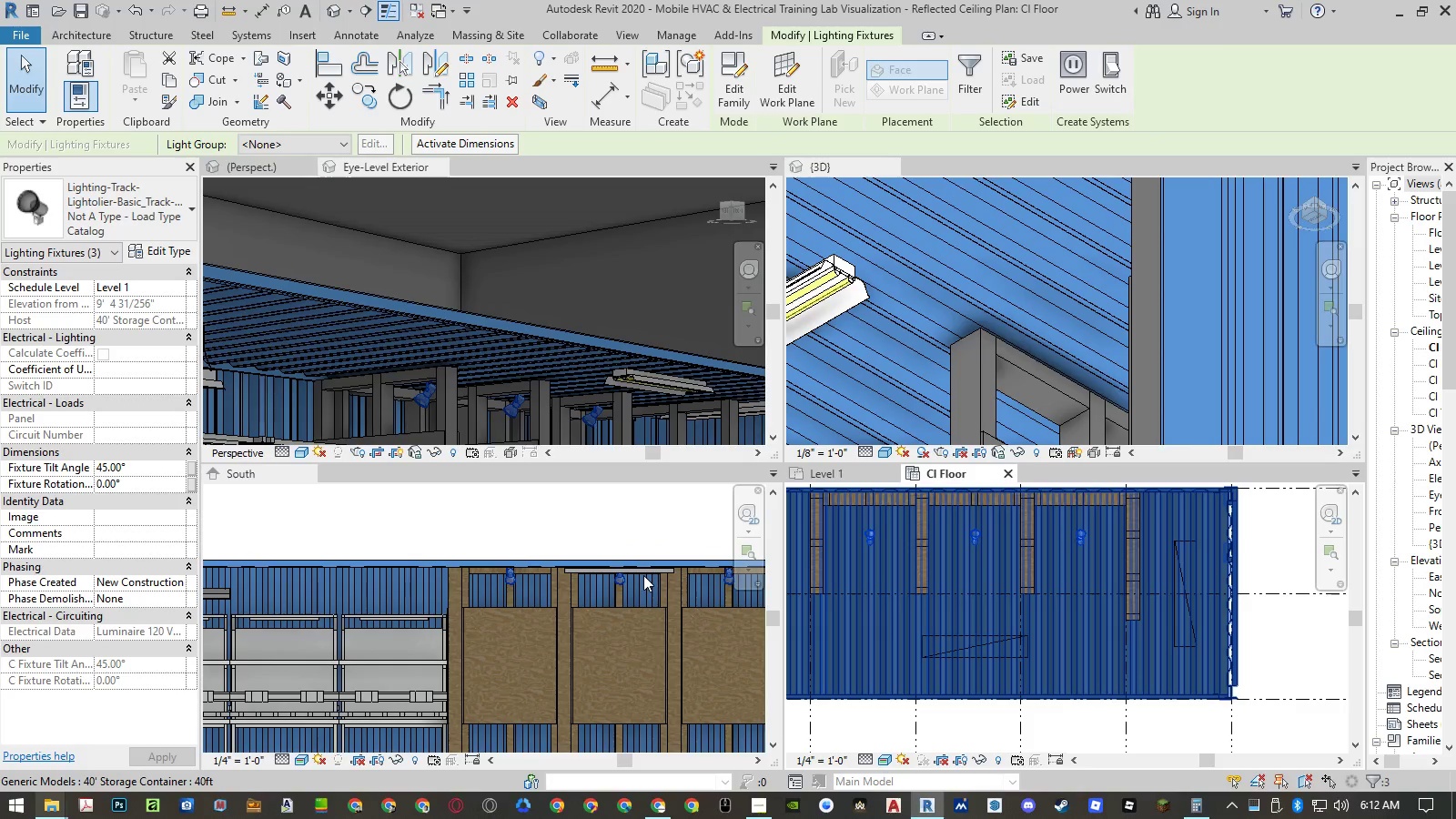 
left_click([829, 472])
 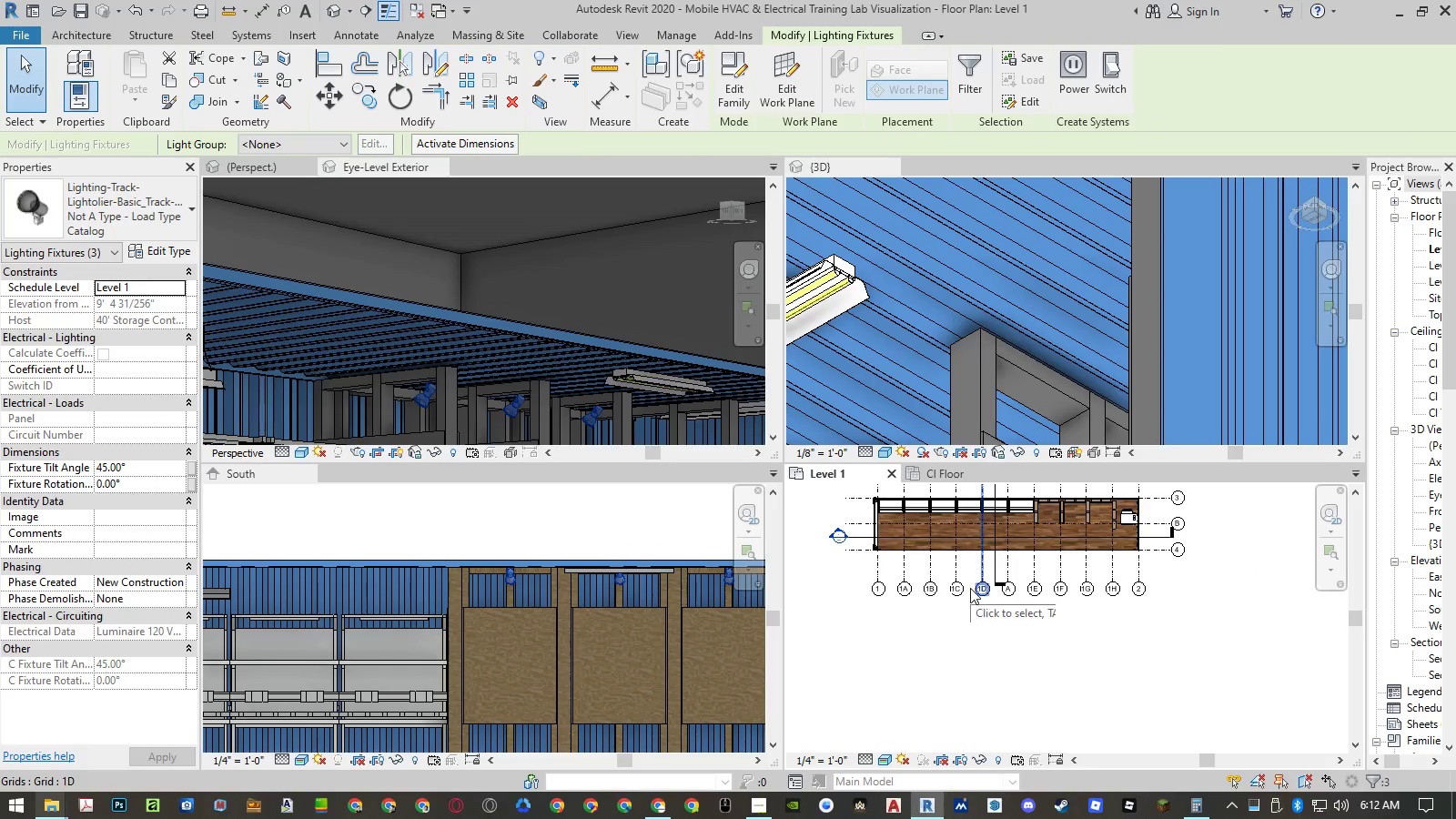 
scroll: coordinate [934, 626], scroll_direction: down, amount: 3.0
 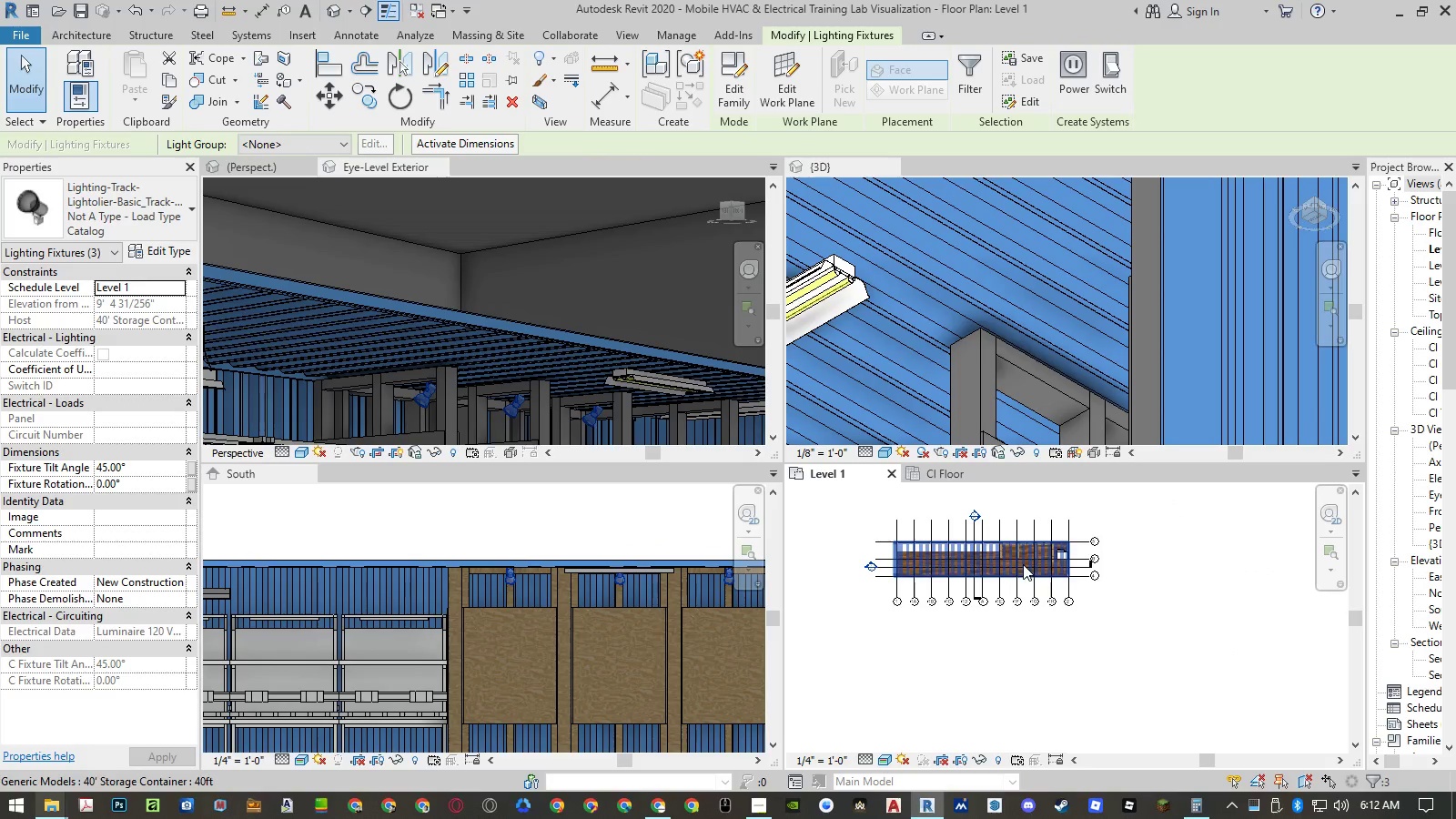 
scroll: coordinate [1040, 538], scroll_direction: up, amount: 4.0
 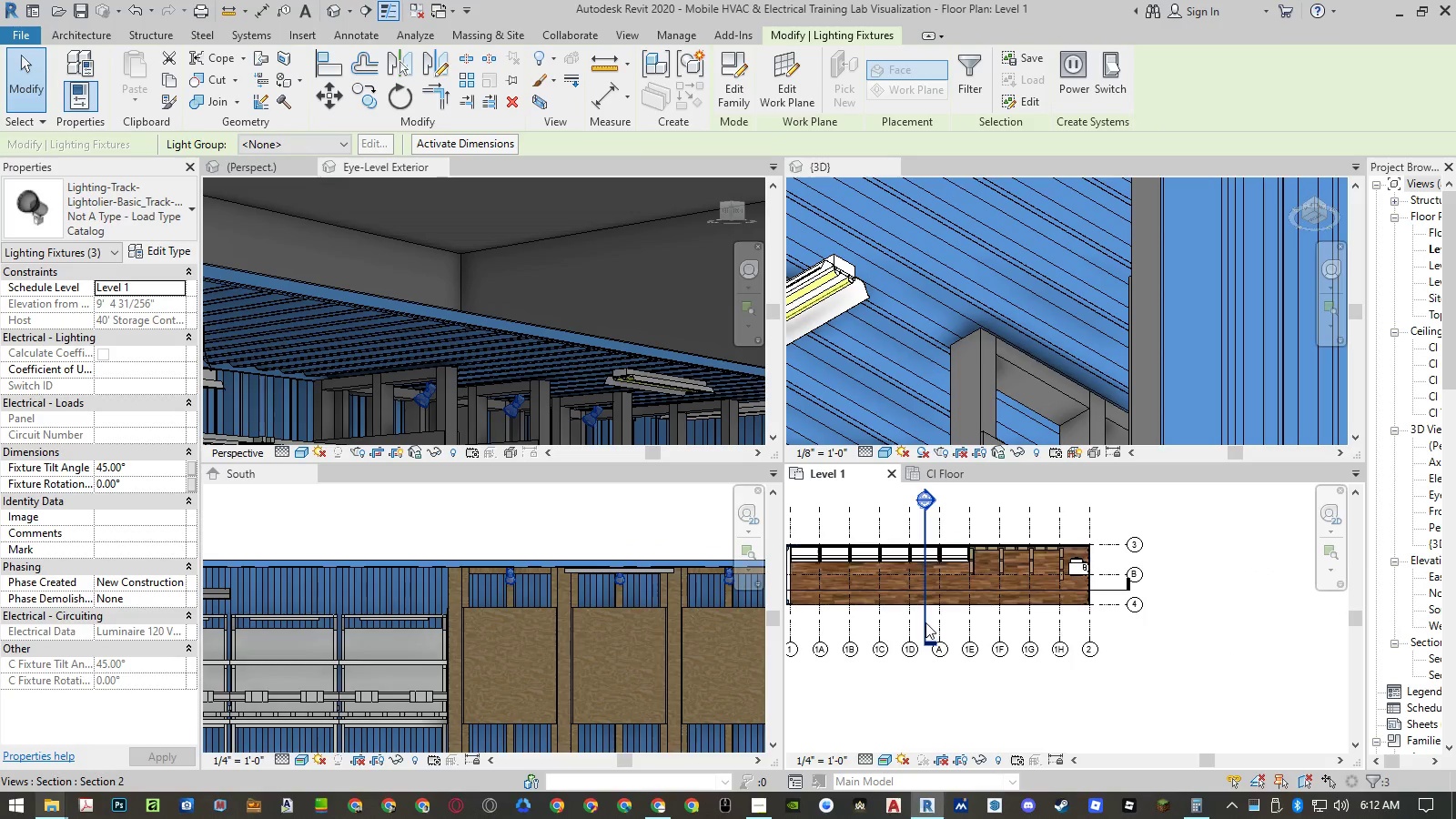 
left_click_drag(start_coordinate=[925, 622], to_coordinate=[940, 521])
 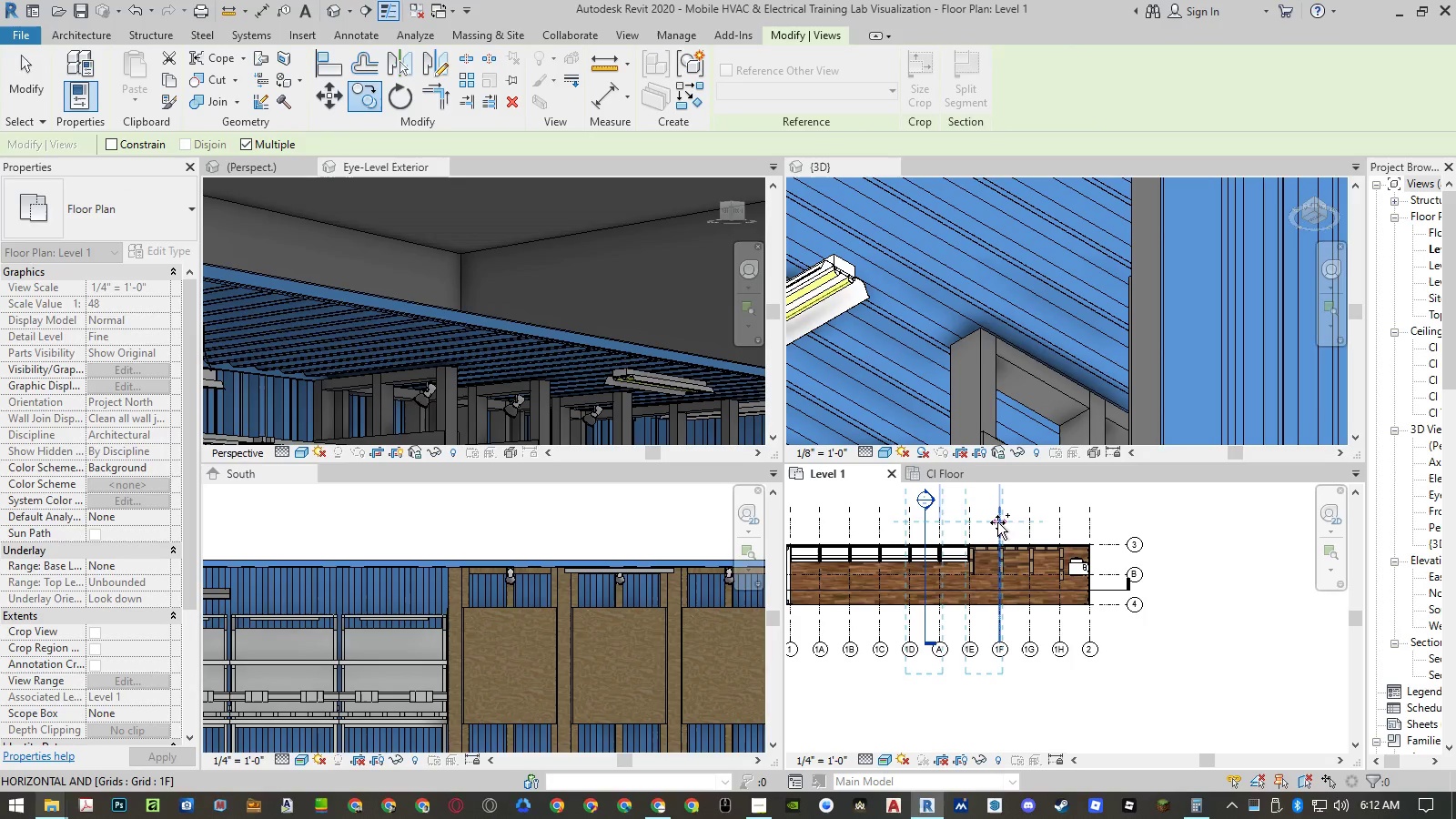 
type(co )
 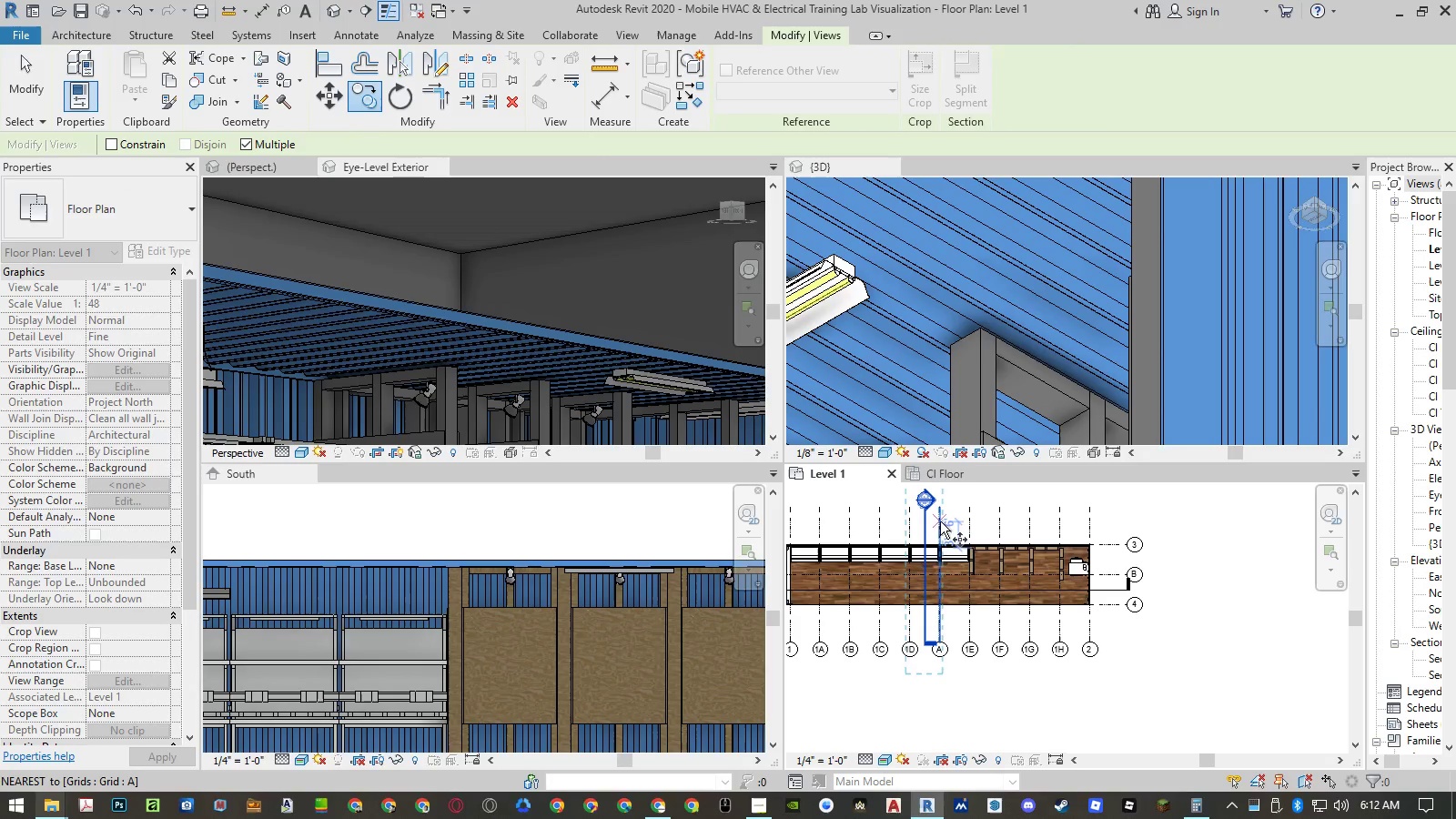 
left_click([940, 521])
 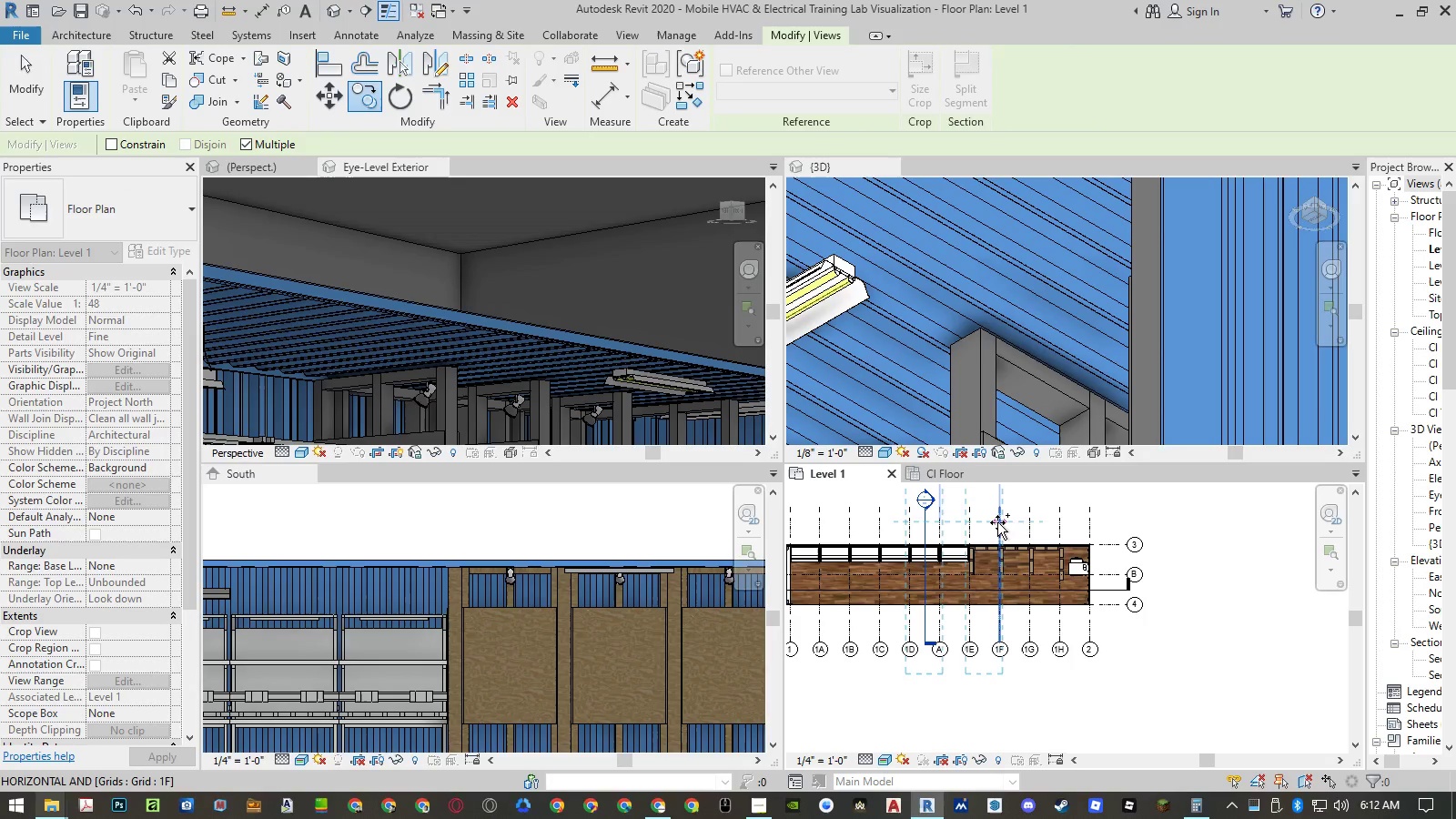 
left_click([998, 522])
 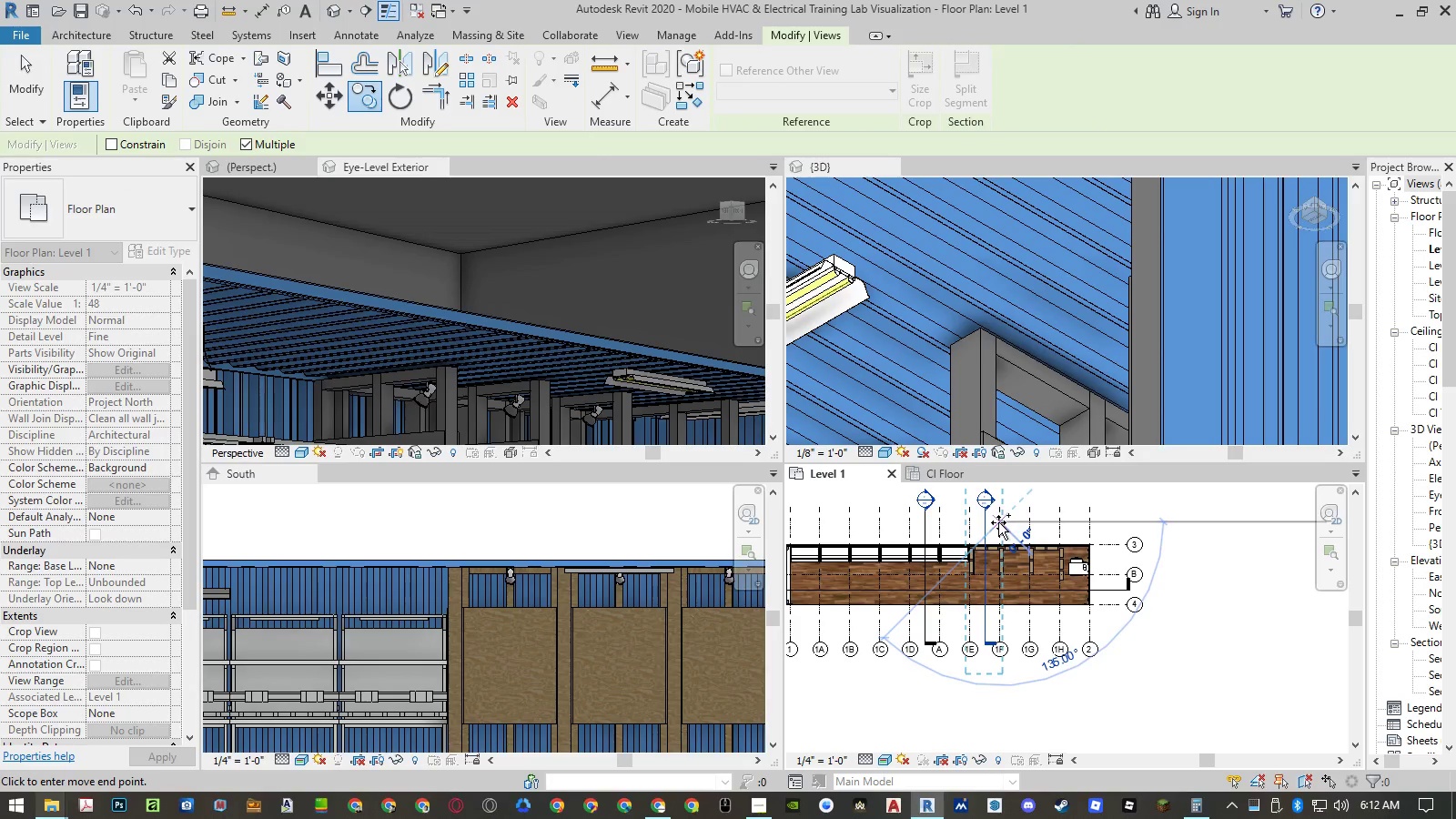 
key(Escape)
 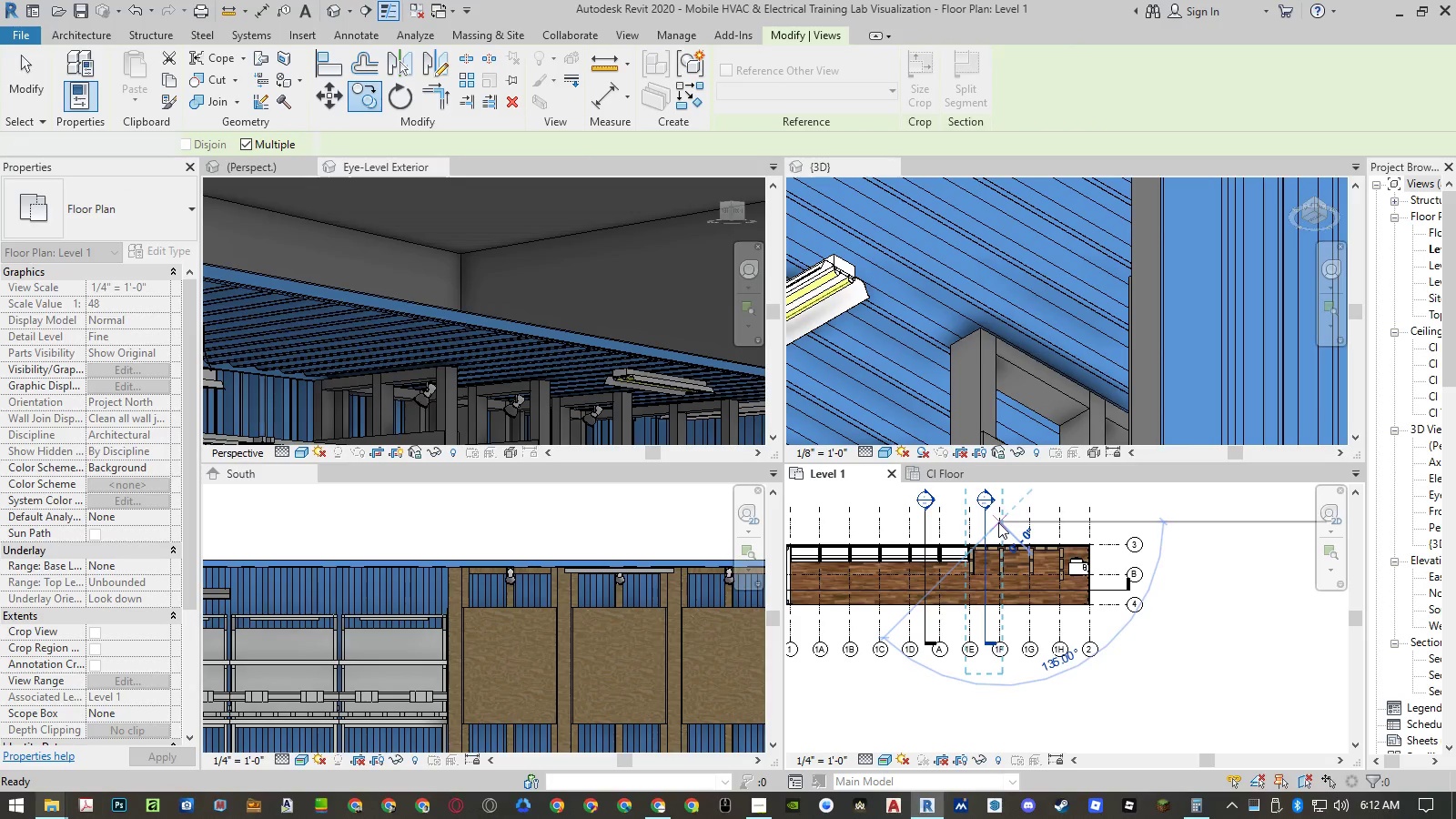 
key(Escape)
 